 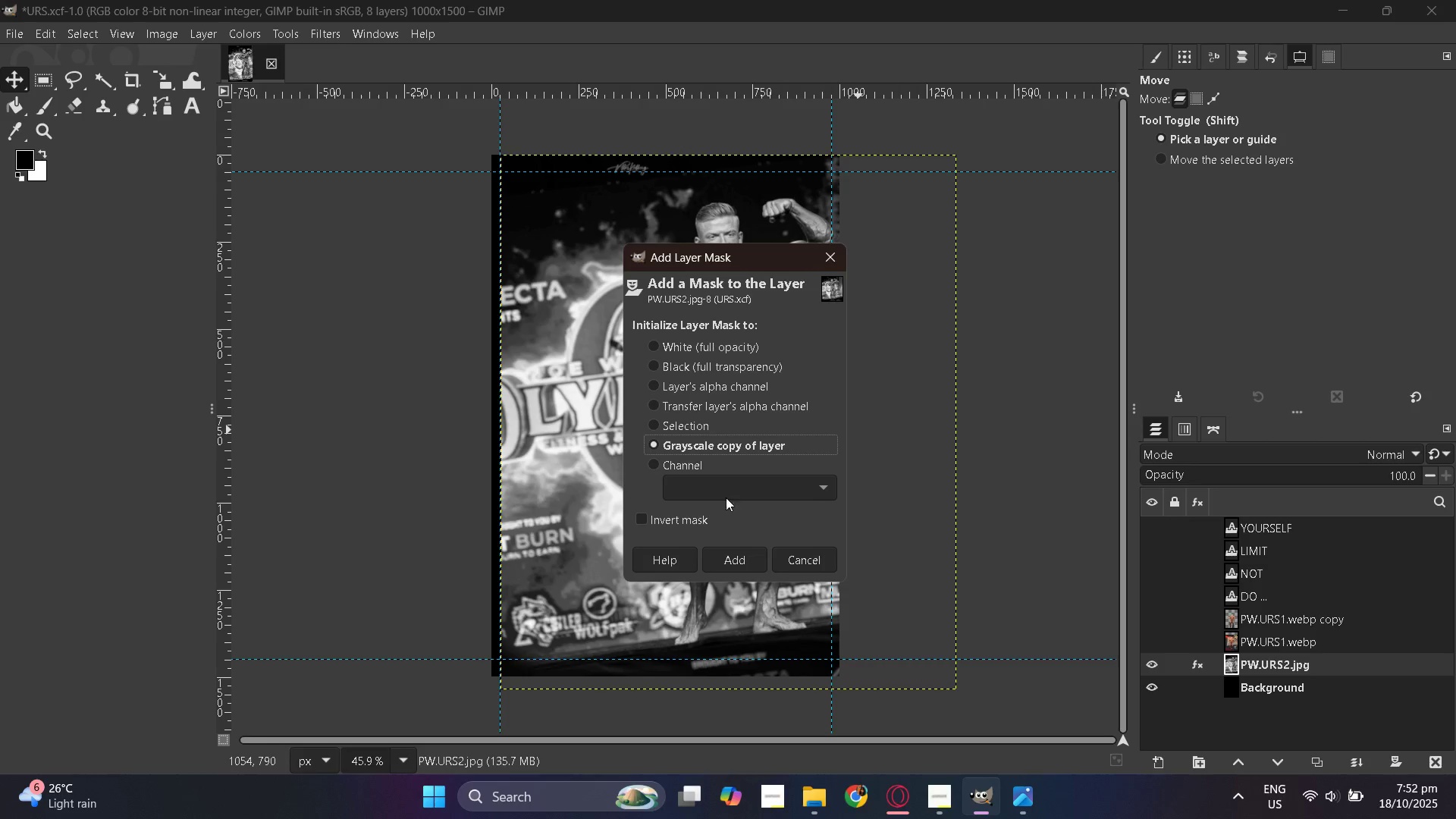 
left_click([661, 340])
 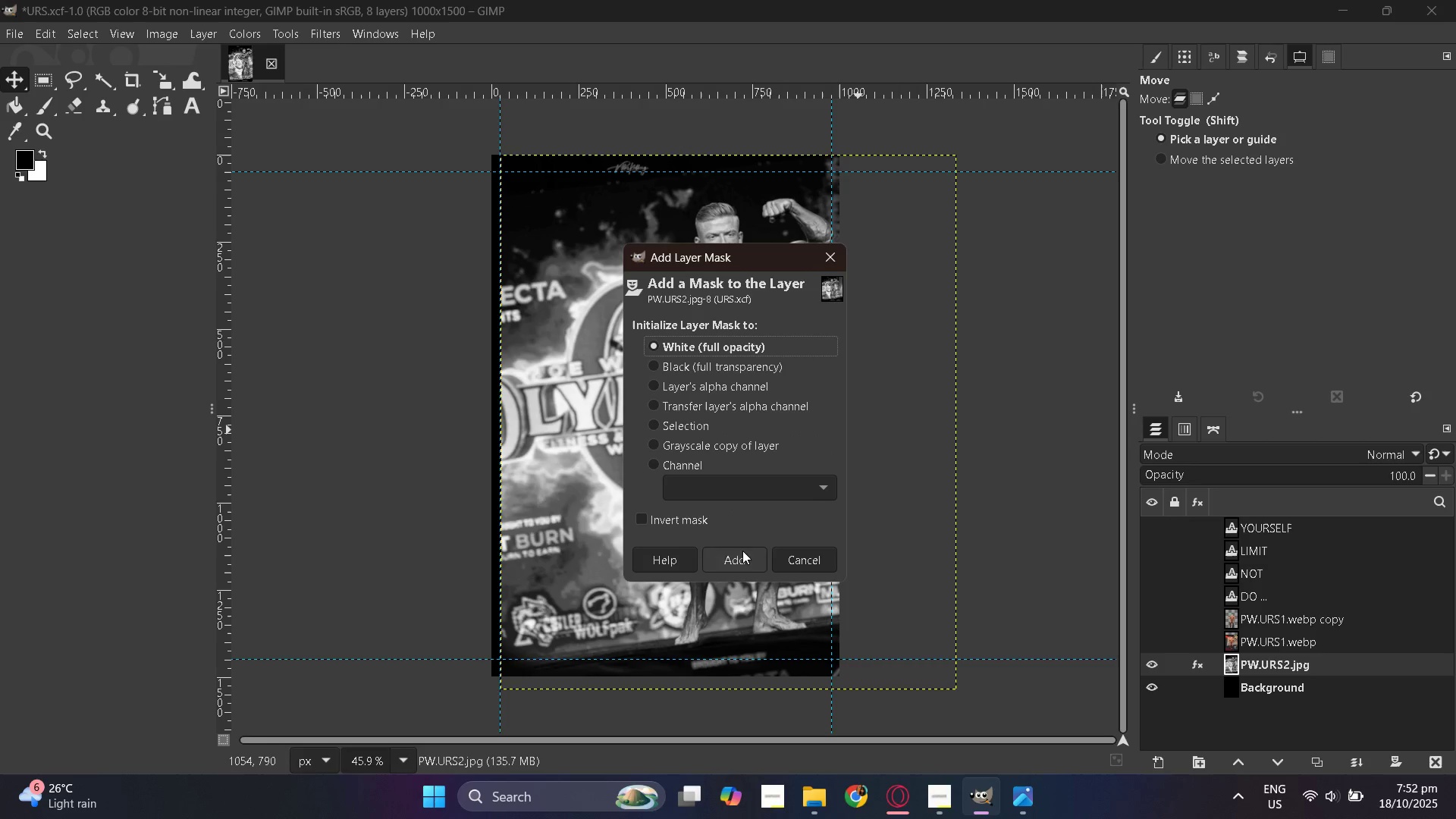 
left_click([742, 554])
 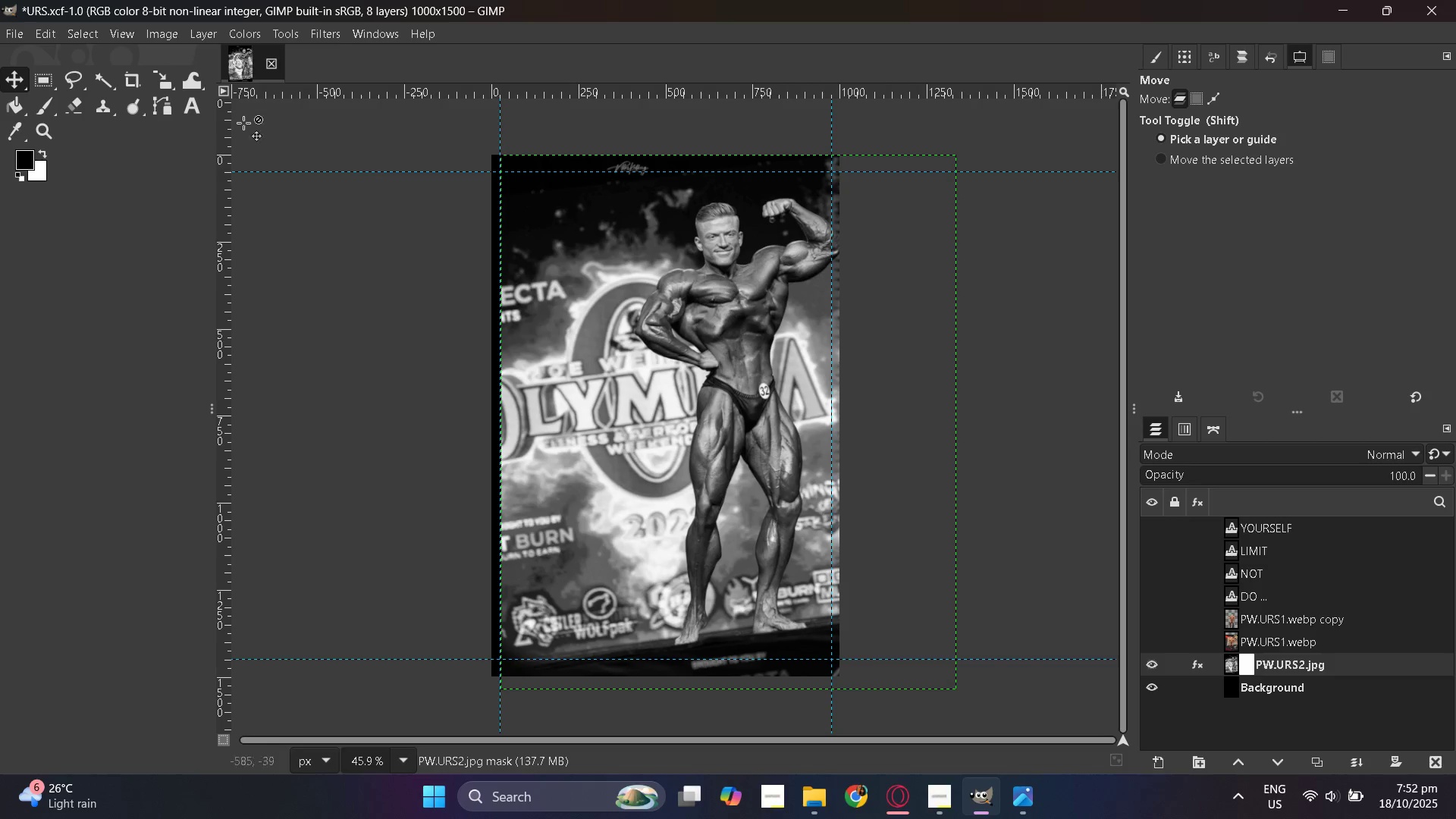 
left_click([28, 107])
 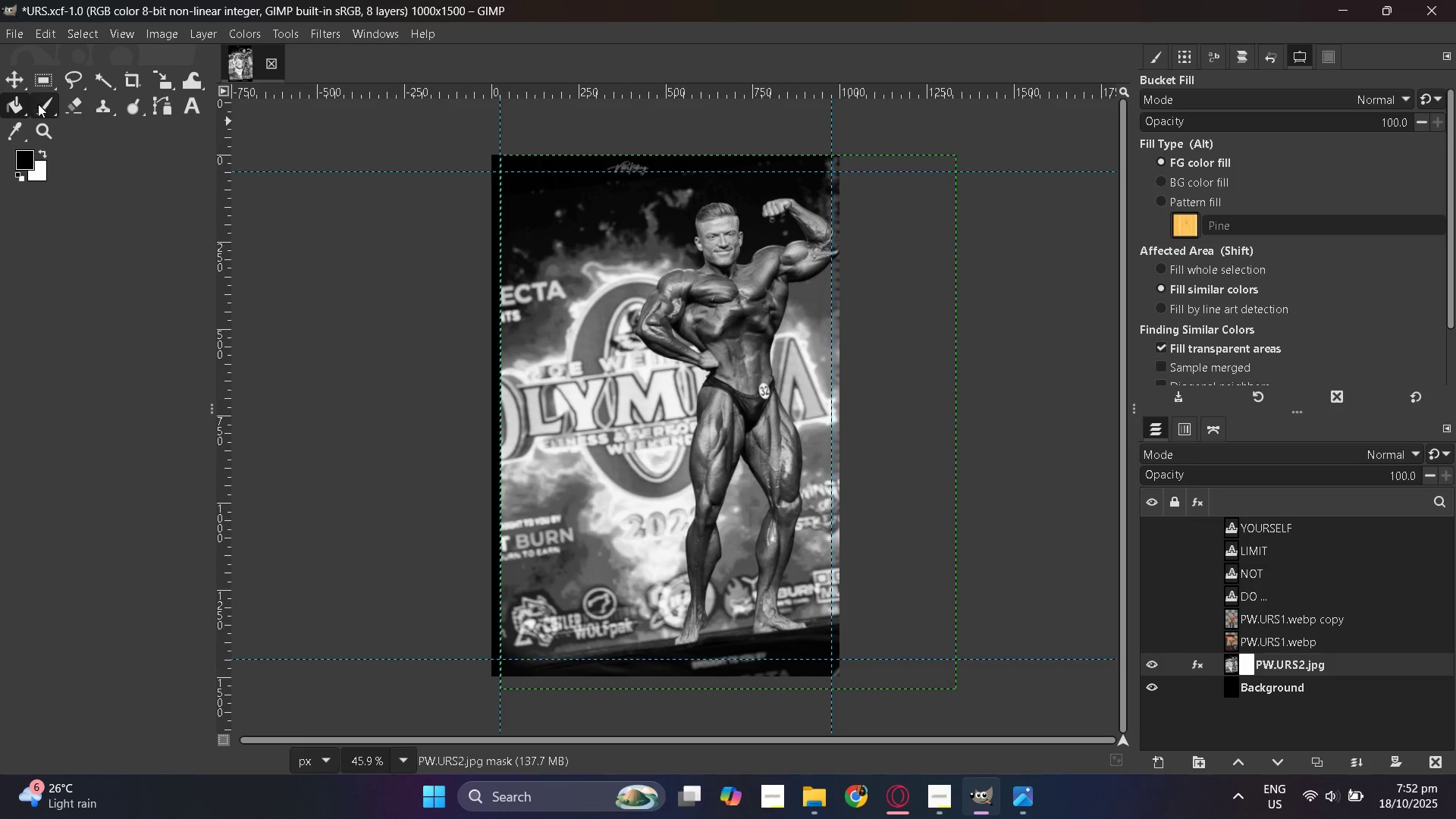 
left_click([38, 104])
 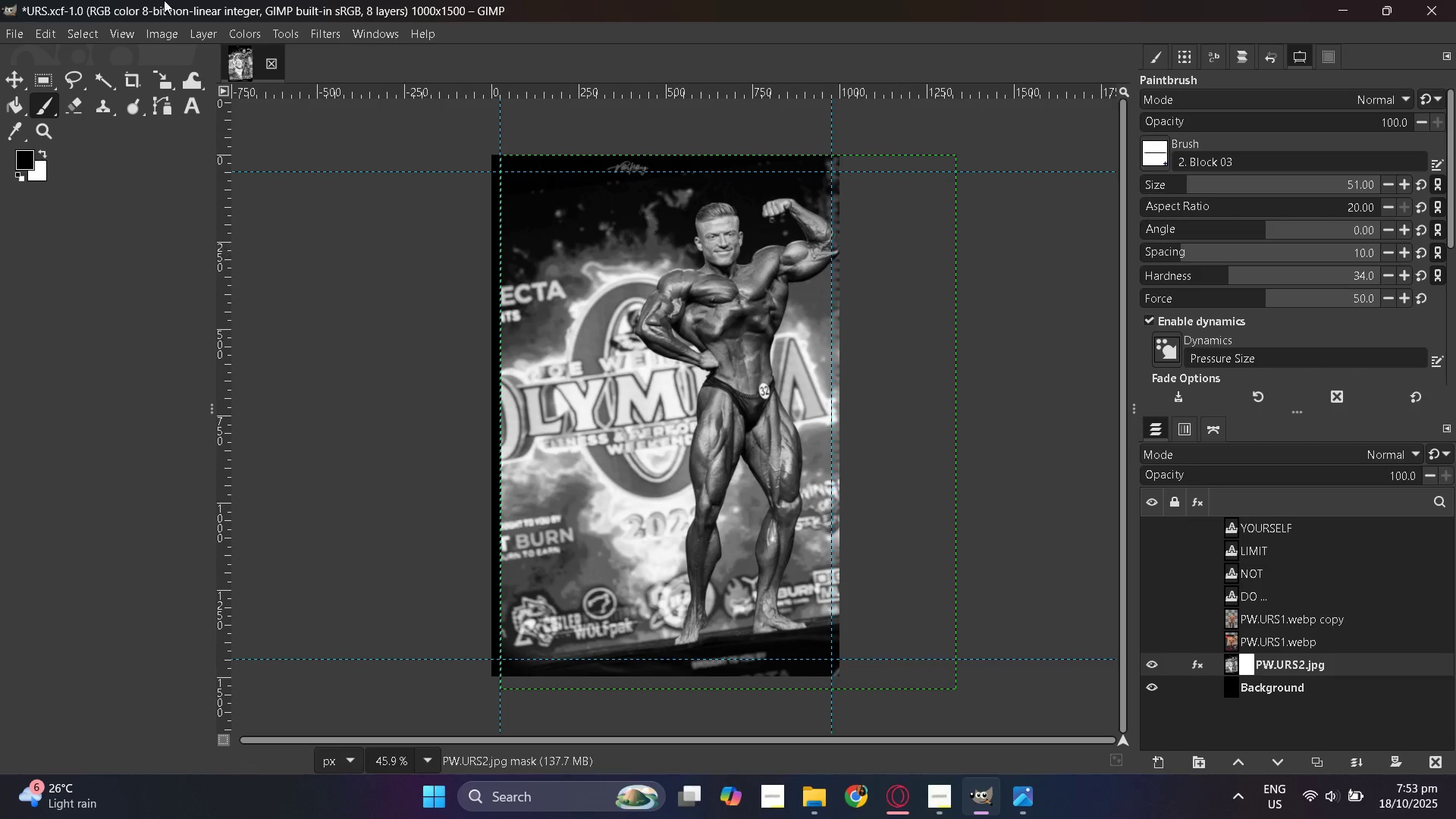 
wait(24.17)
 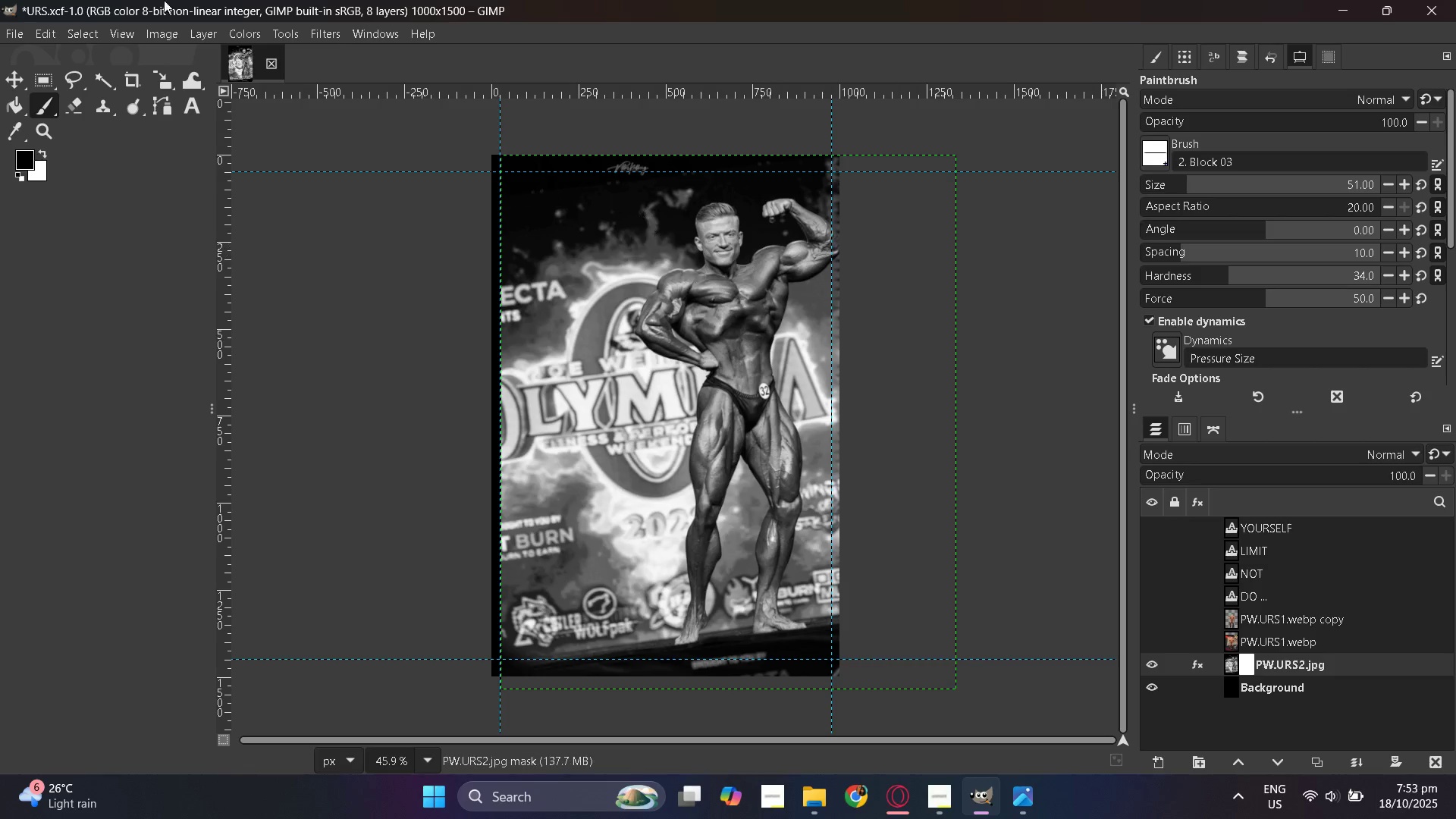 
left_click([45, 131])
 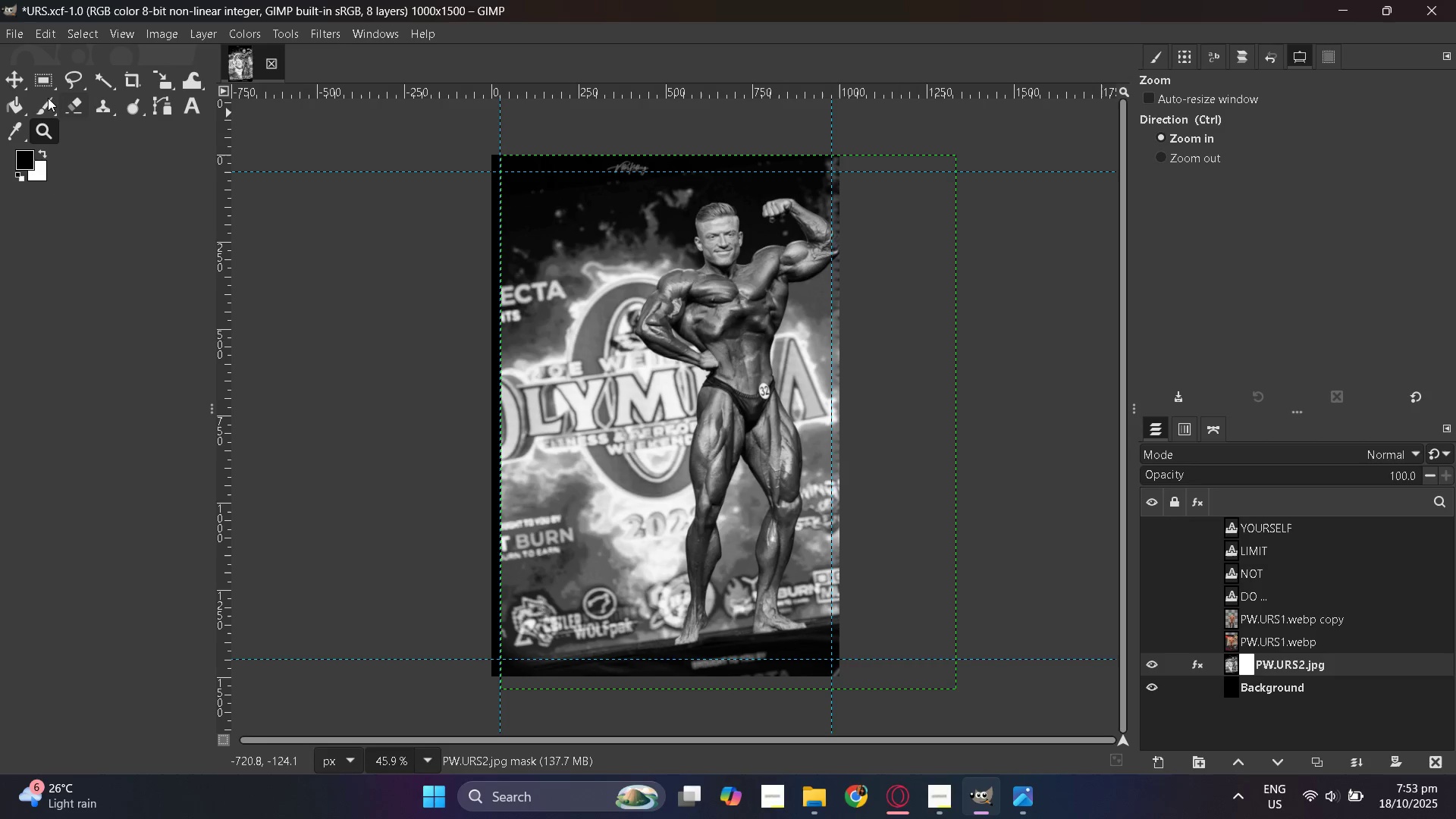 
right_click([14, 88])
 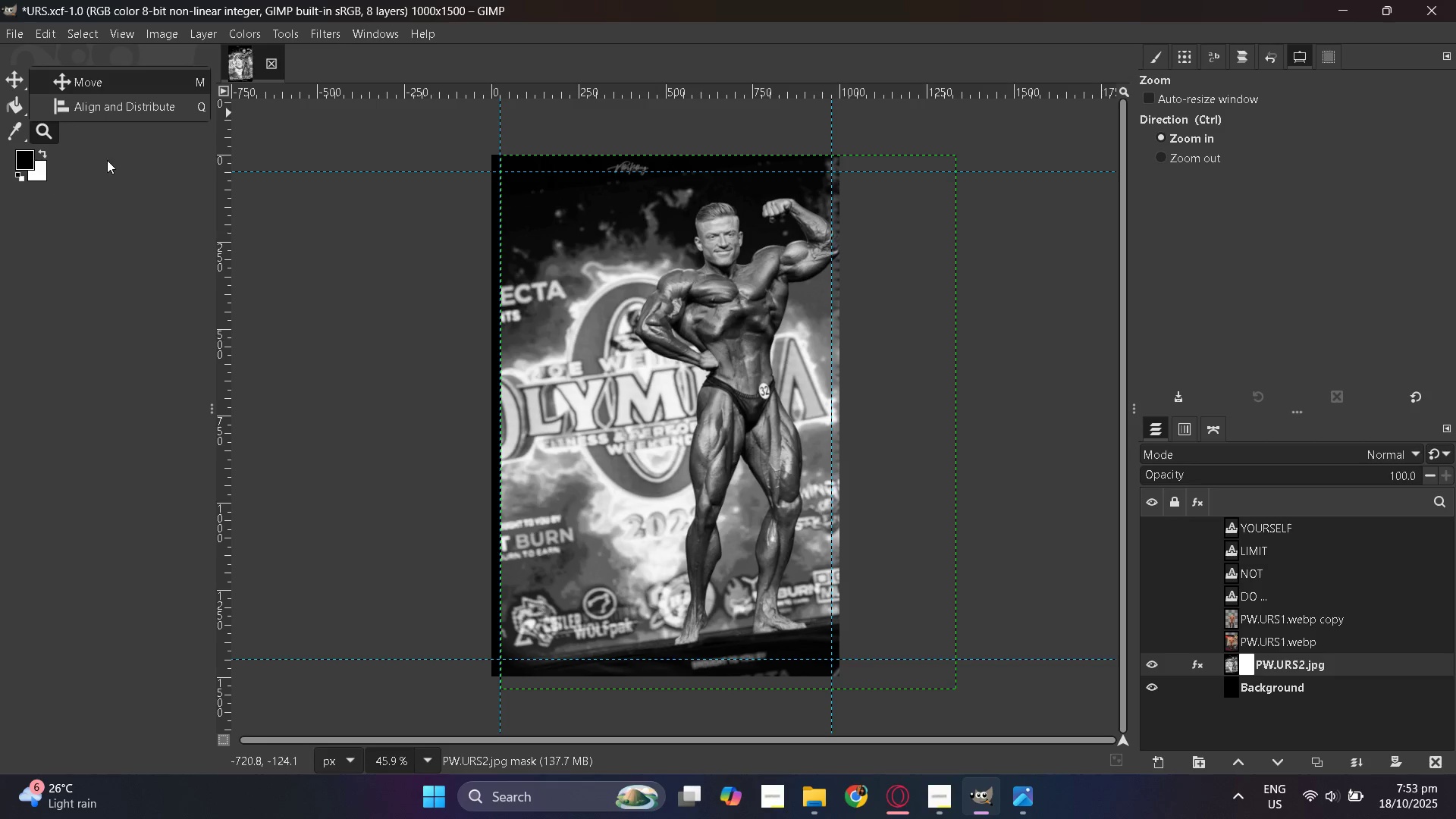 
left_click([110, 165])
 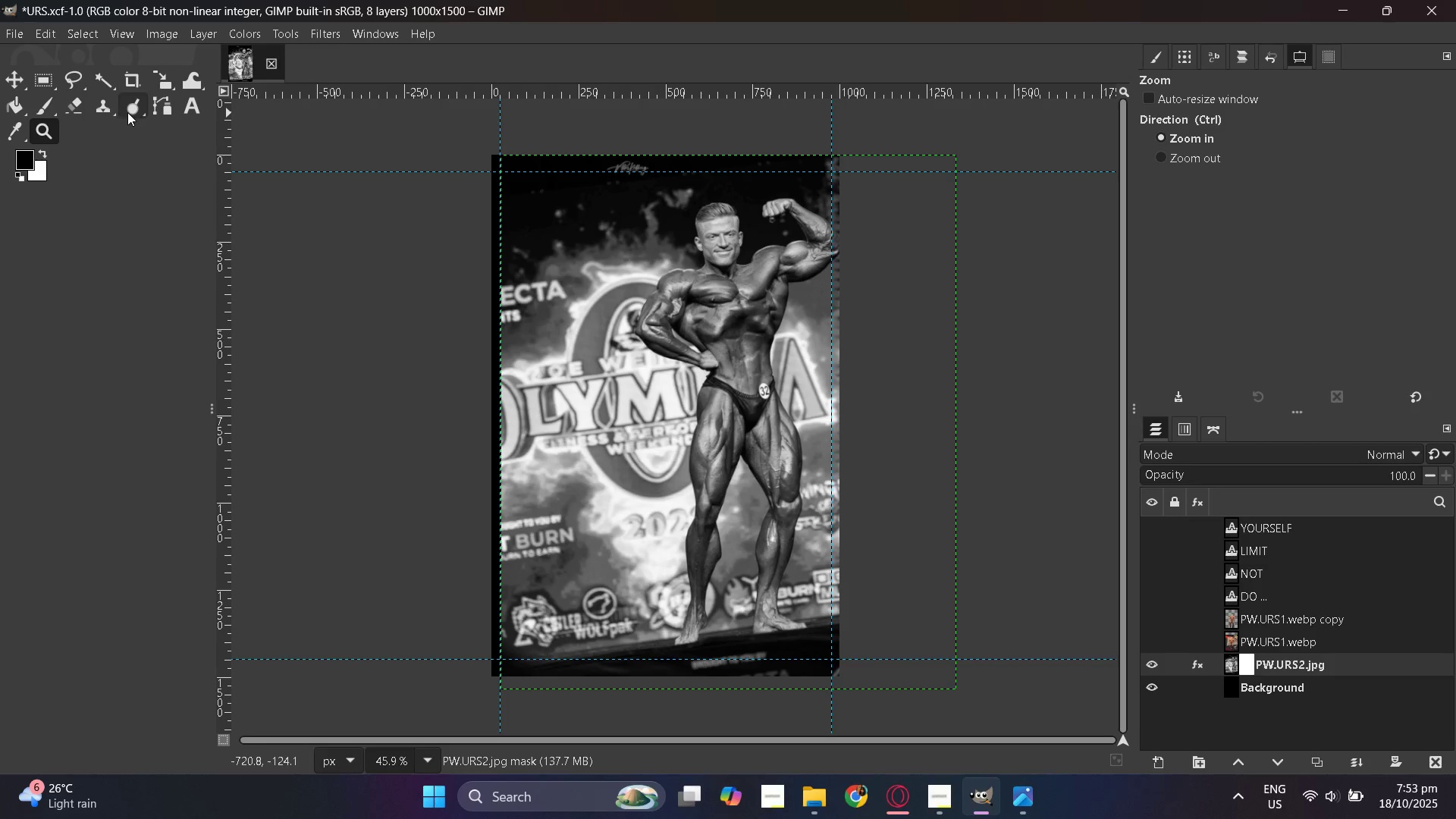 
right_click([49, 113])
 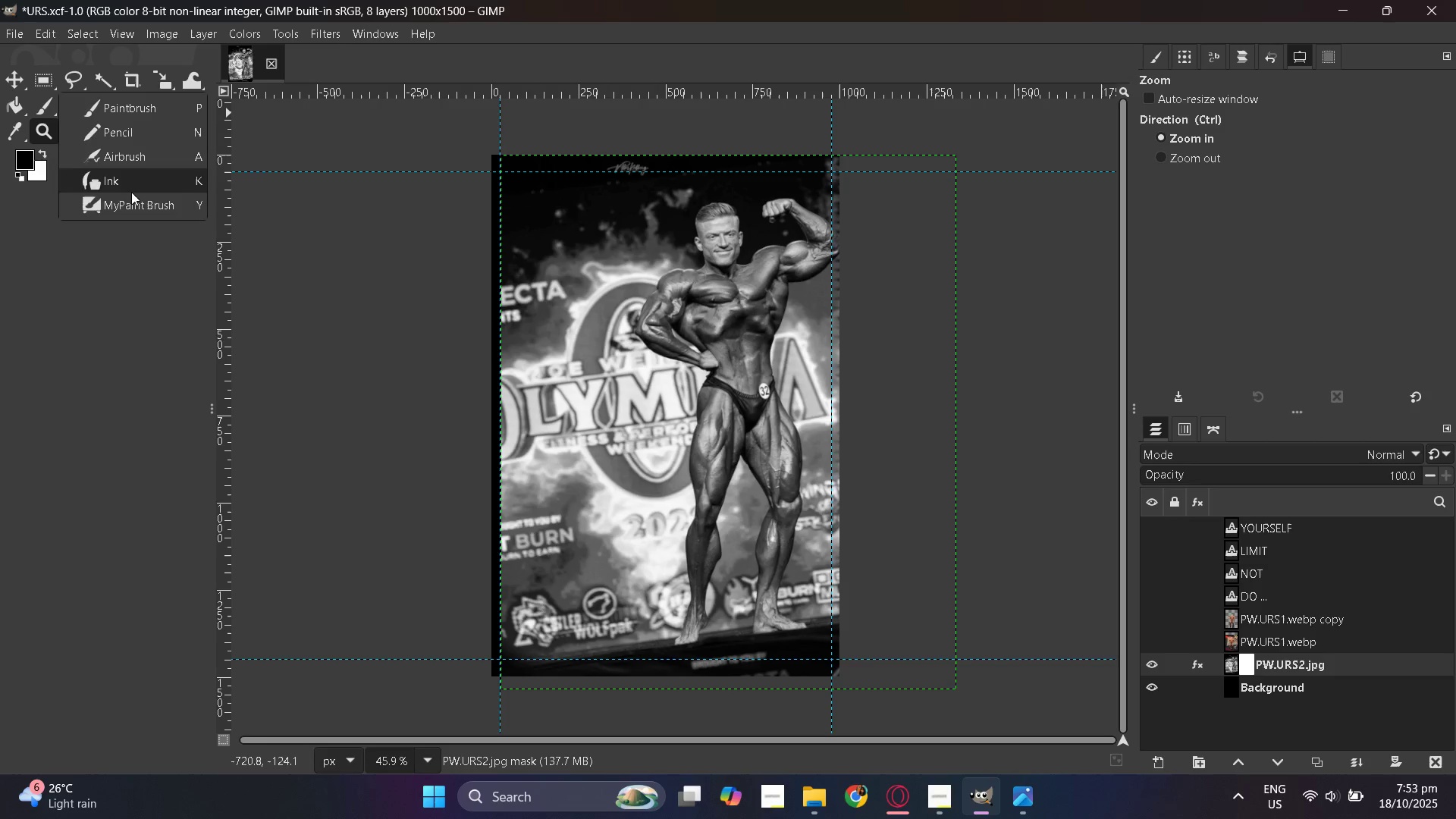 
left_click([118, 241])
 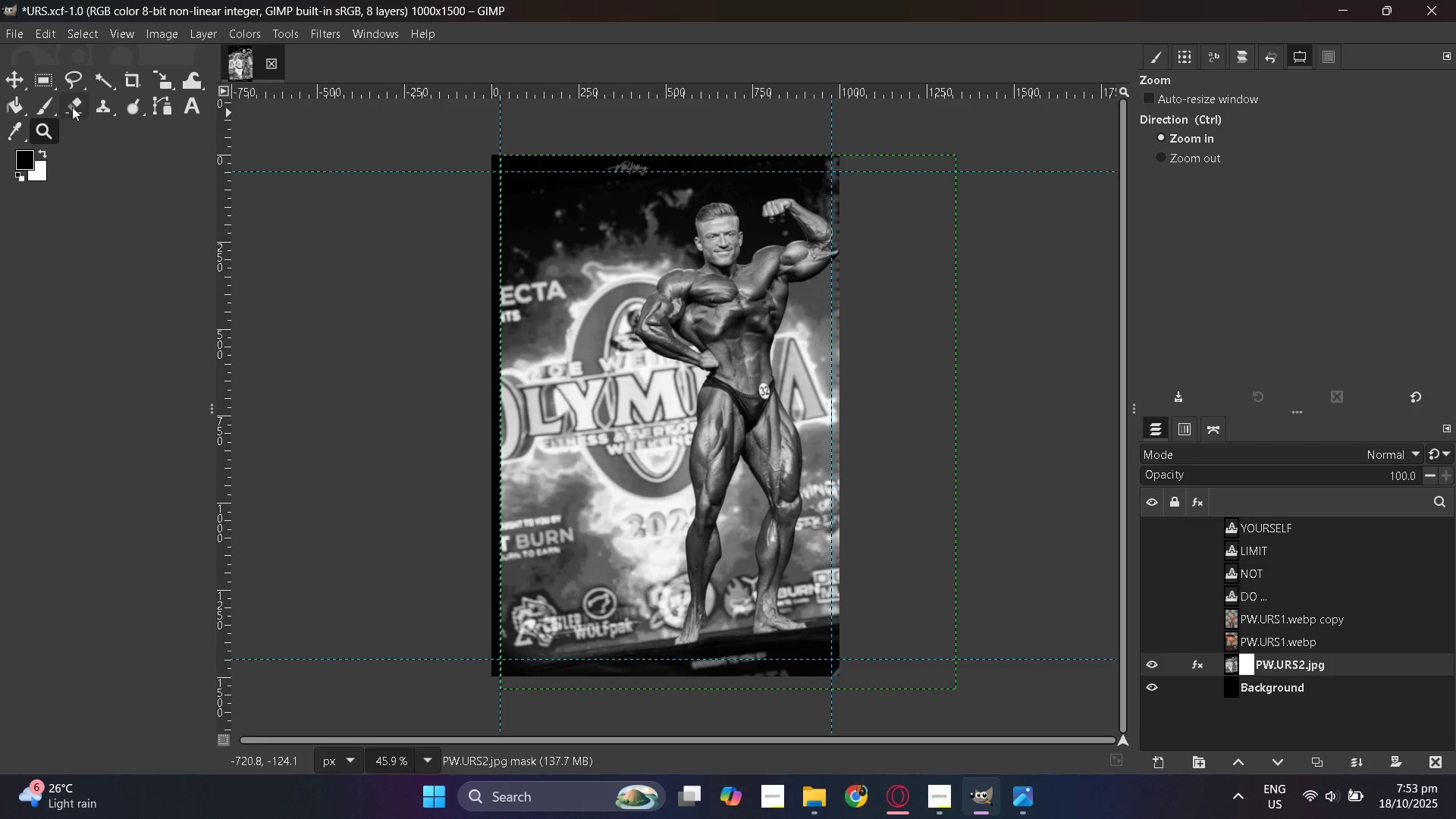 
right_click([72, 107])
 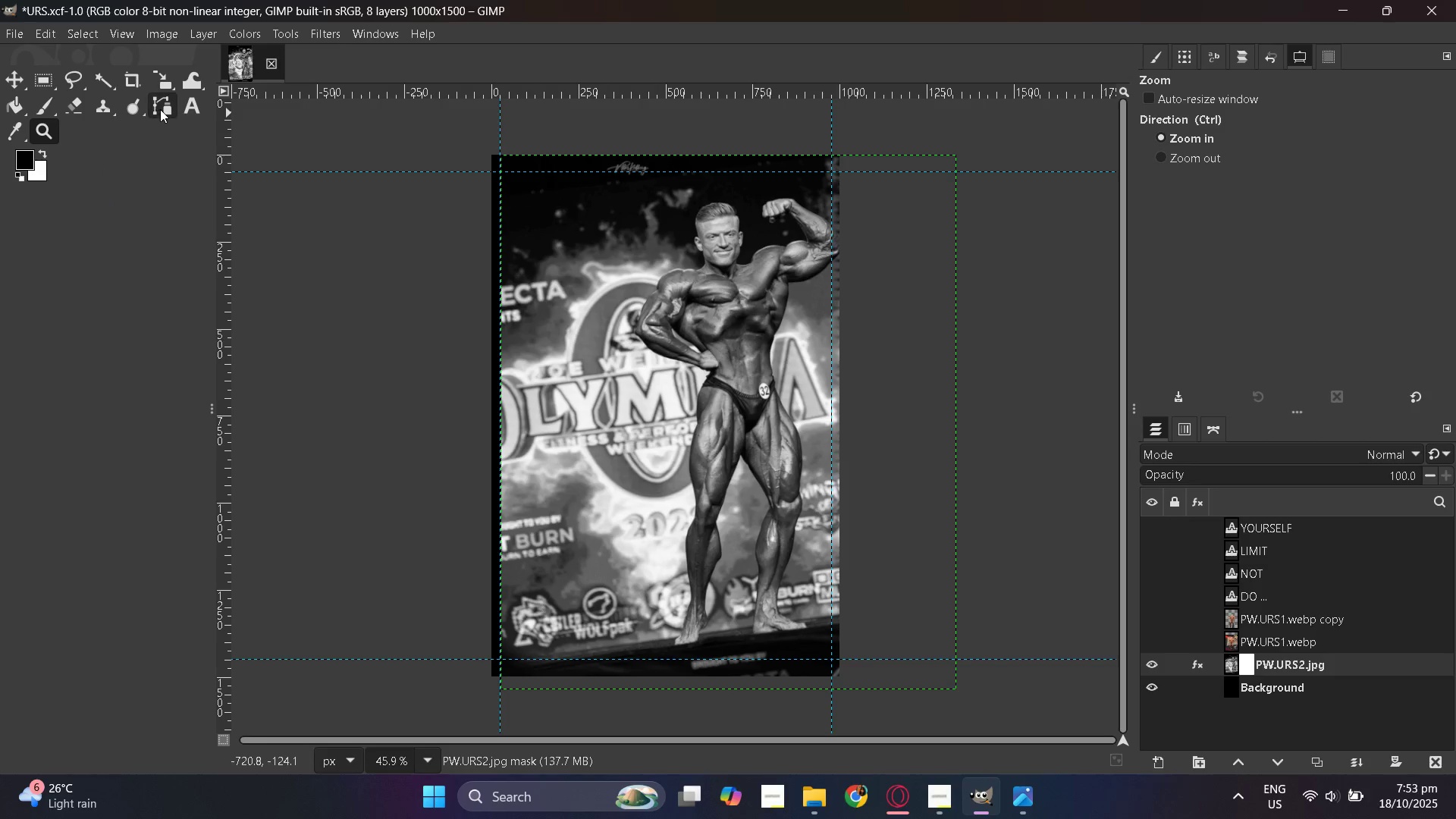 
right_click([130, 109])
 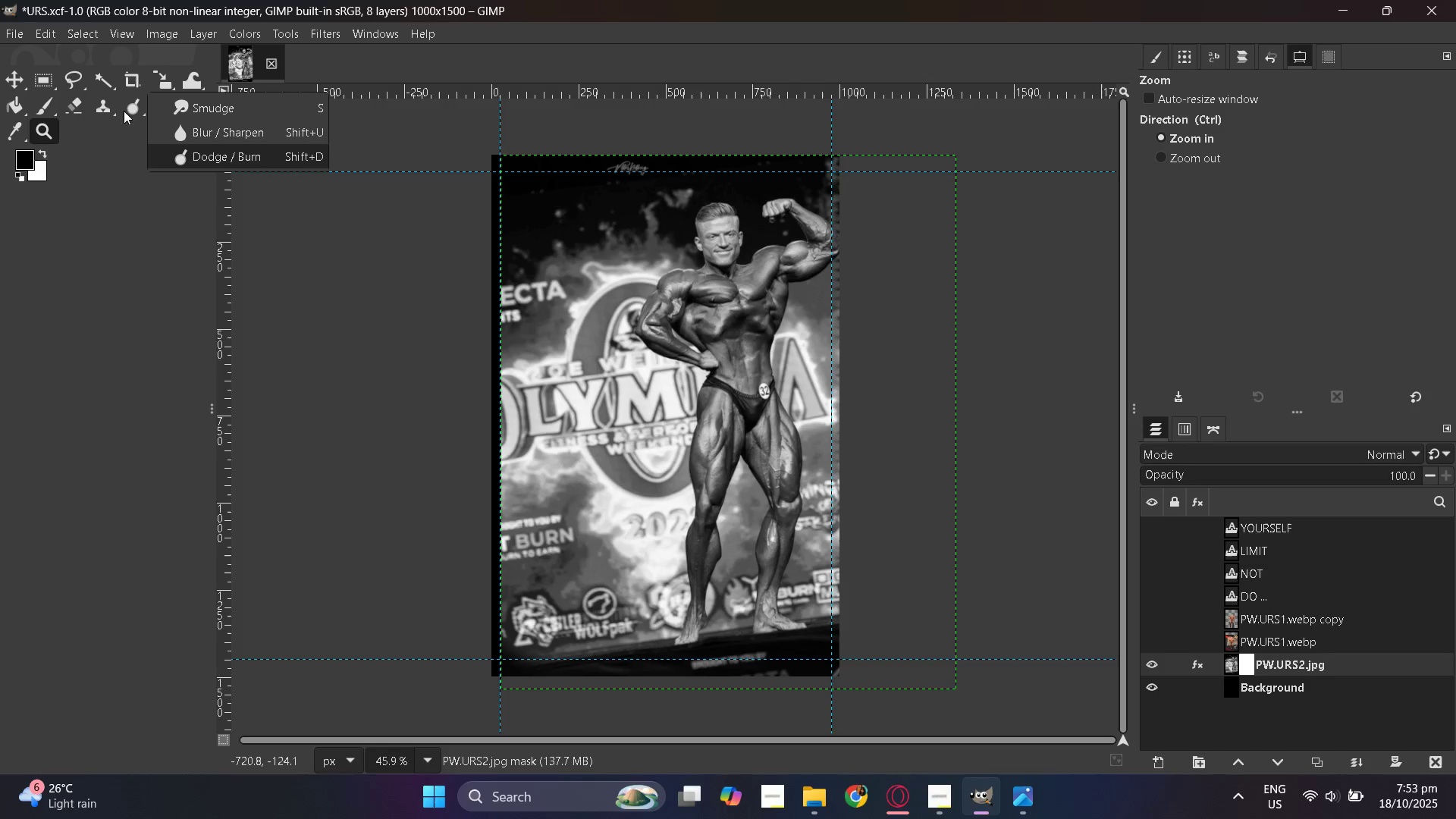 
right_click([104, 110])
 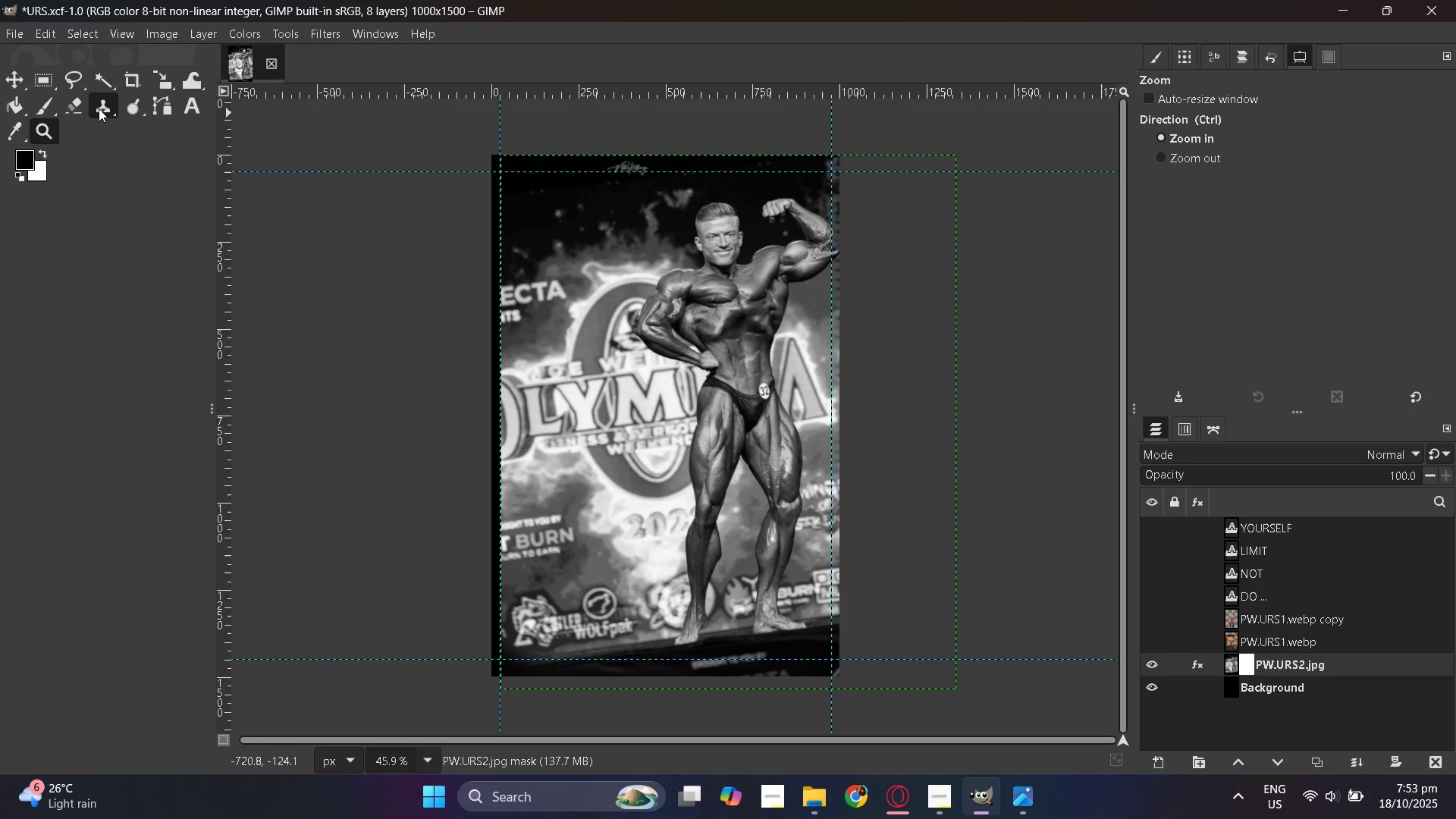 
right_click([99, 108])
 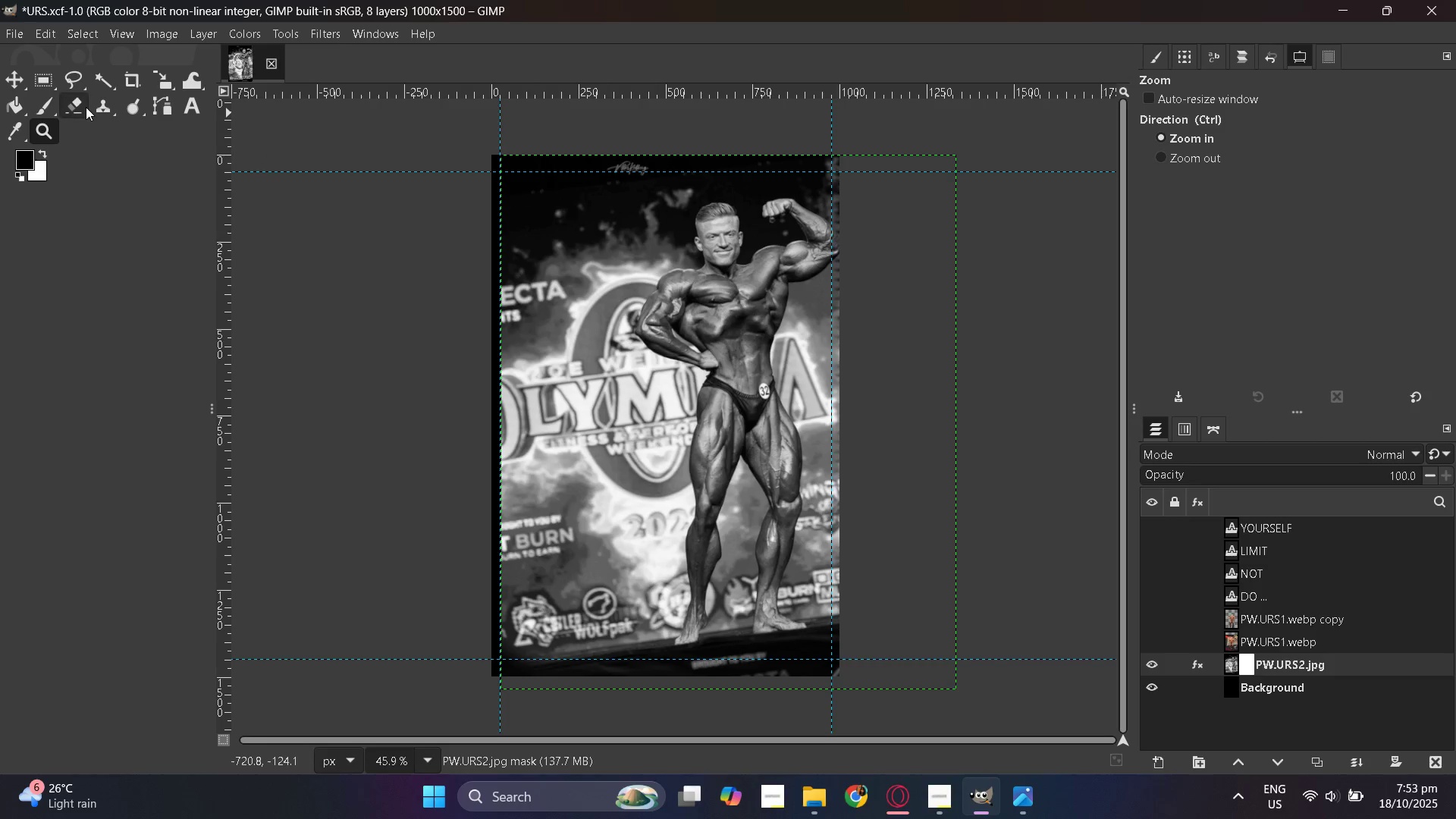 
double_click([86, 107])
 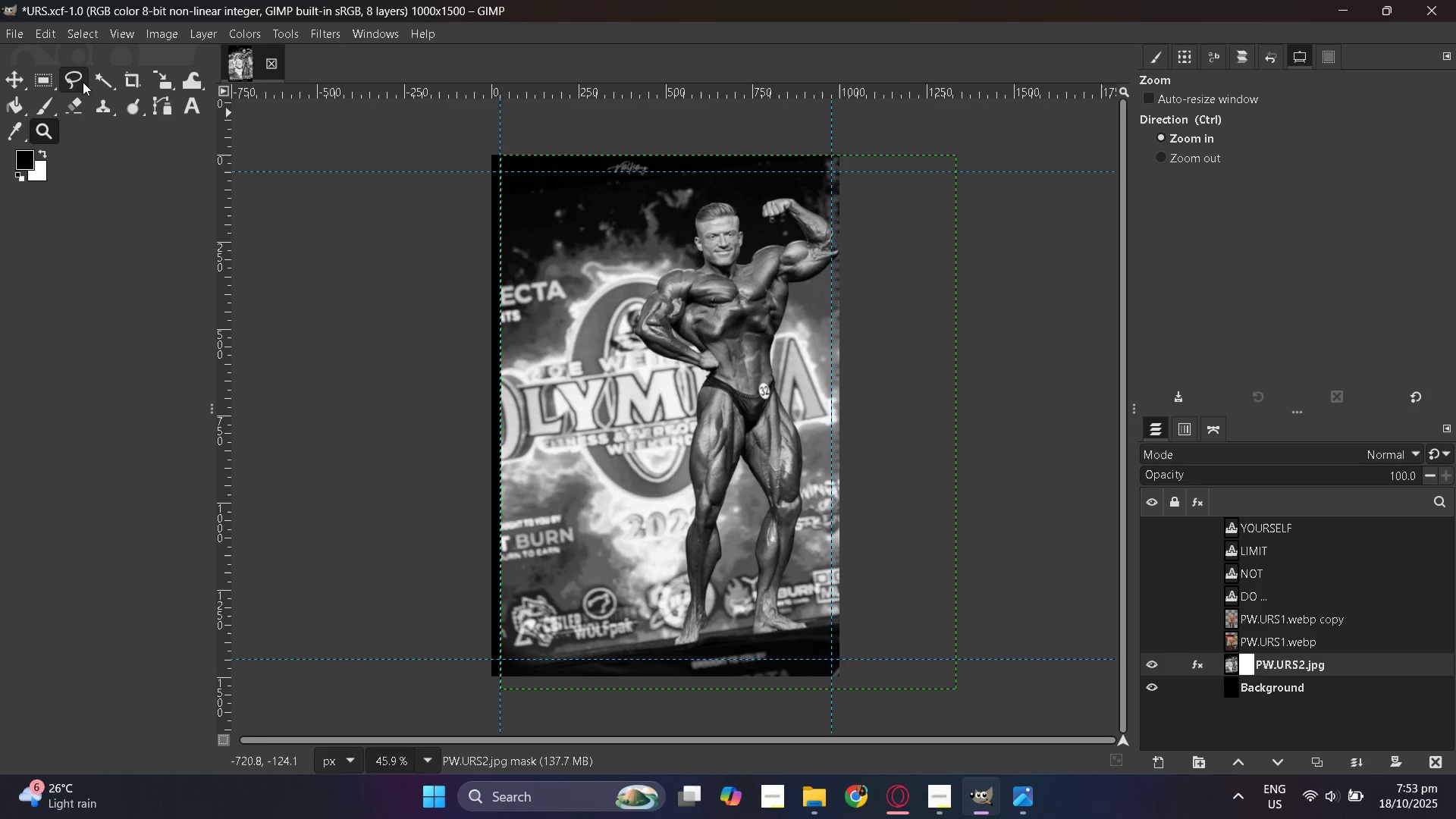 
right_click([83, 82])
 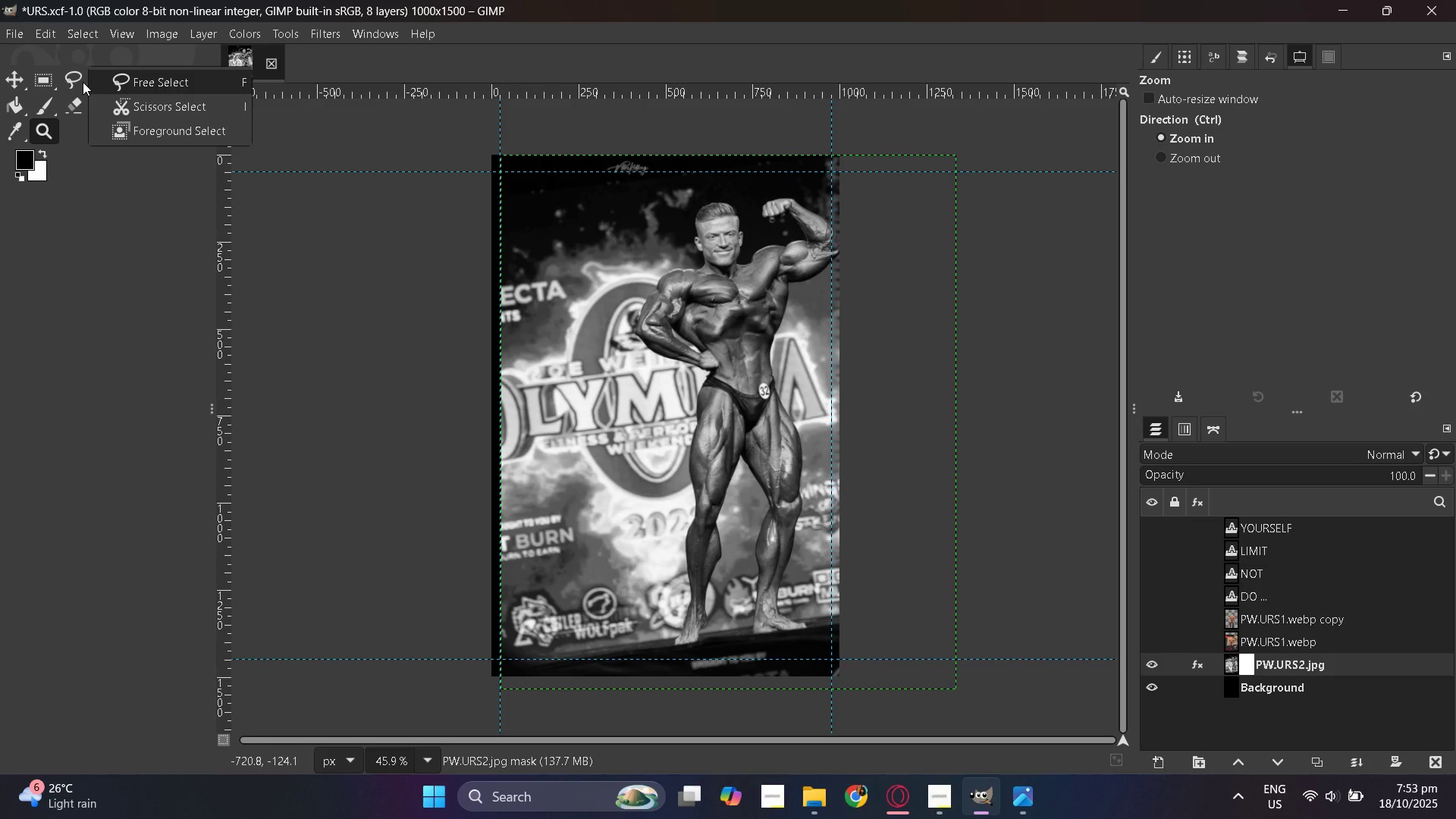 
right_click([83, 82])
 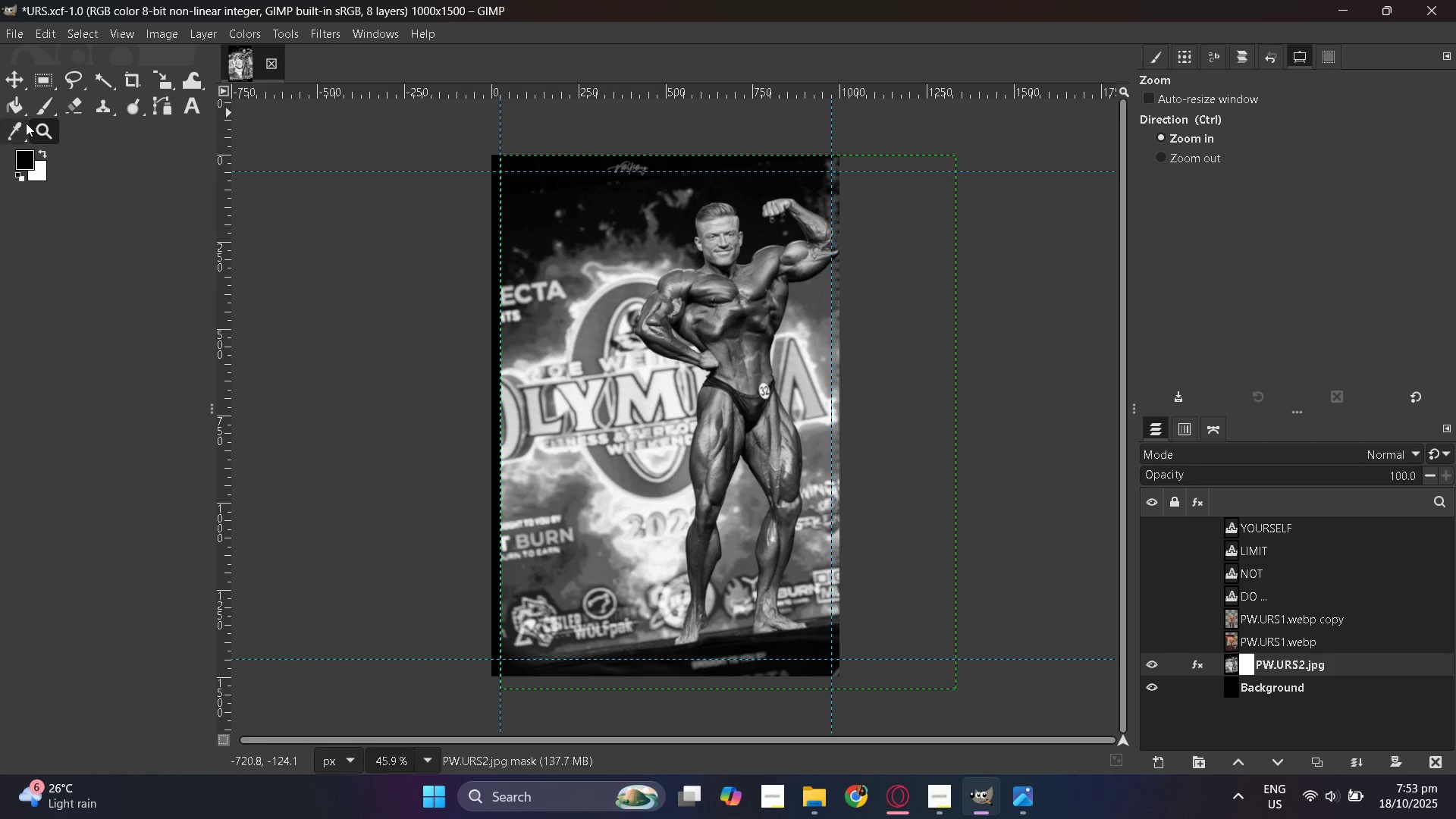 
right_click([26, 123])
 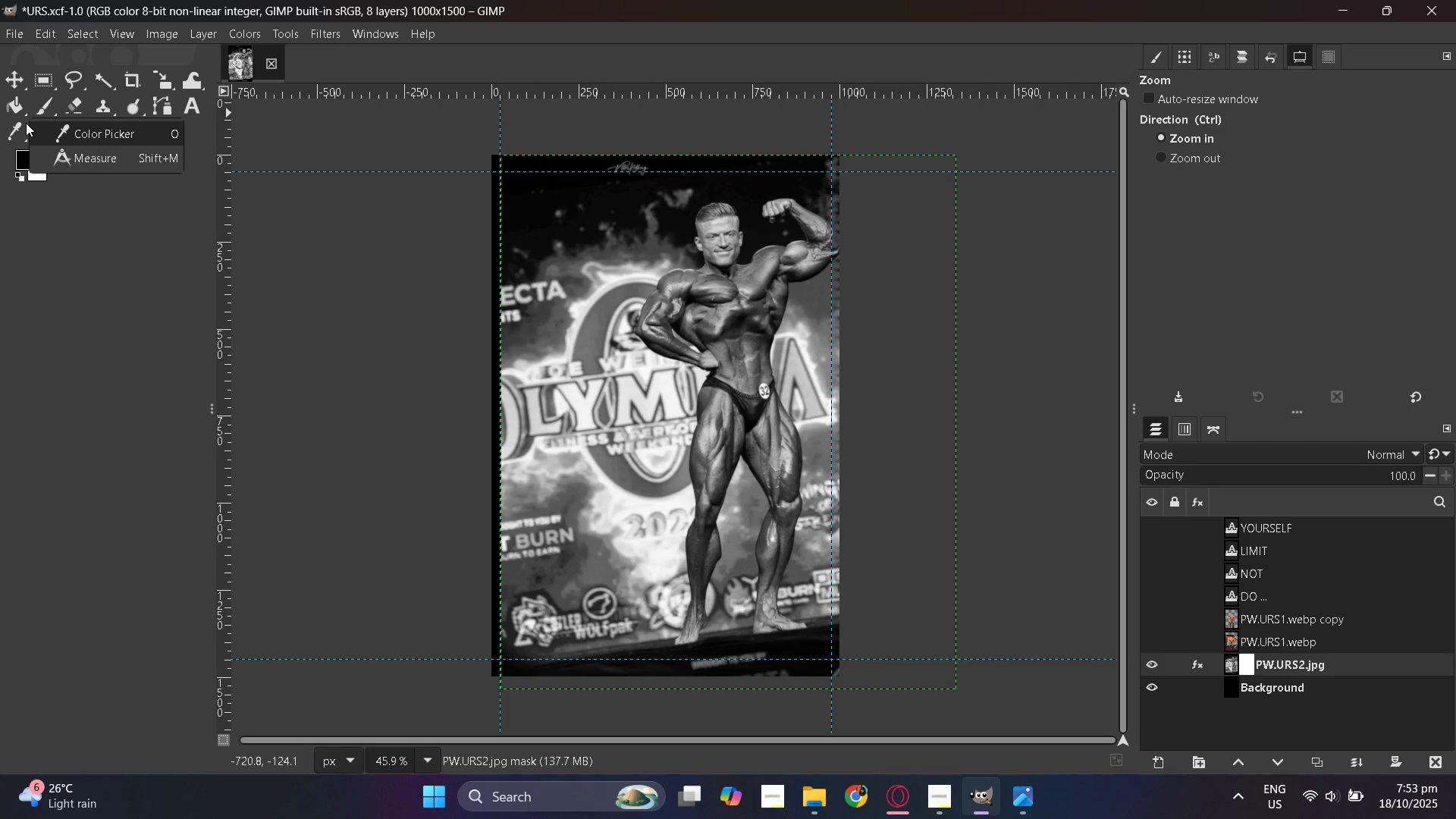 
right_click([26, 123])
 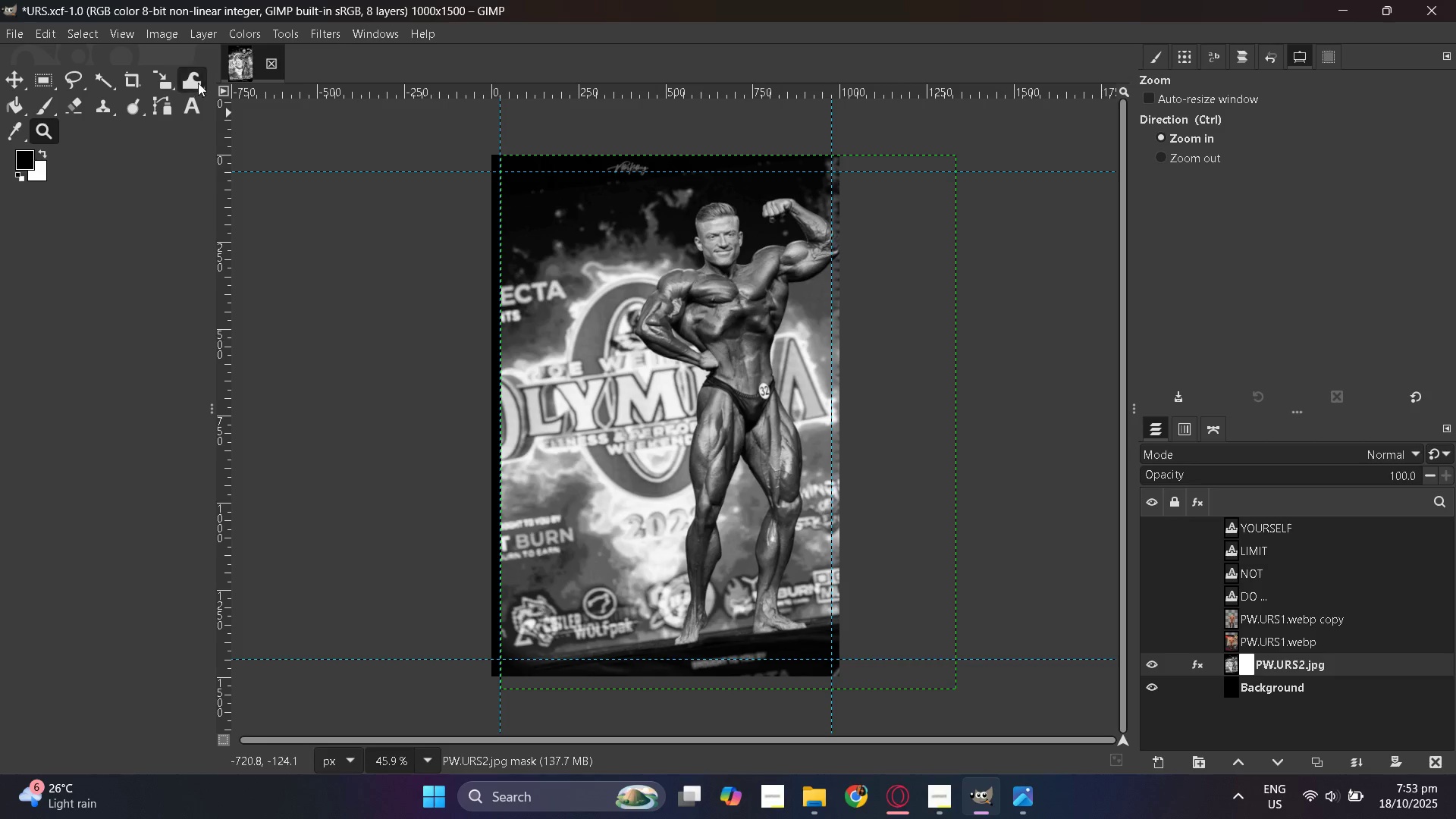 
right_click([198, 83])
 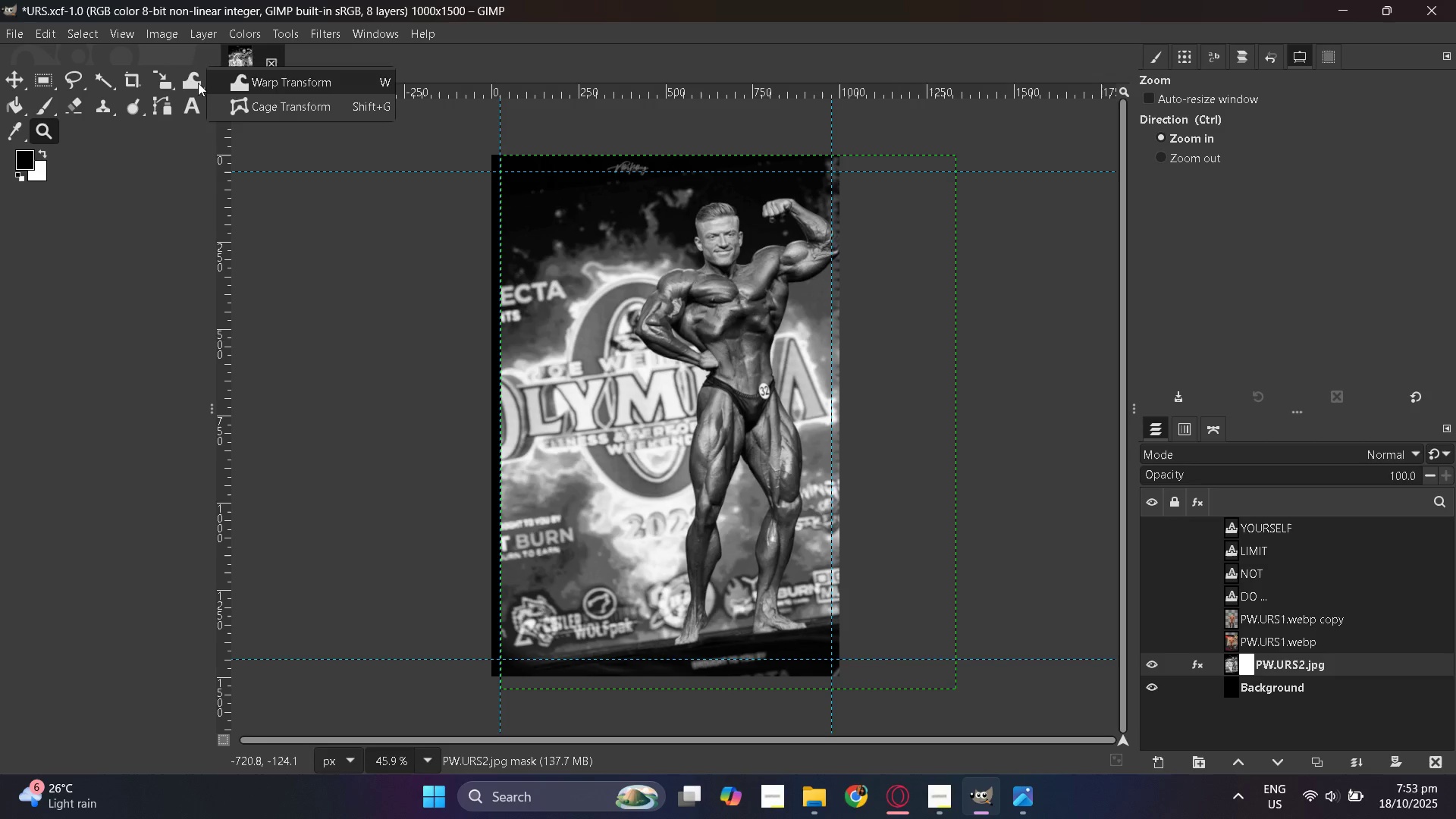 
right_click([198, 83])
 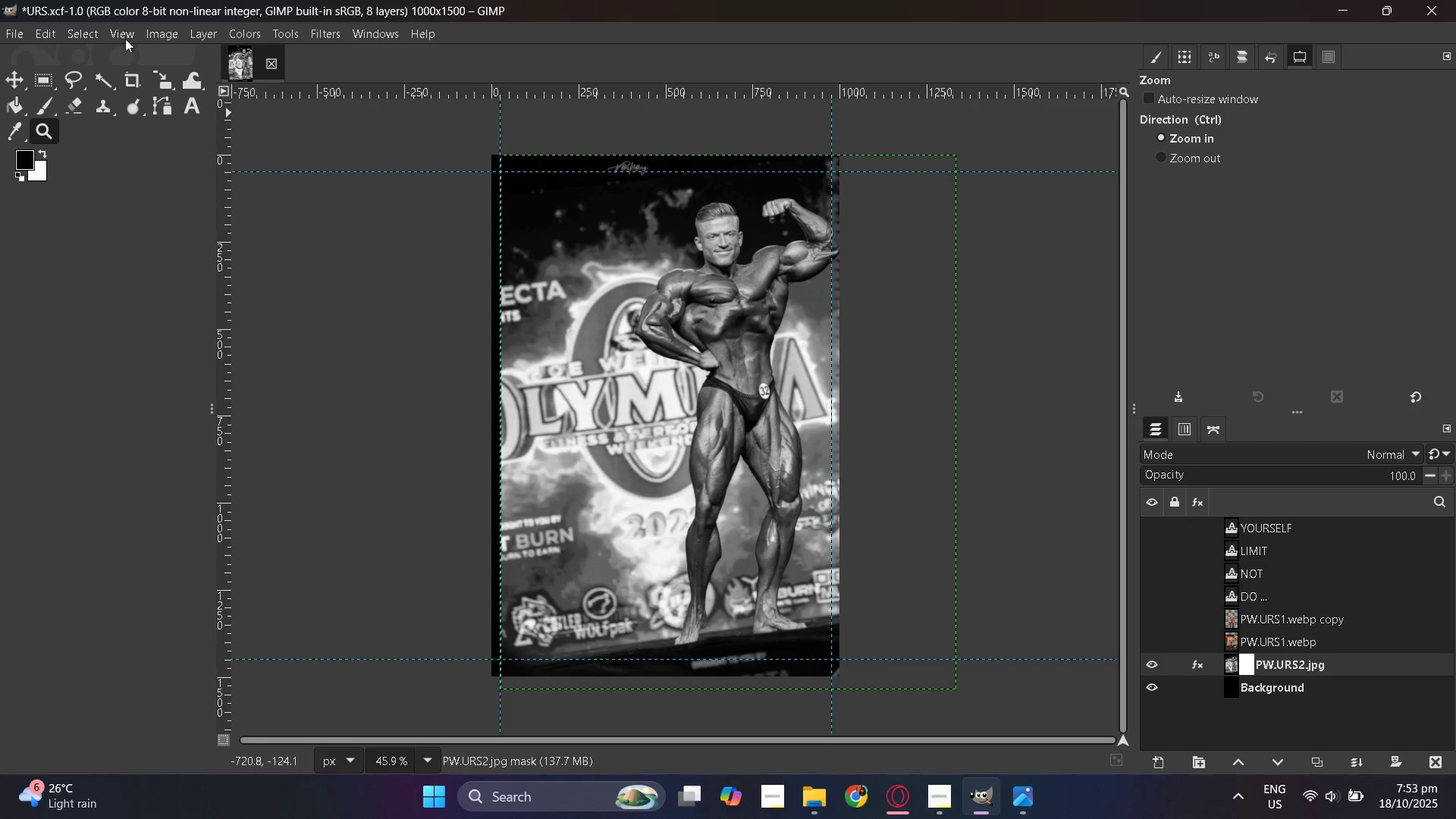 
left_click([199, 35])
 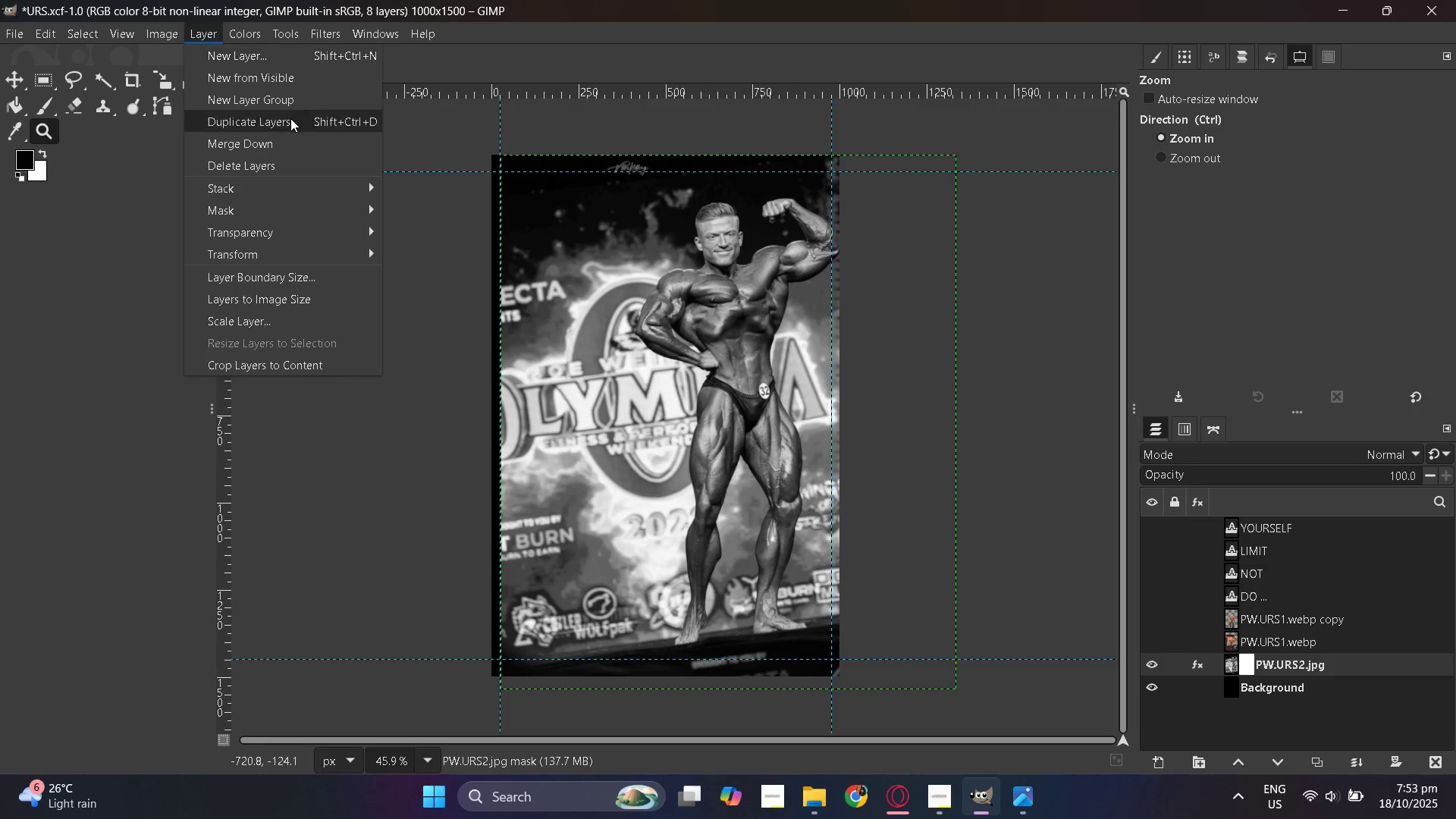 
mouse_move([323, 209])
 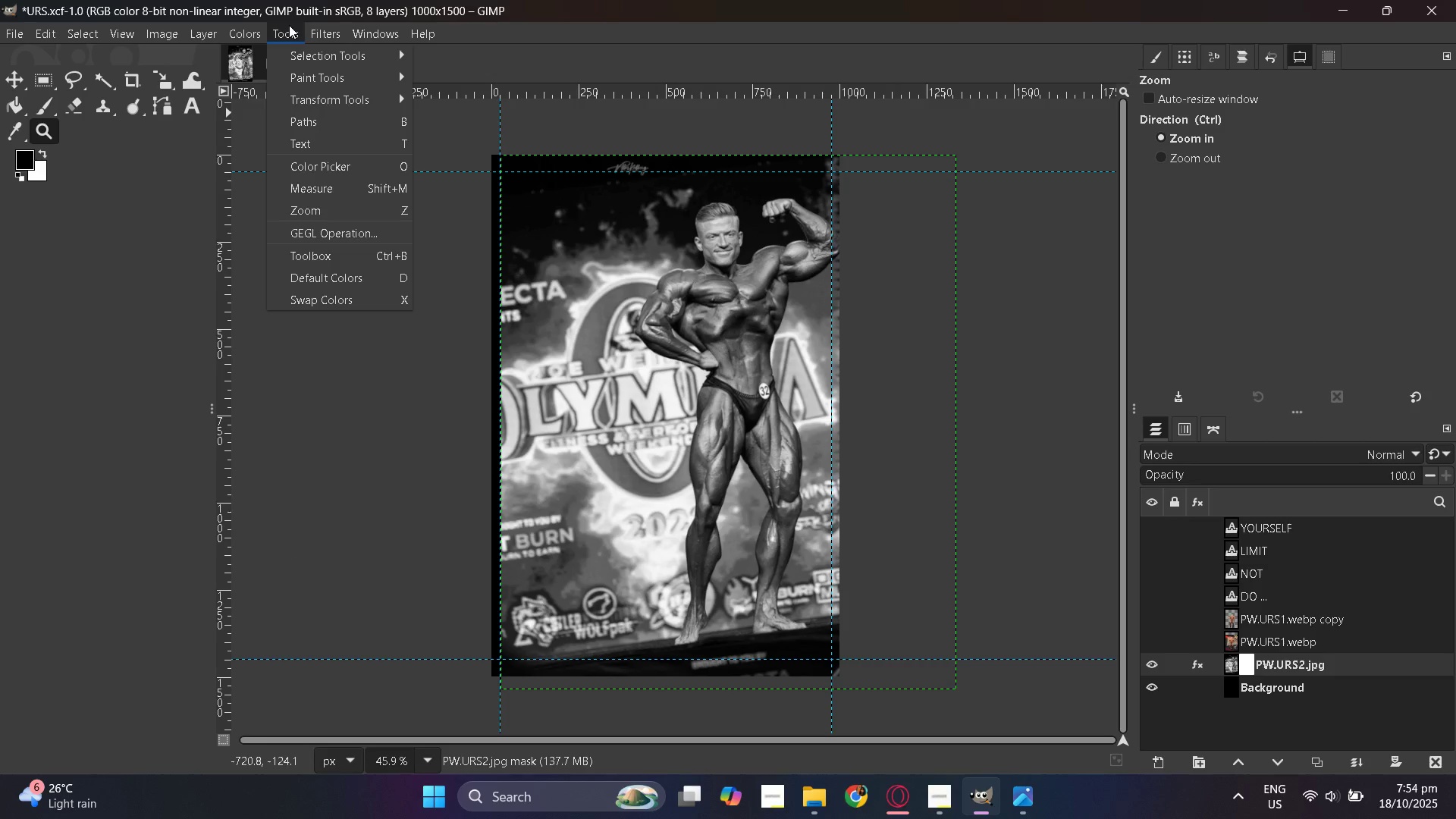 
wait(24.31)
 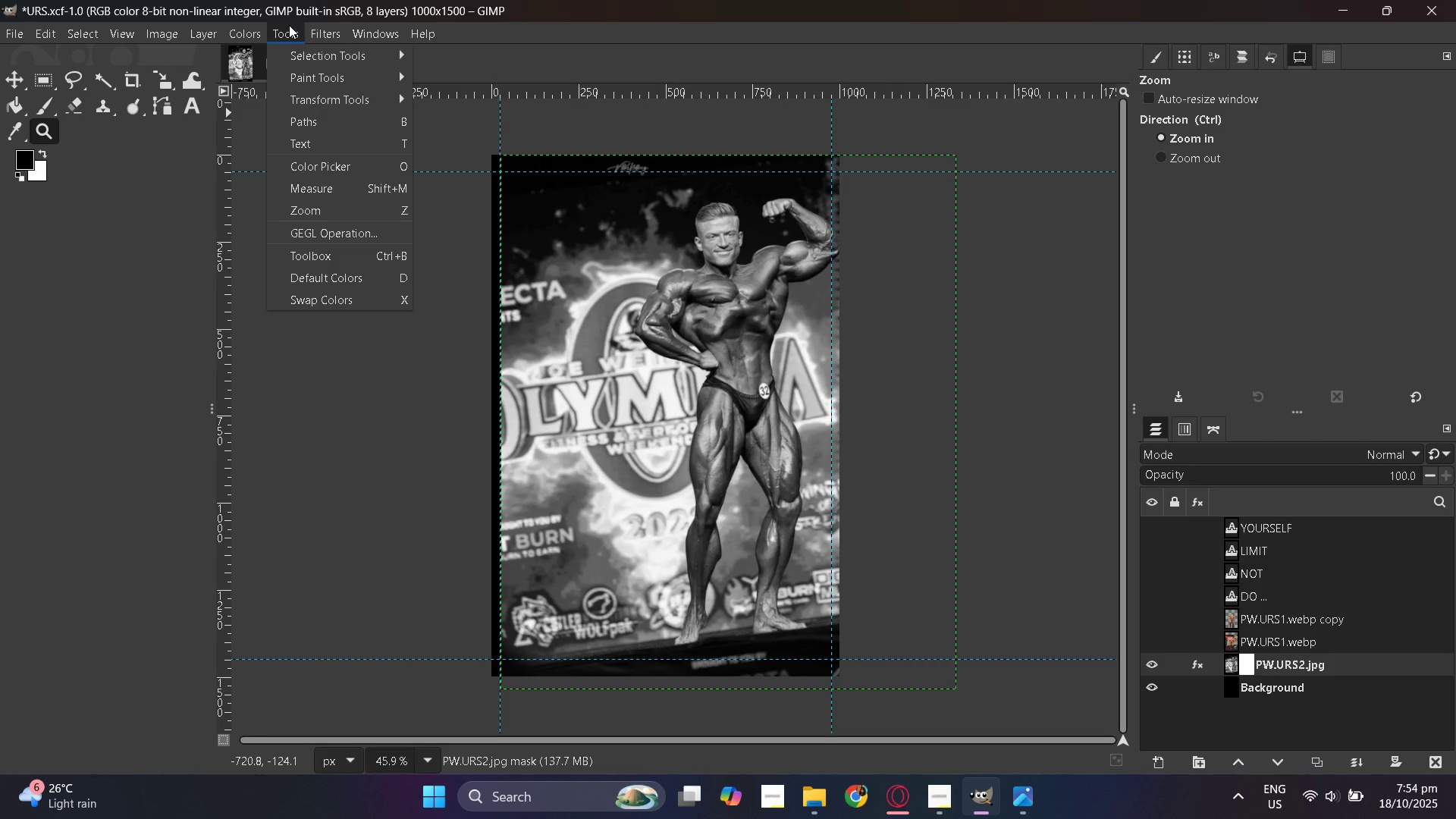 
mouse_move([394, 108])
 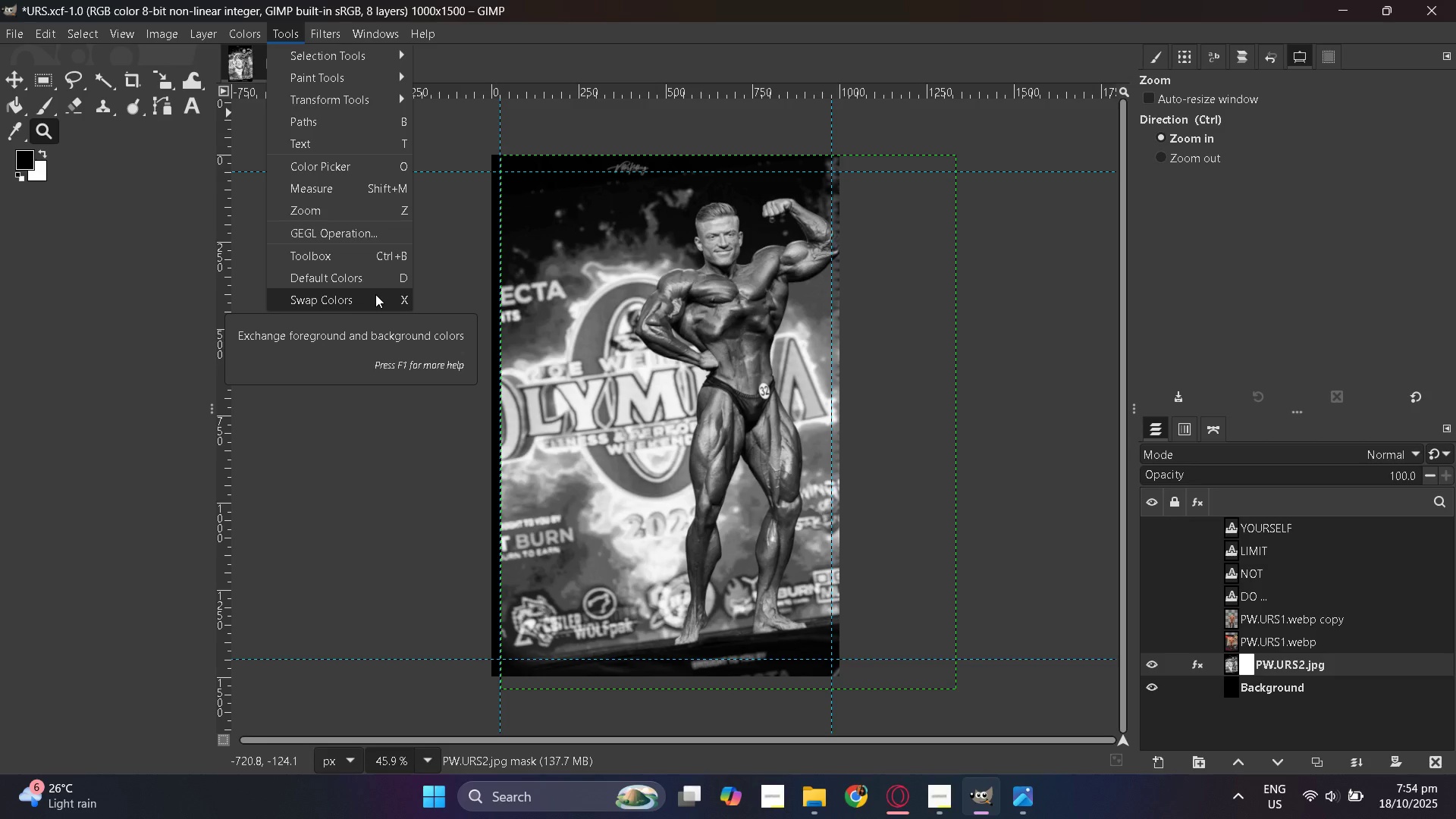 
wait(15.65)
 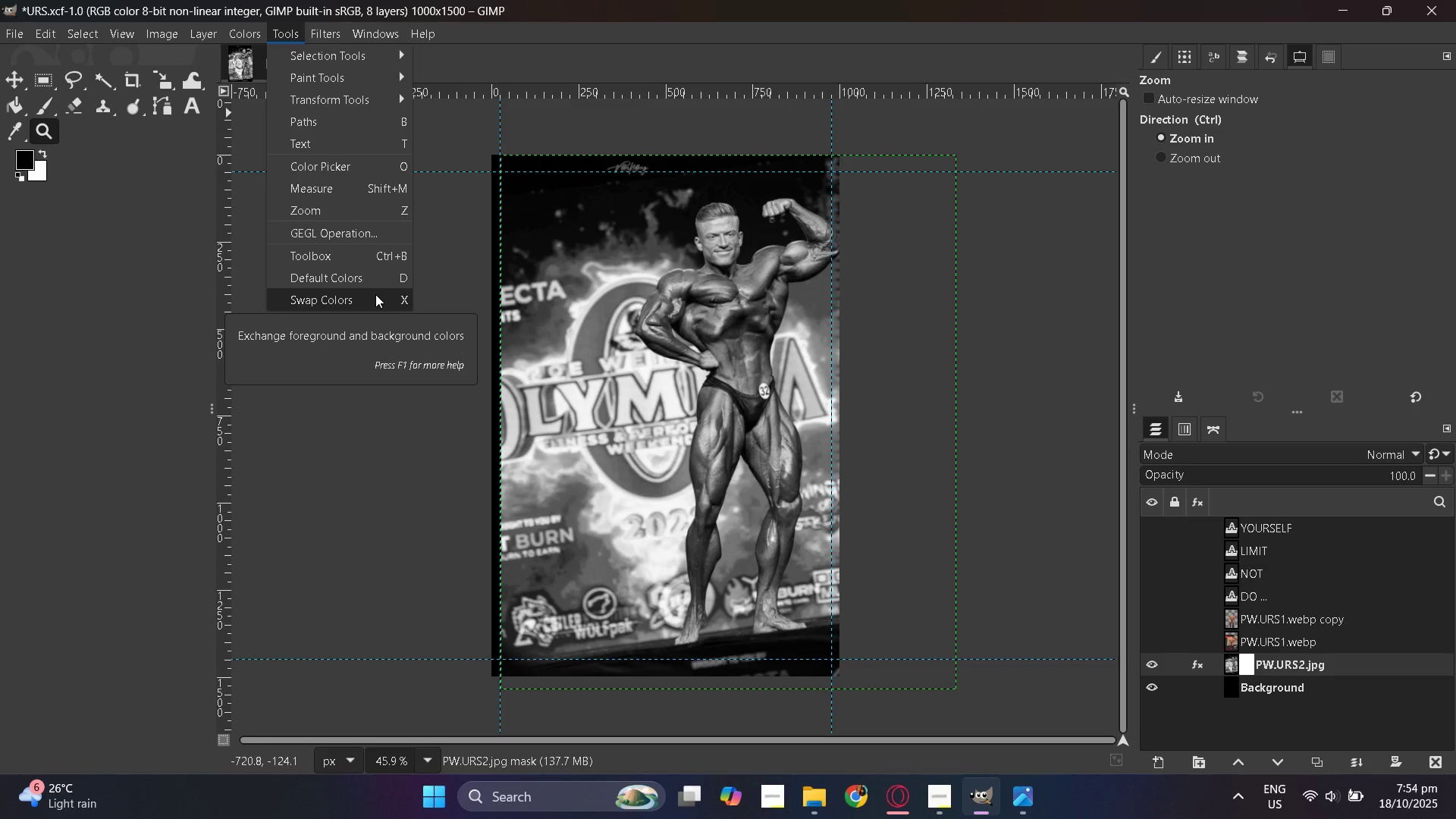 
key(G)
 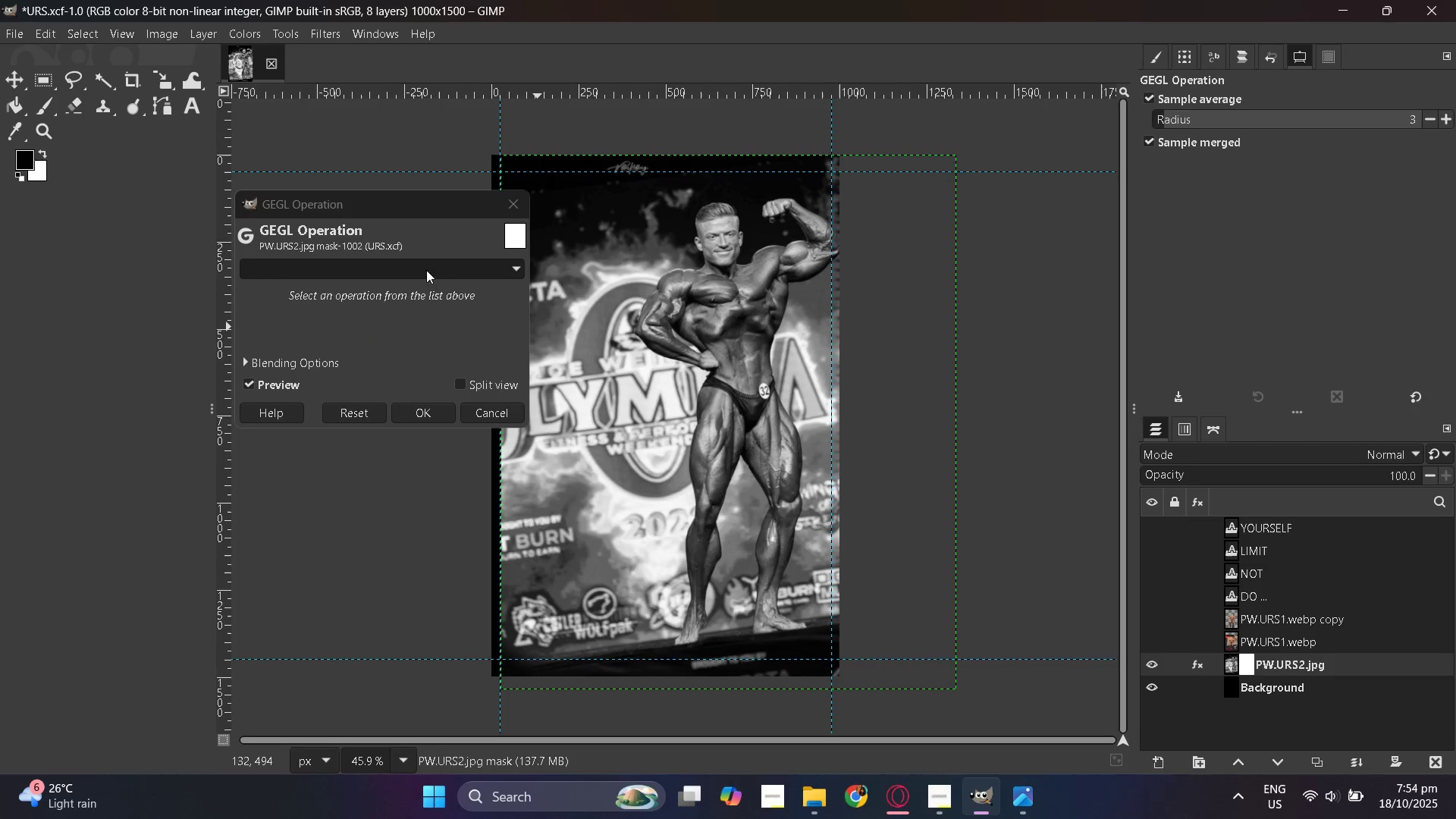 
left_click([484, 271])
 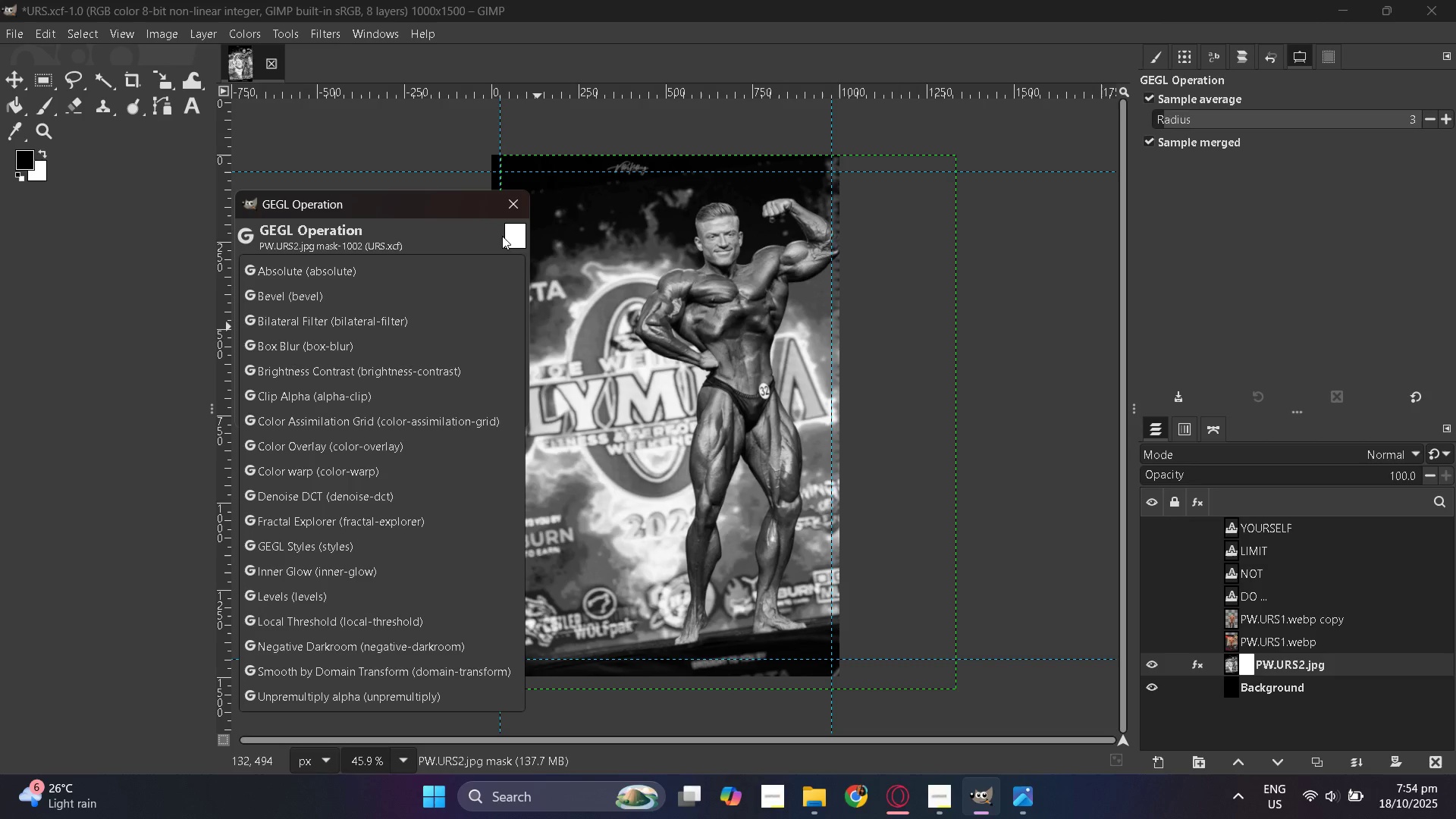 
left_click([492, 236])
 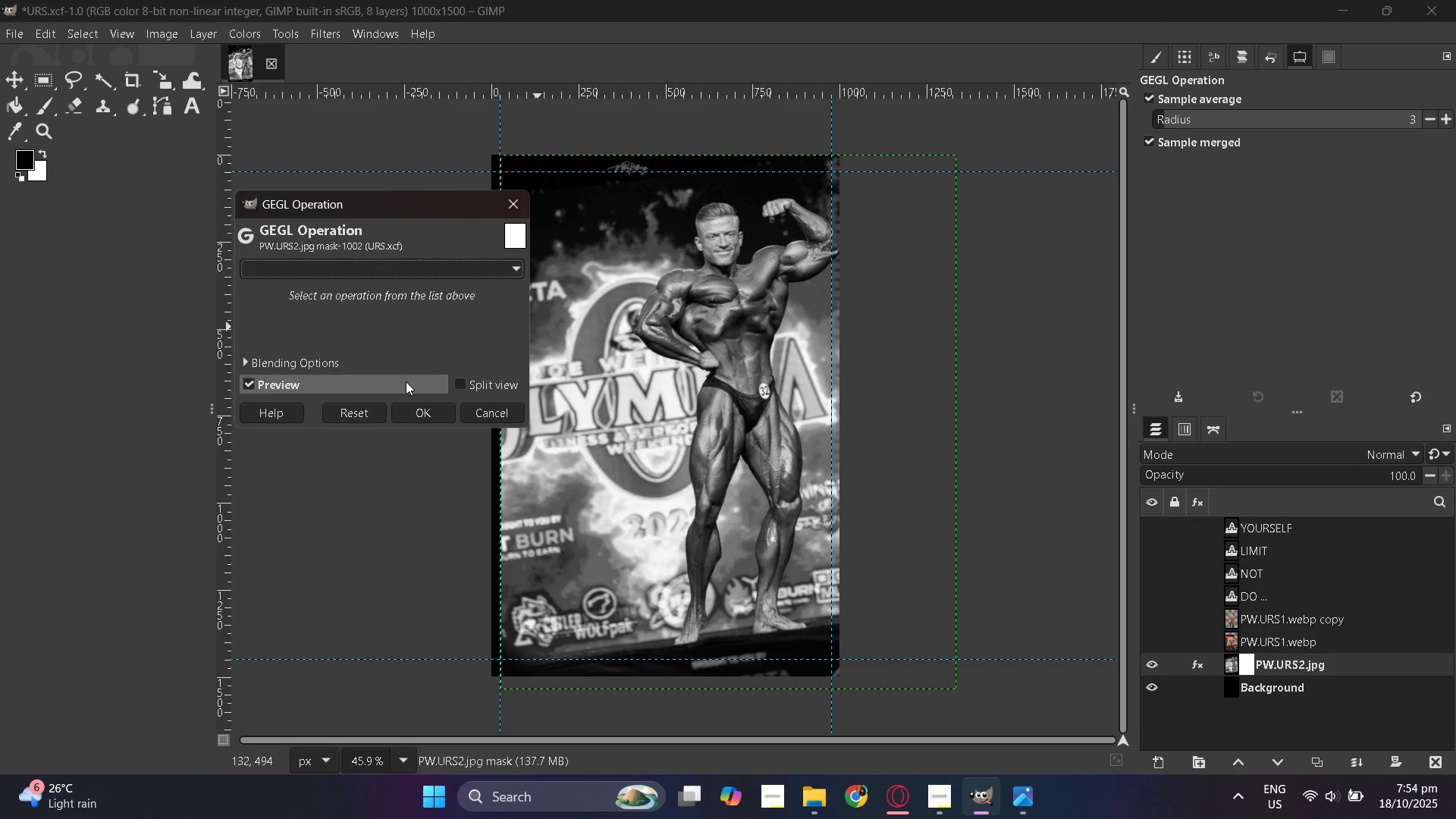 
left_click([418, 409])
 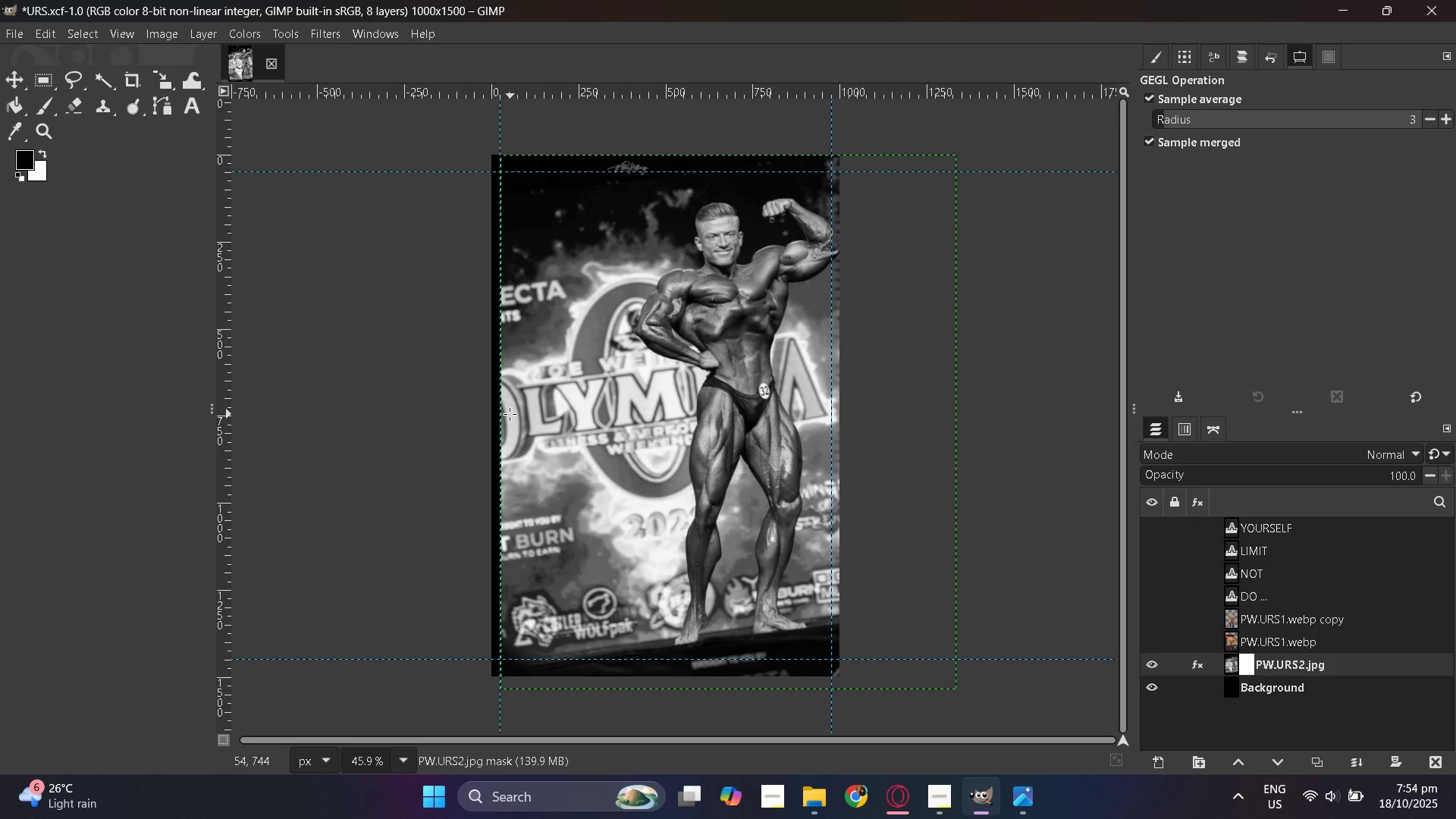 
left_click_drag(start_coordinate=[507, 413], to_coordinate=[528, 414])
 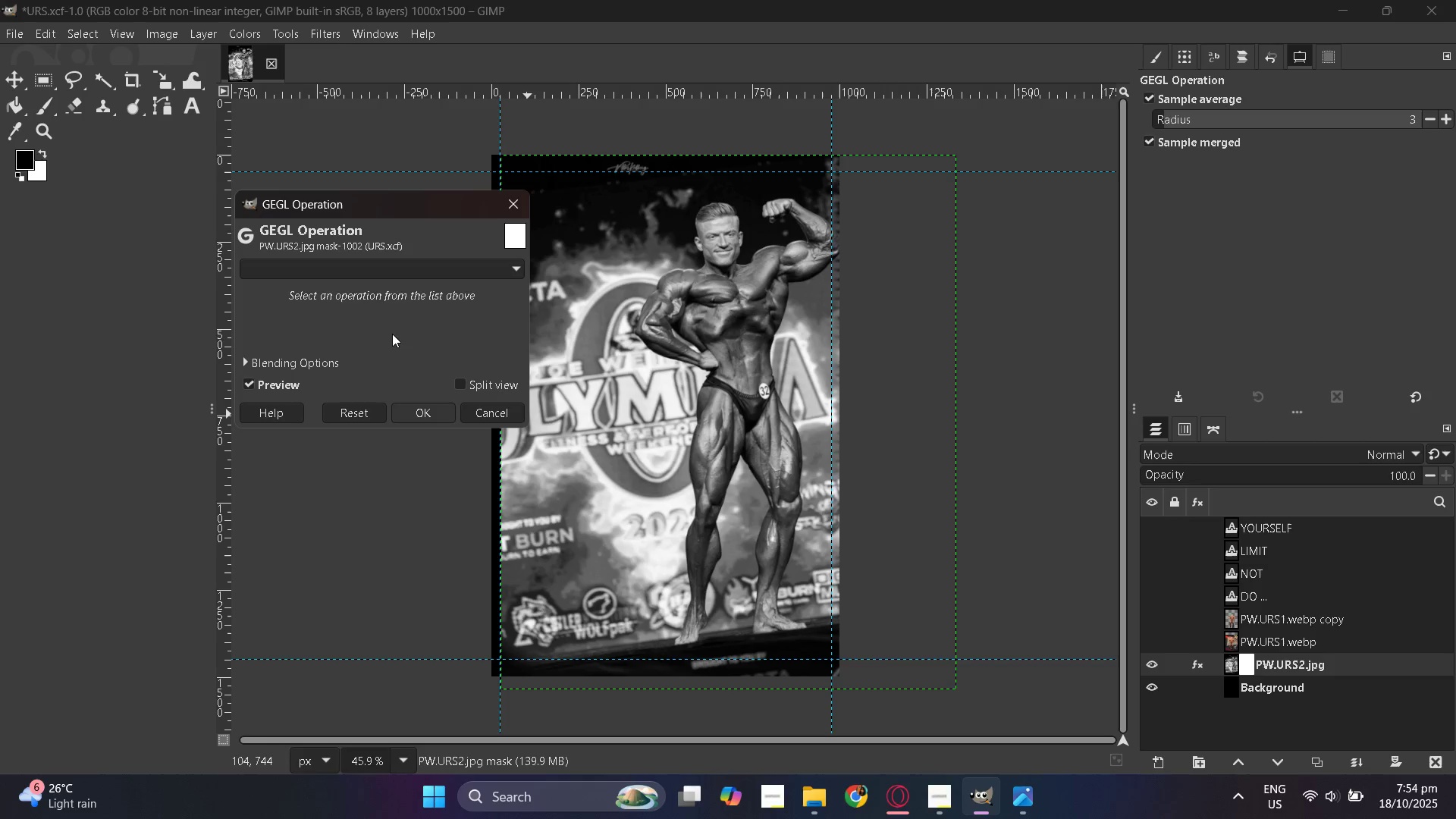 
left_click([447, 268])
 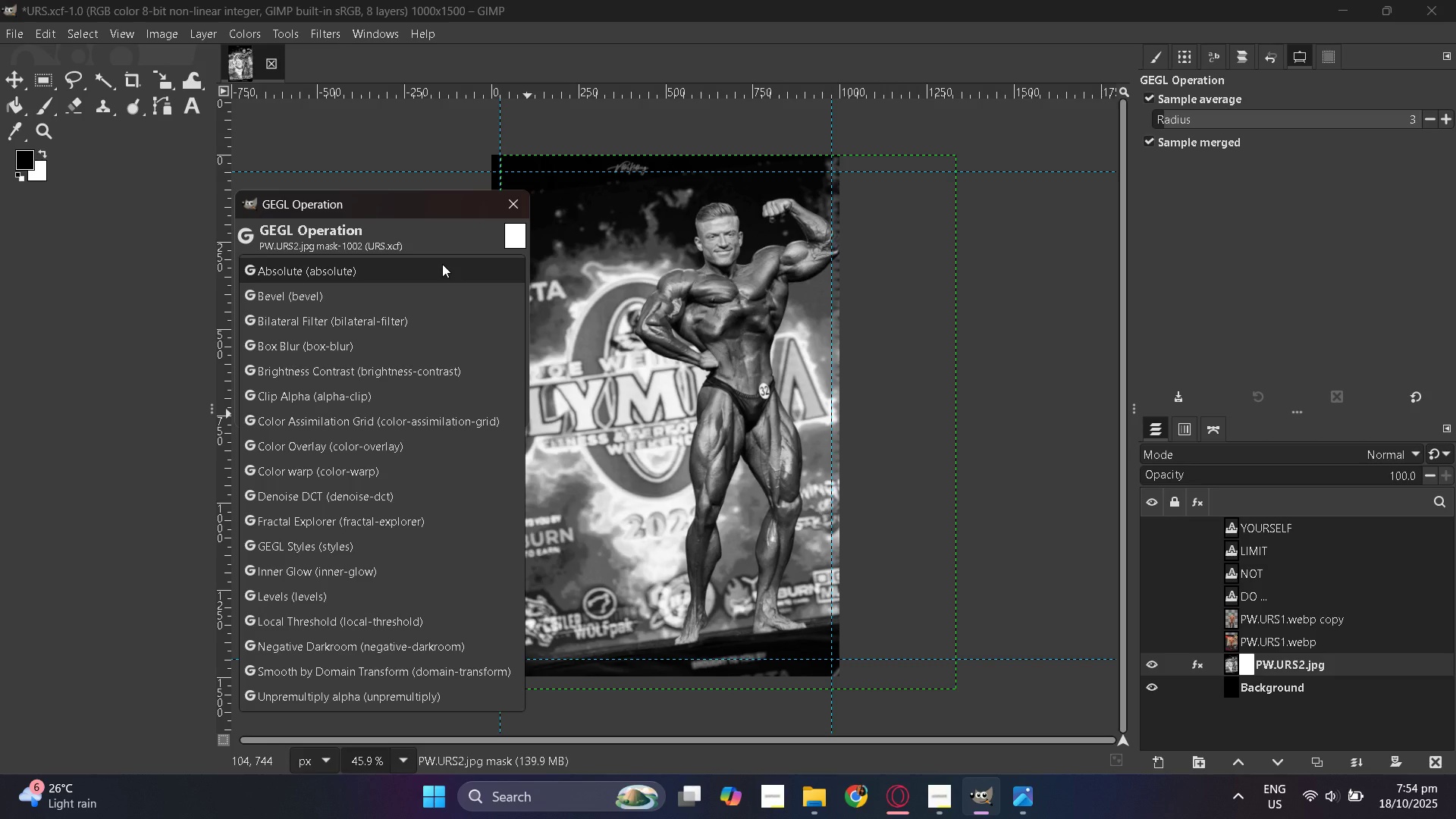 
scroll: coordinate [439, 332], scroll_direction: down, amount: 6.0
 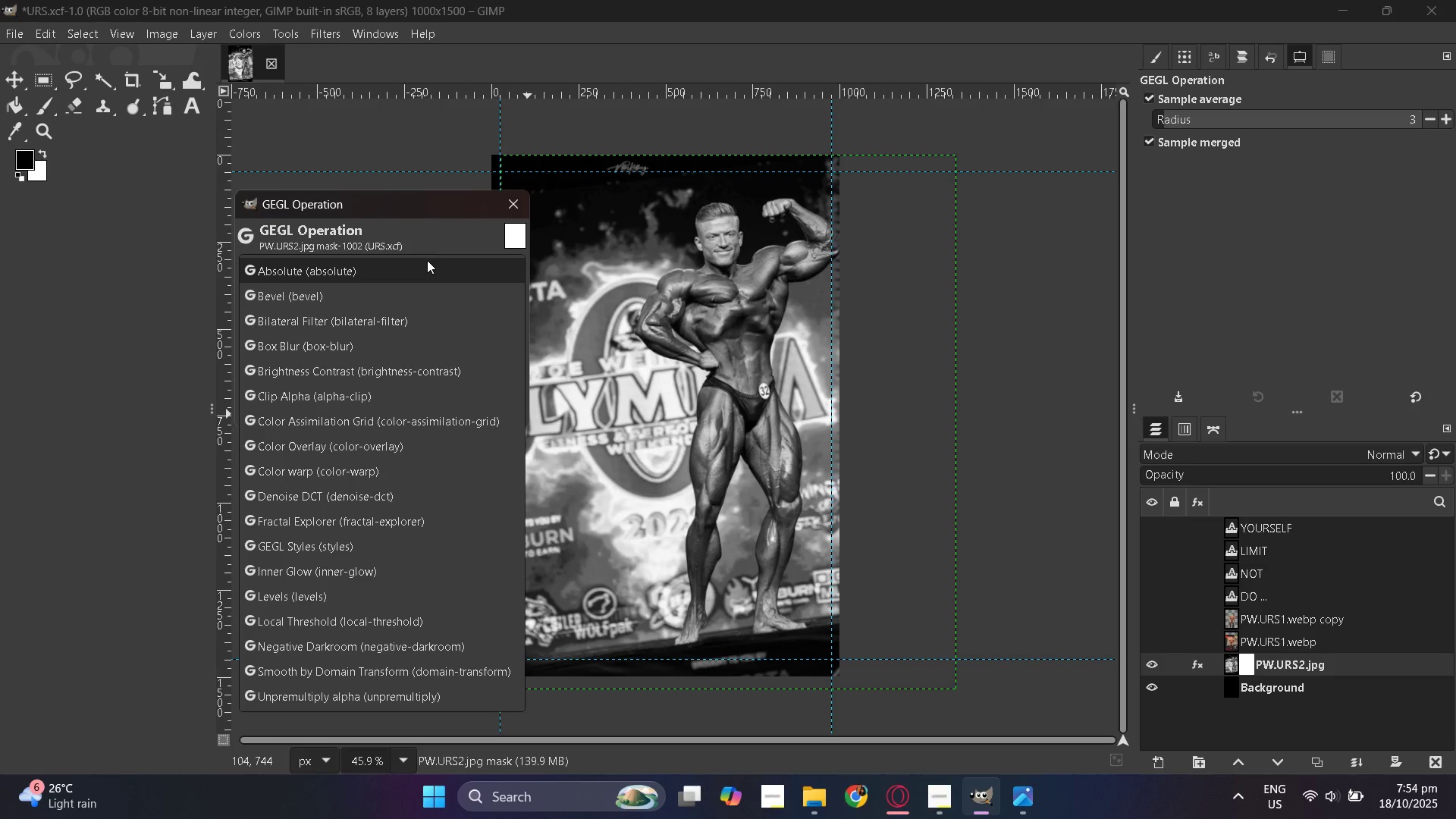 
left_click([424, 260])
 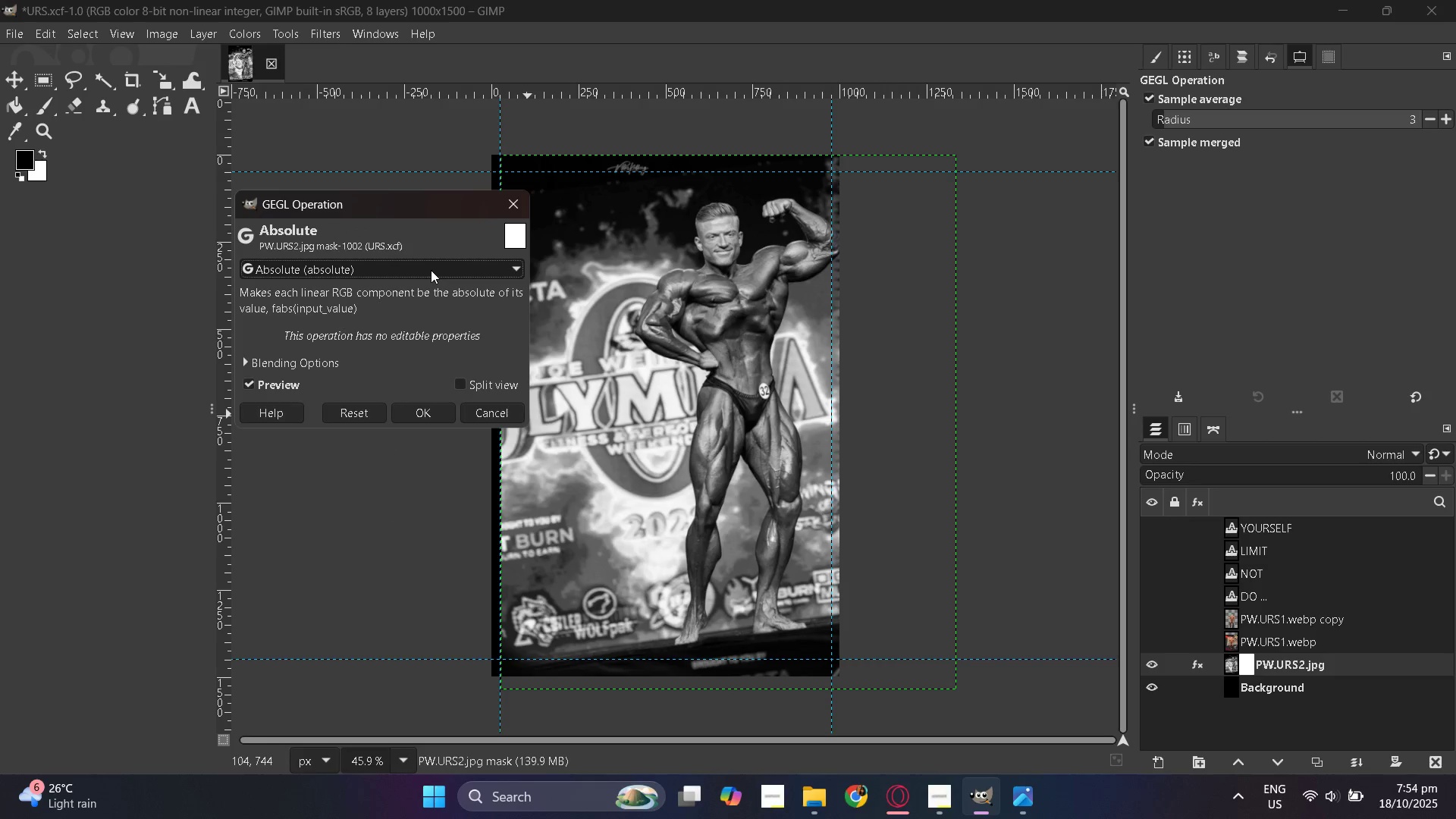 
left_click([431, 270])
 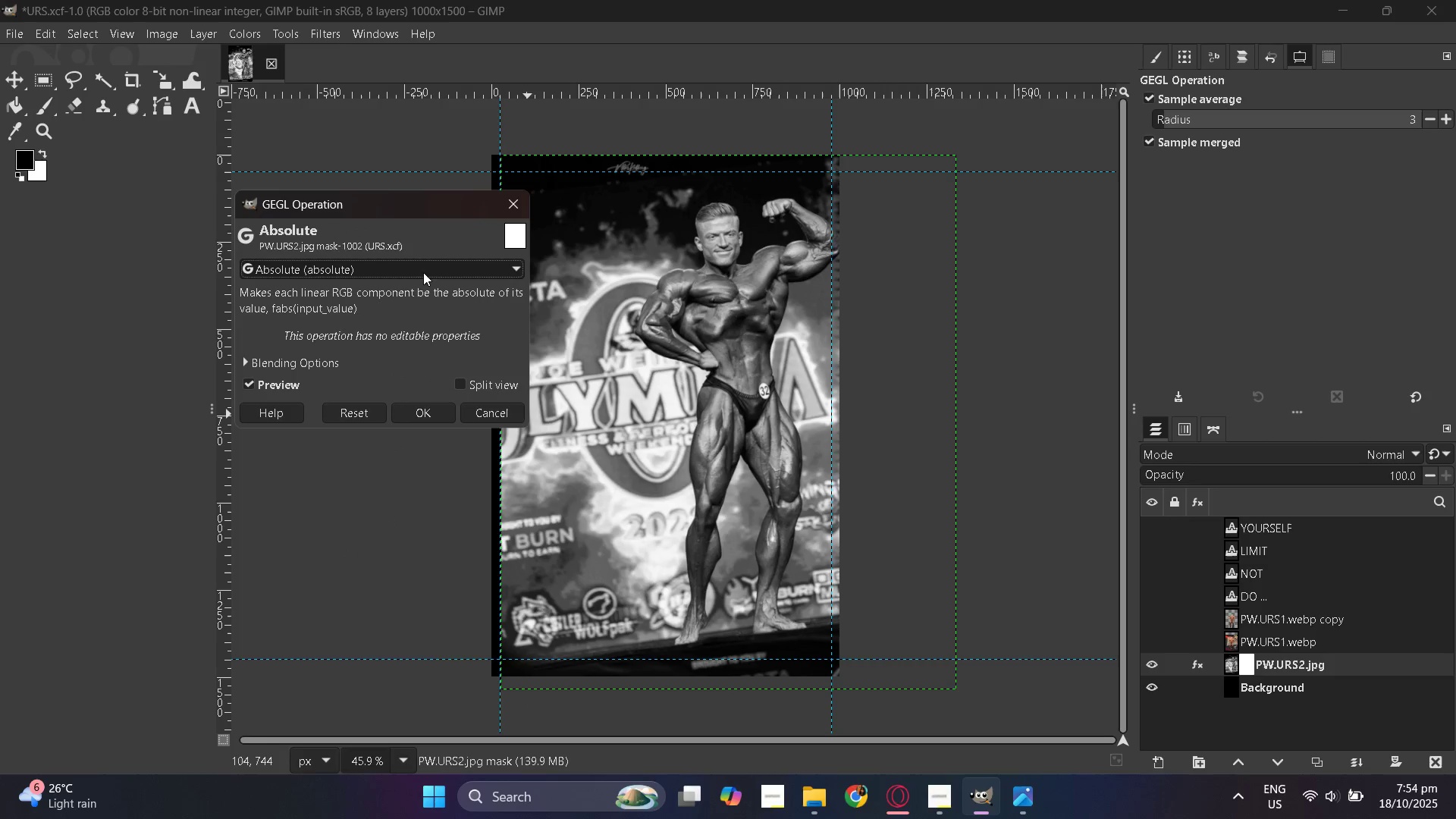 
scroll: coordinate [434, 286], scroll_direction: up, amount: 4.0
 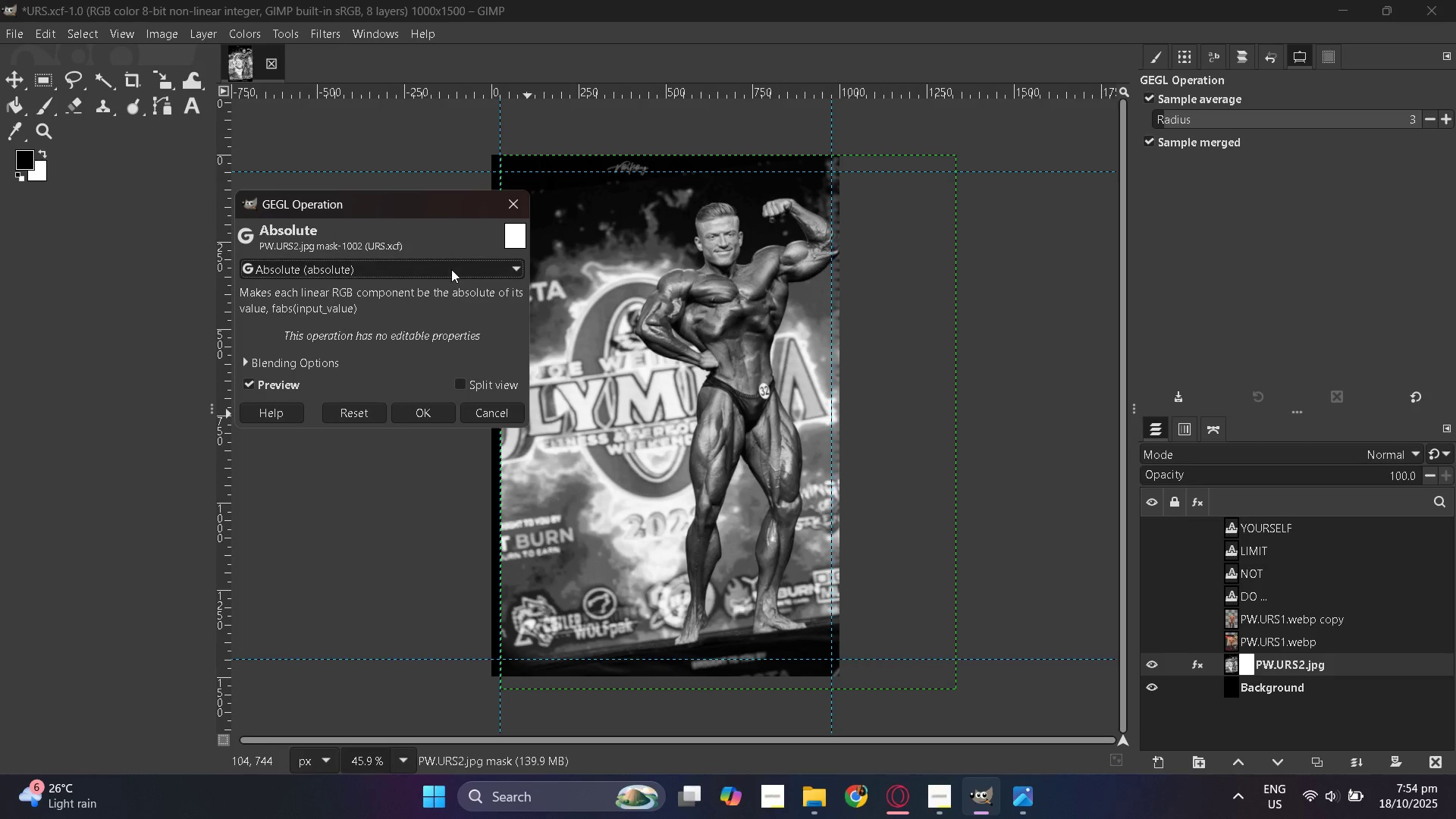 
left_click([451, 269])
 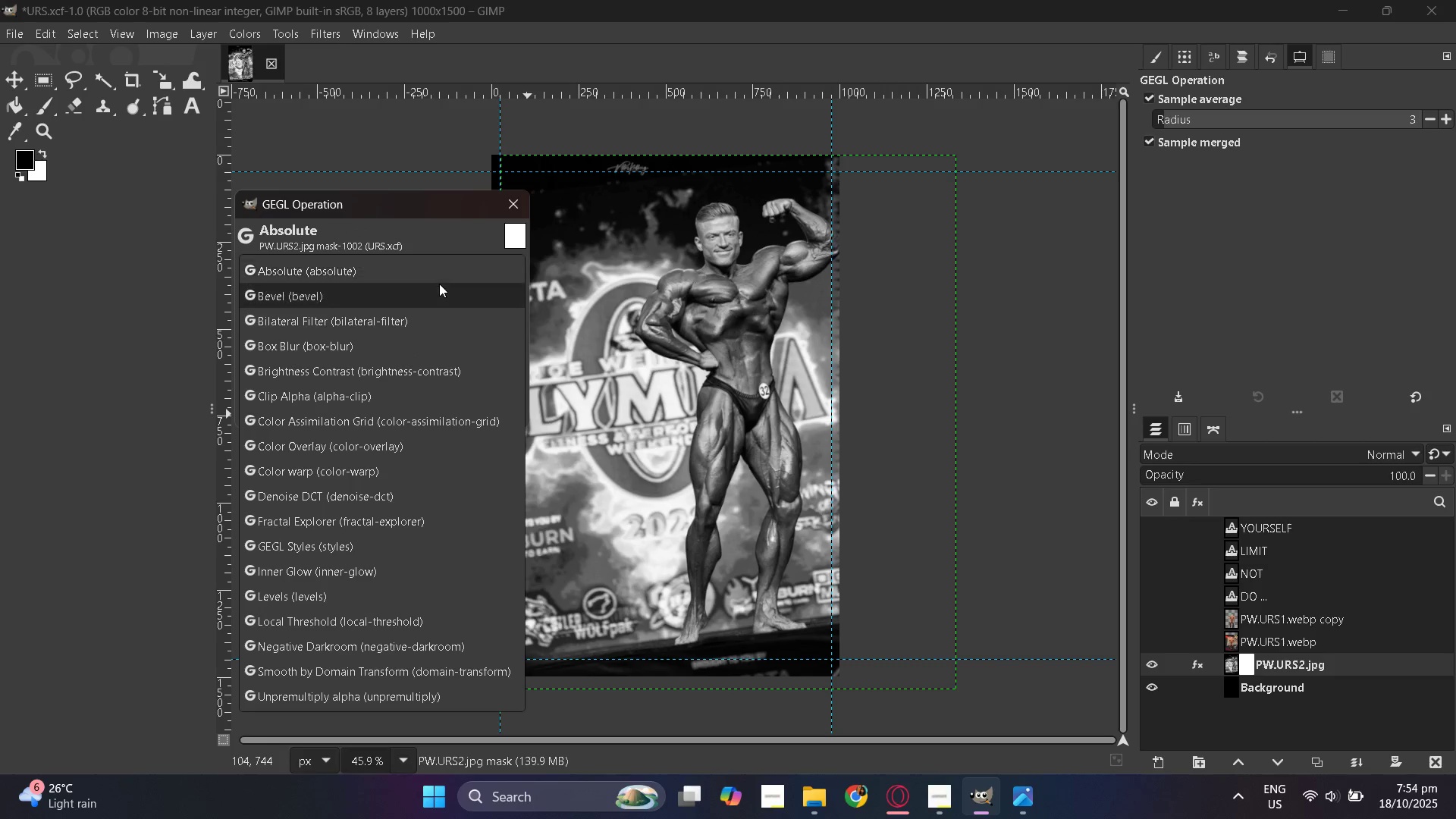 
scroll: coordinate [439, 284], scroll_direction: up, amount: 4.0
 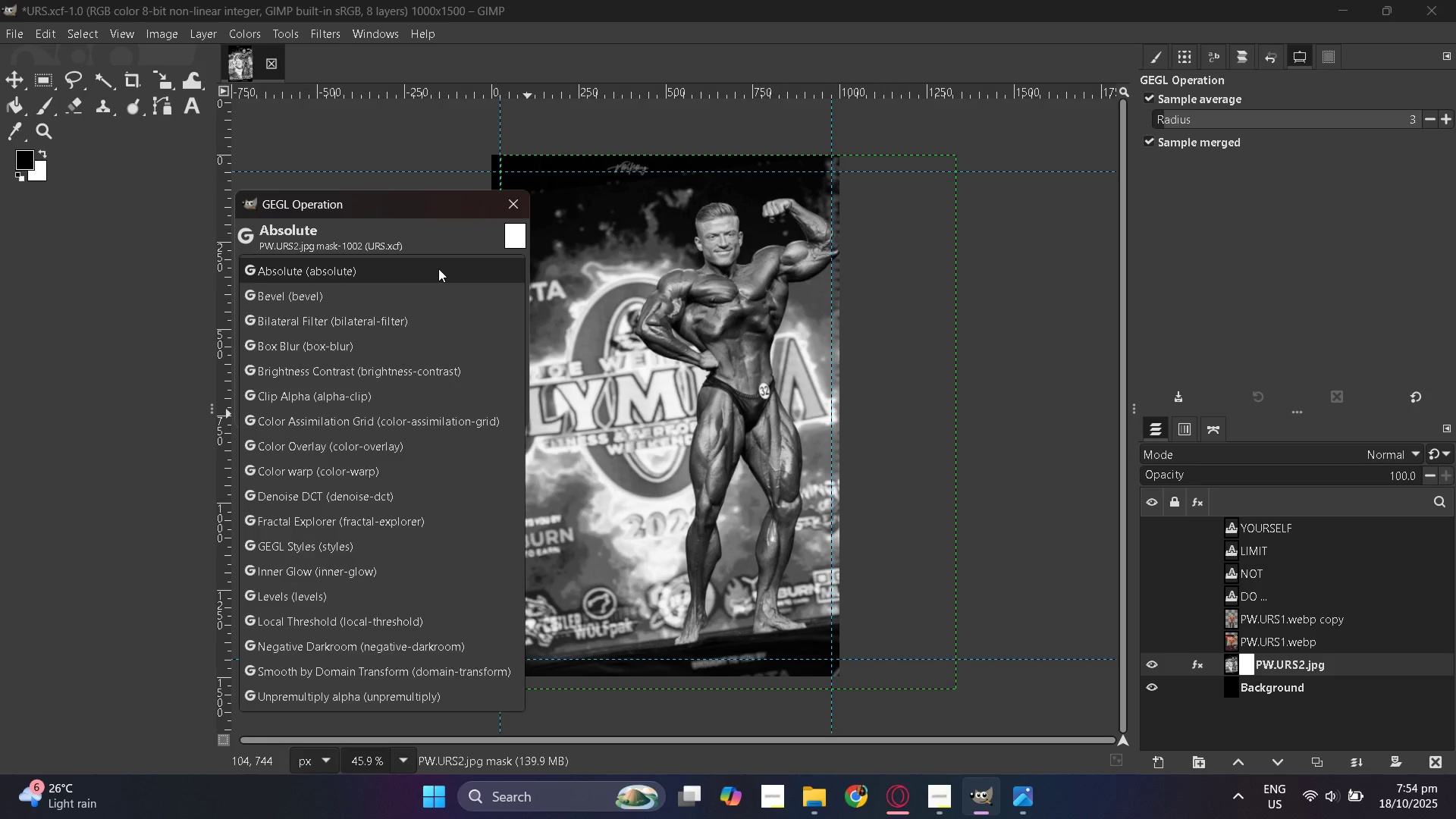 
left_click([438, 268])
 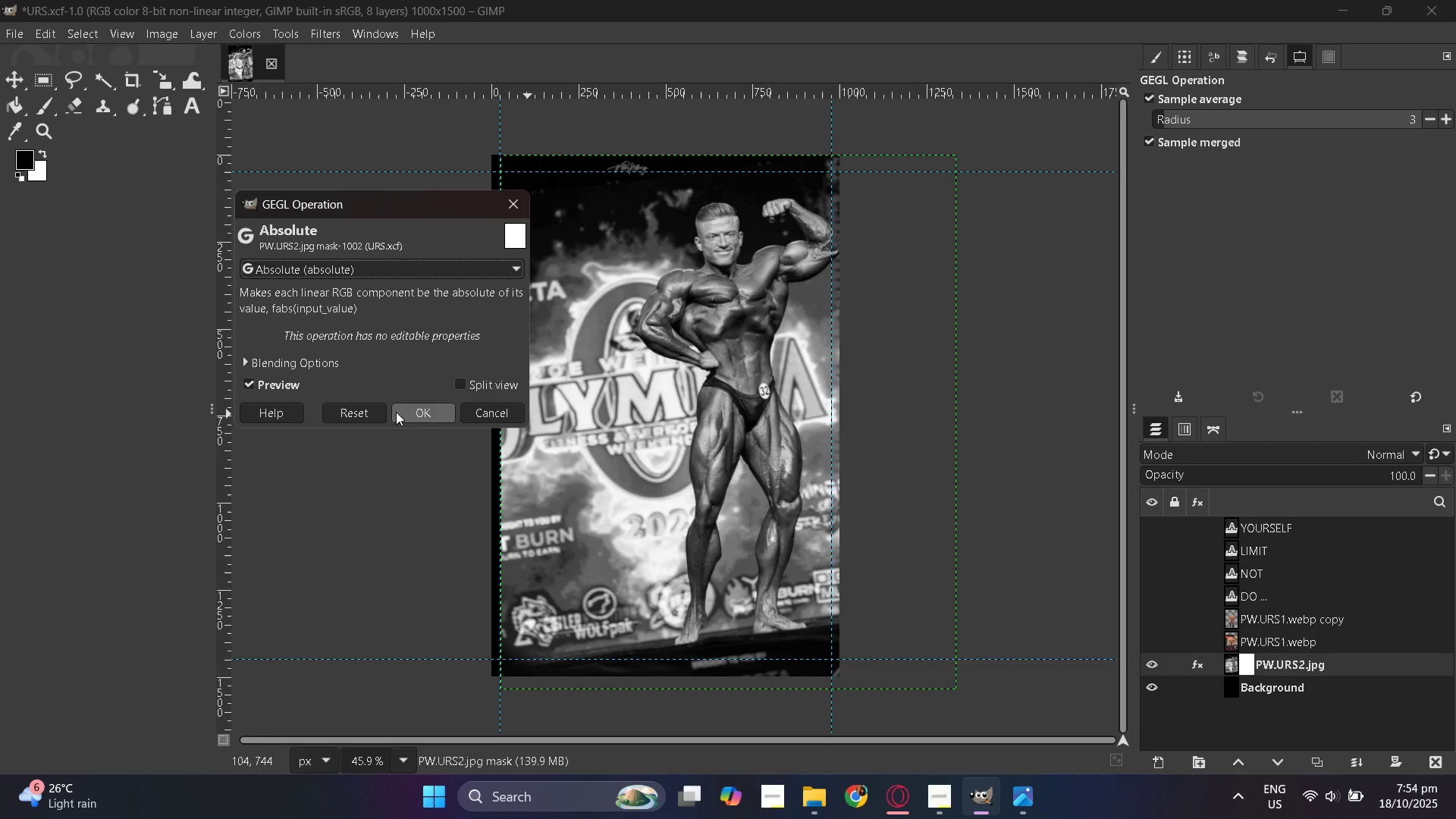 
left_click([374, 414])
 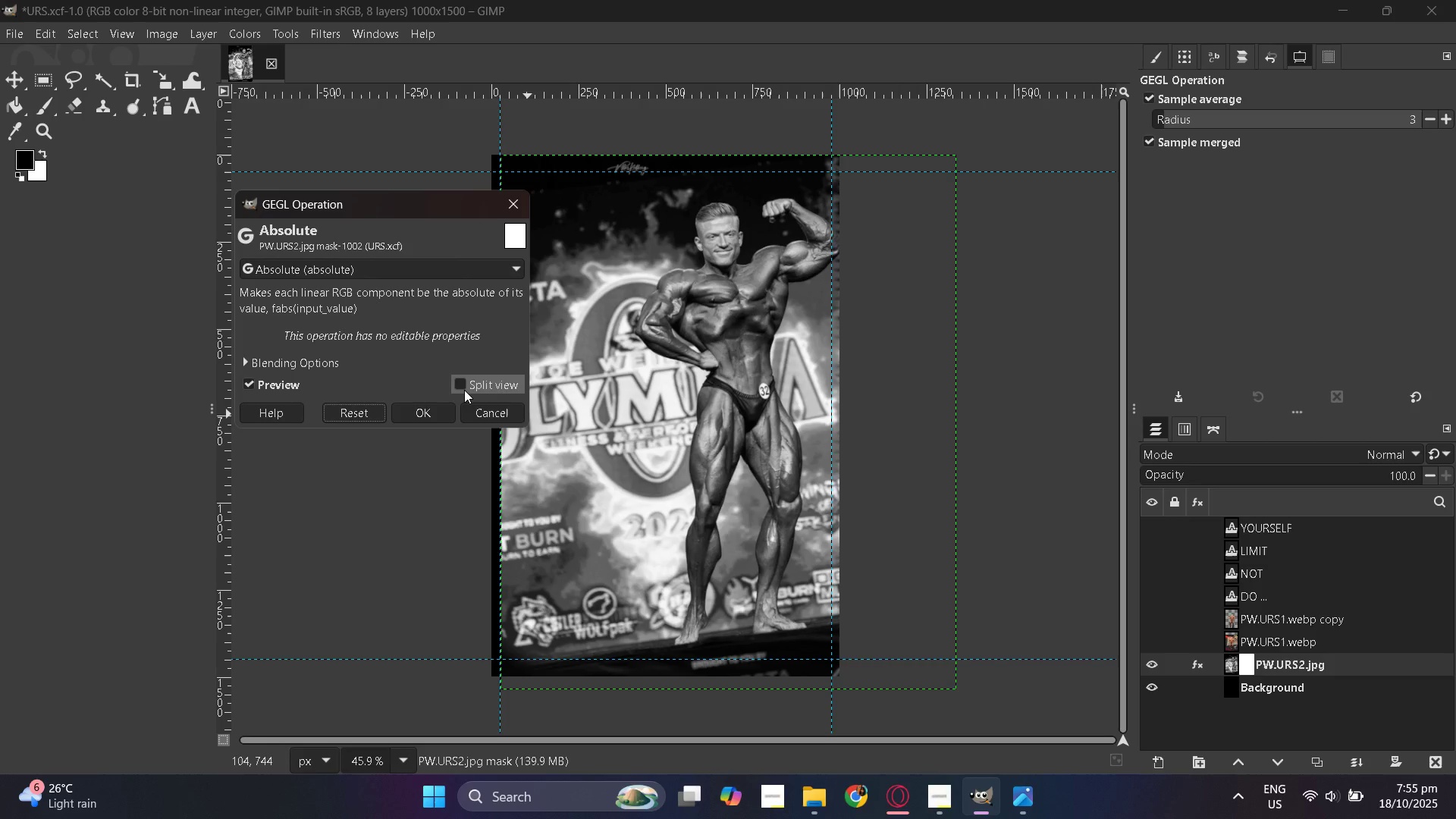 
left_click([430, 408])
 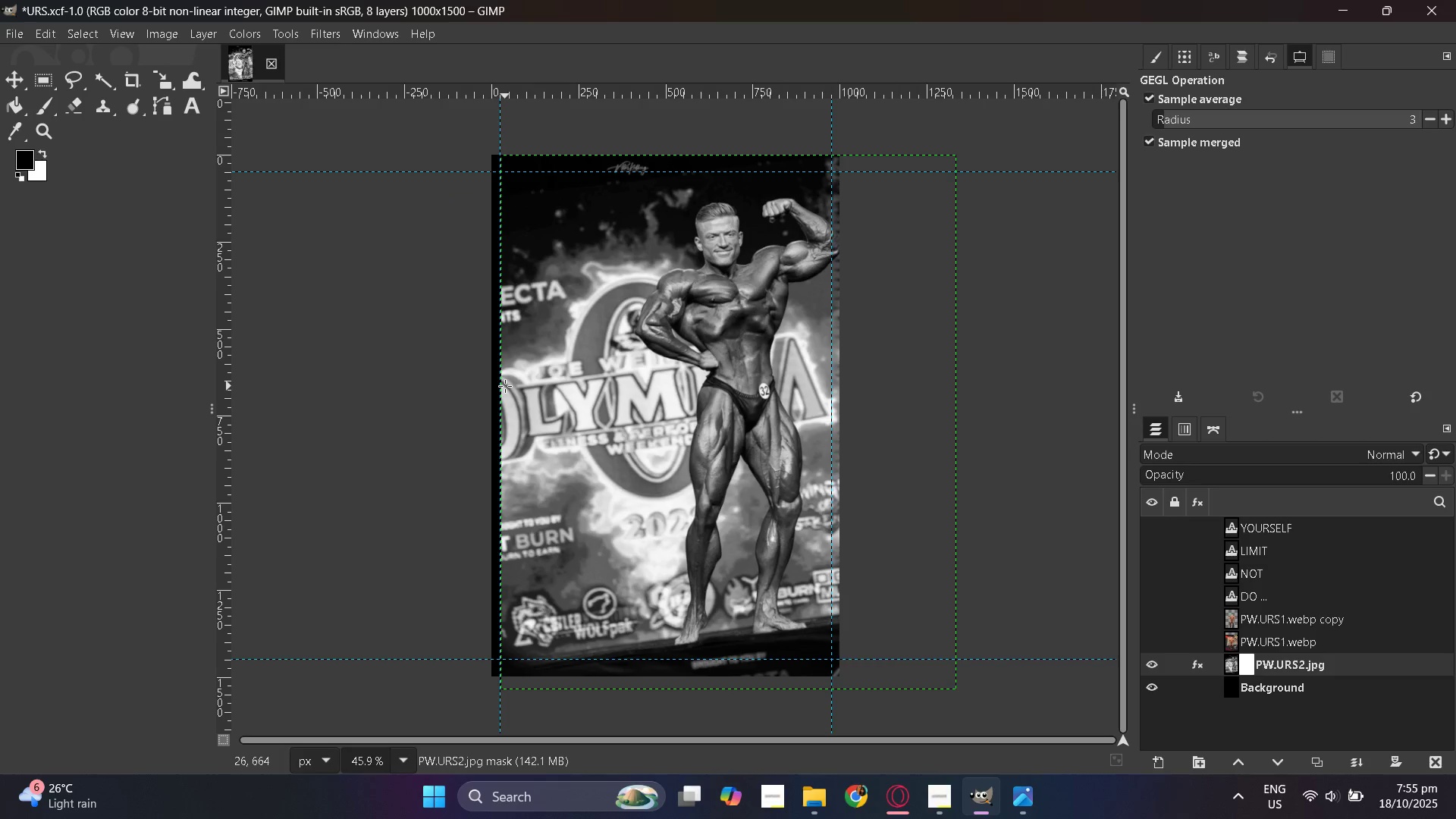 
left_click_drag(start_coordinate=[507, 386], to_coordinate=[532, 386])
 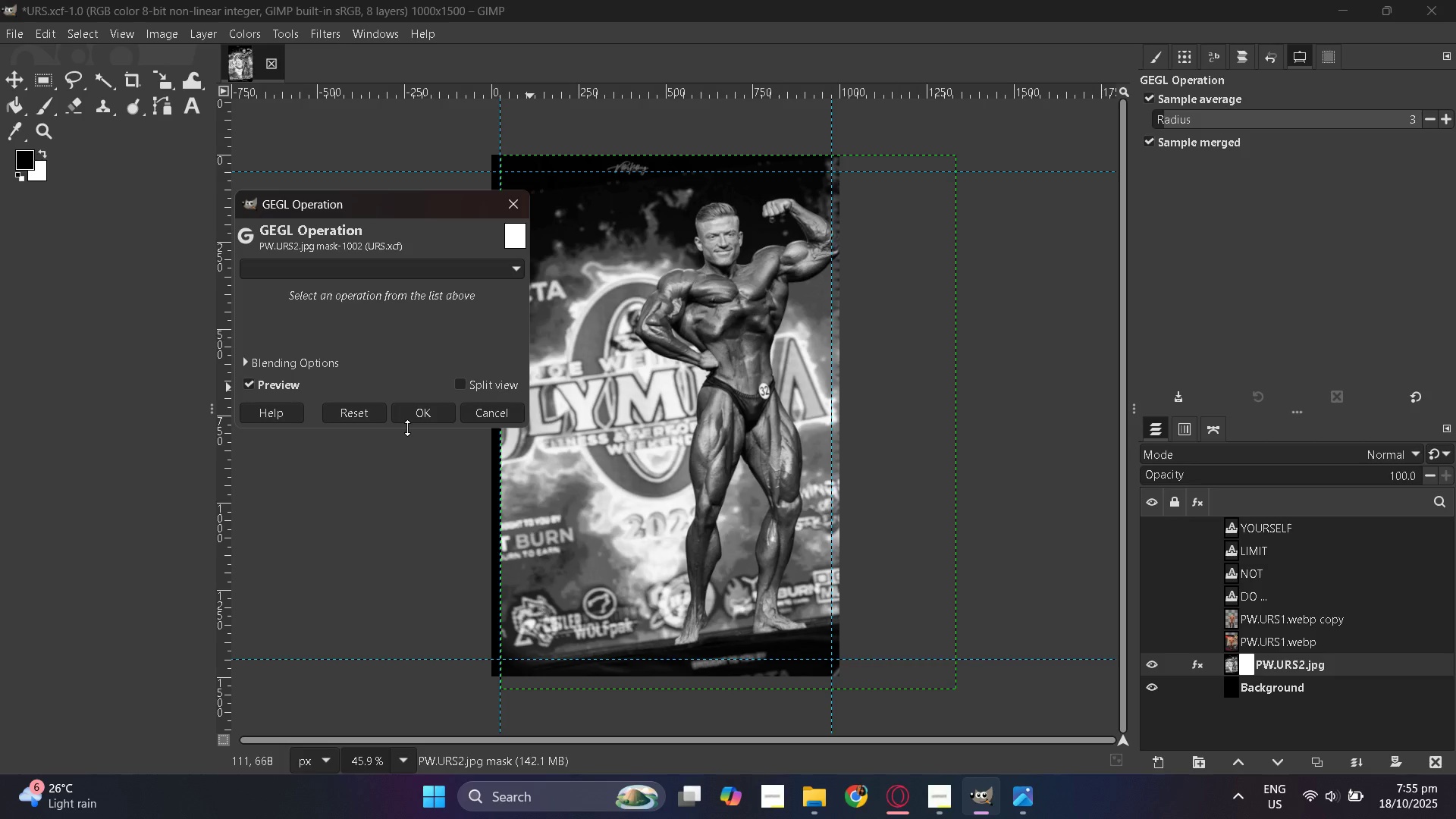 
wait(39.33)
 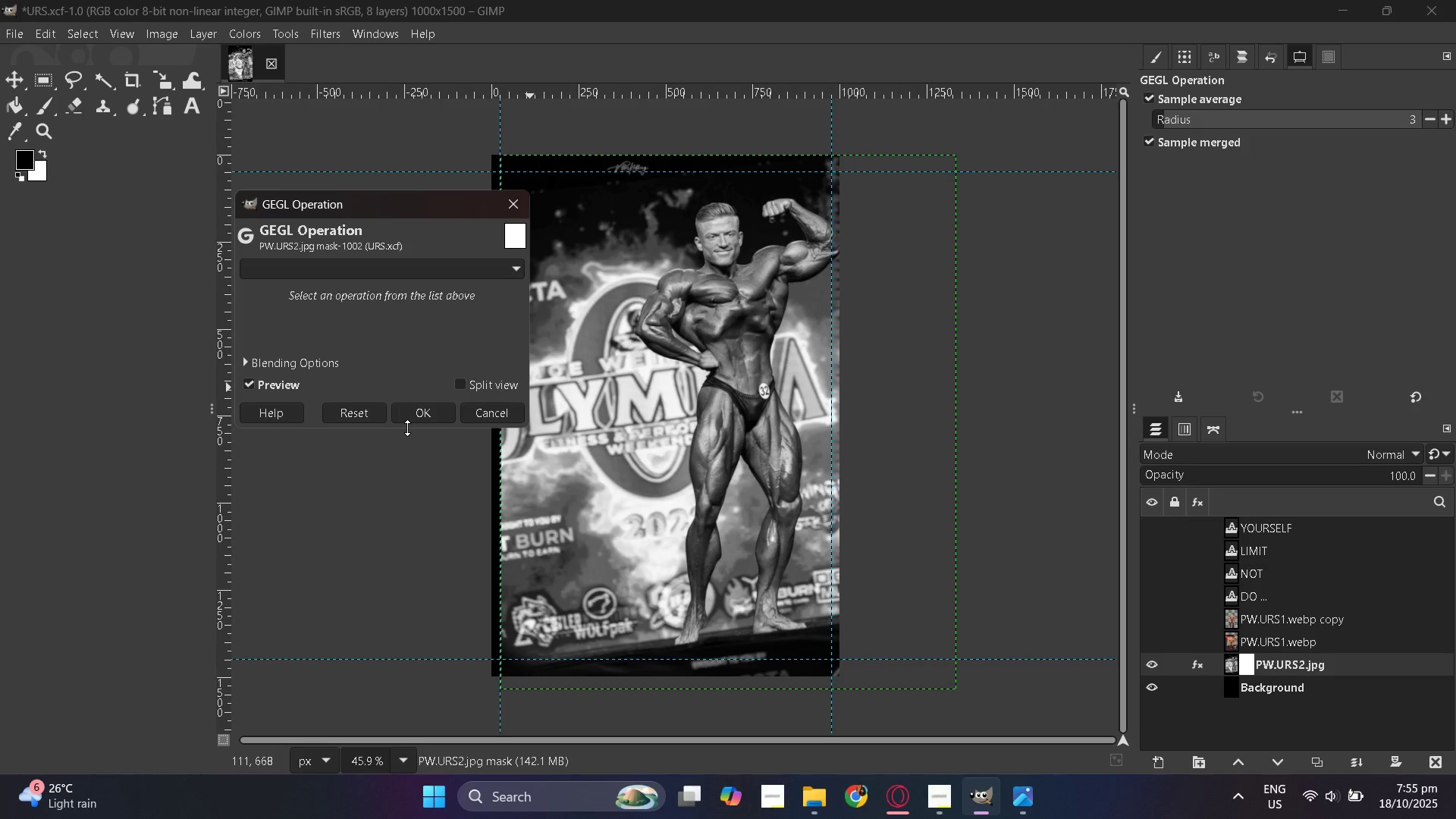 
left_click([489, 409])
 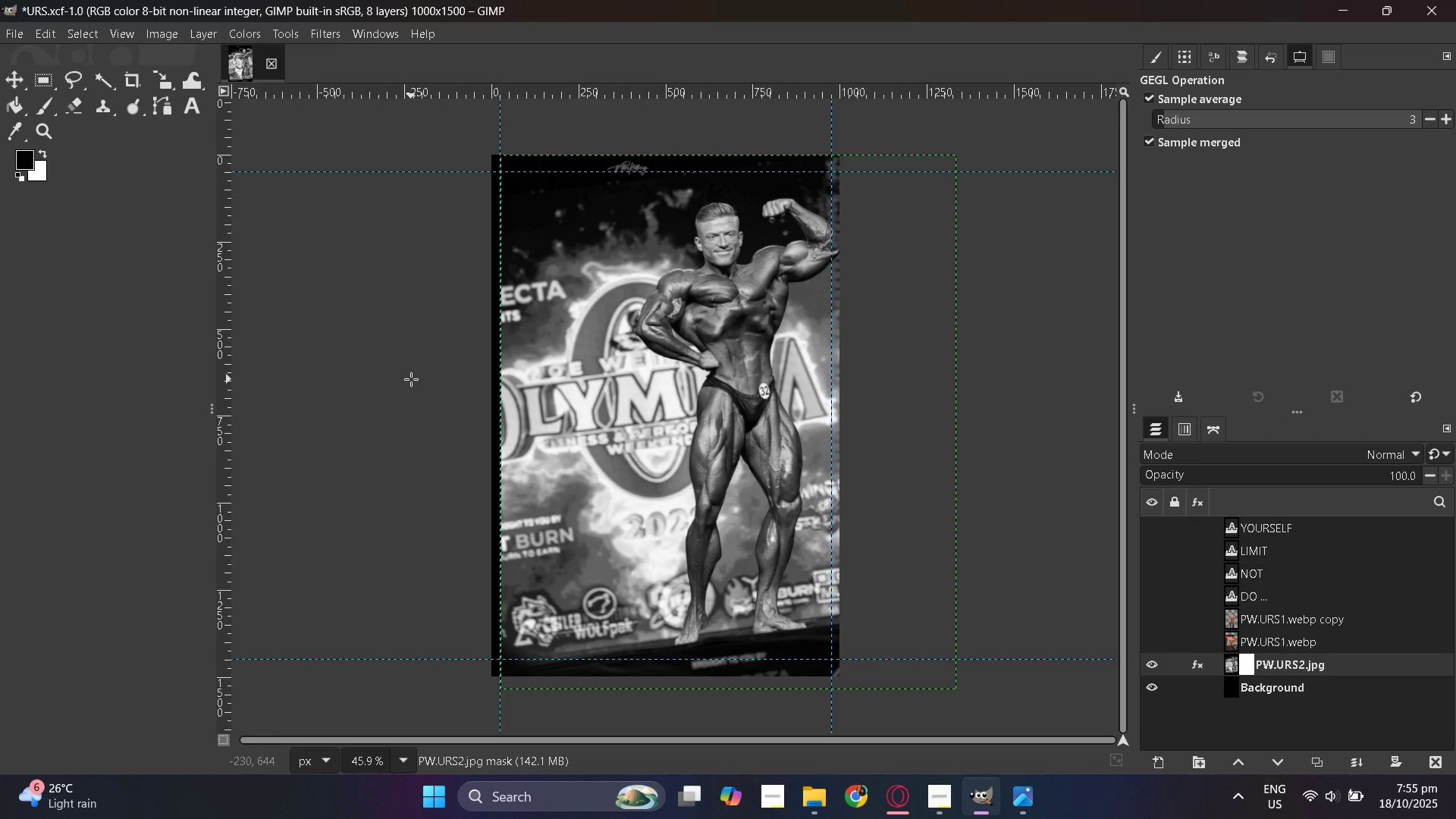 
wait(8.09)
 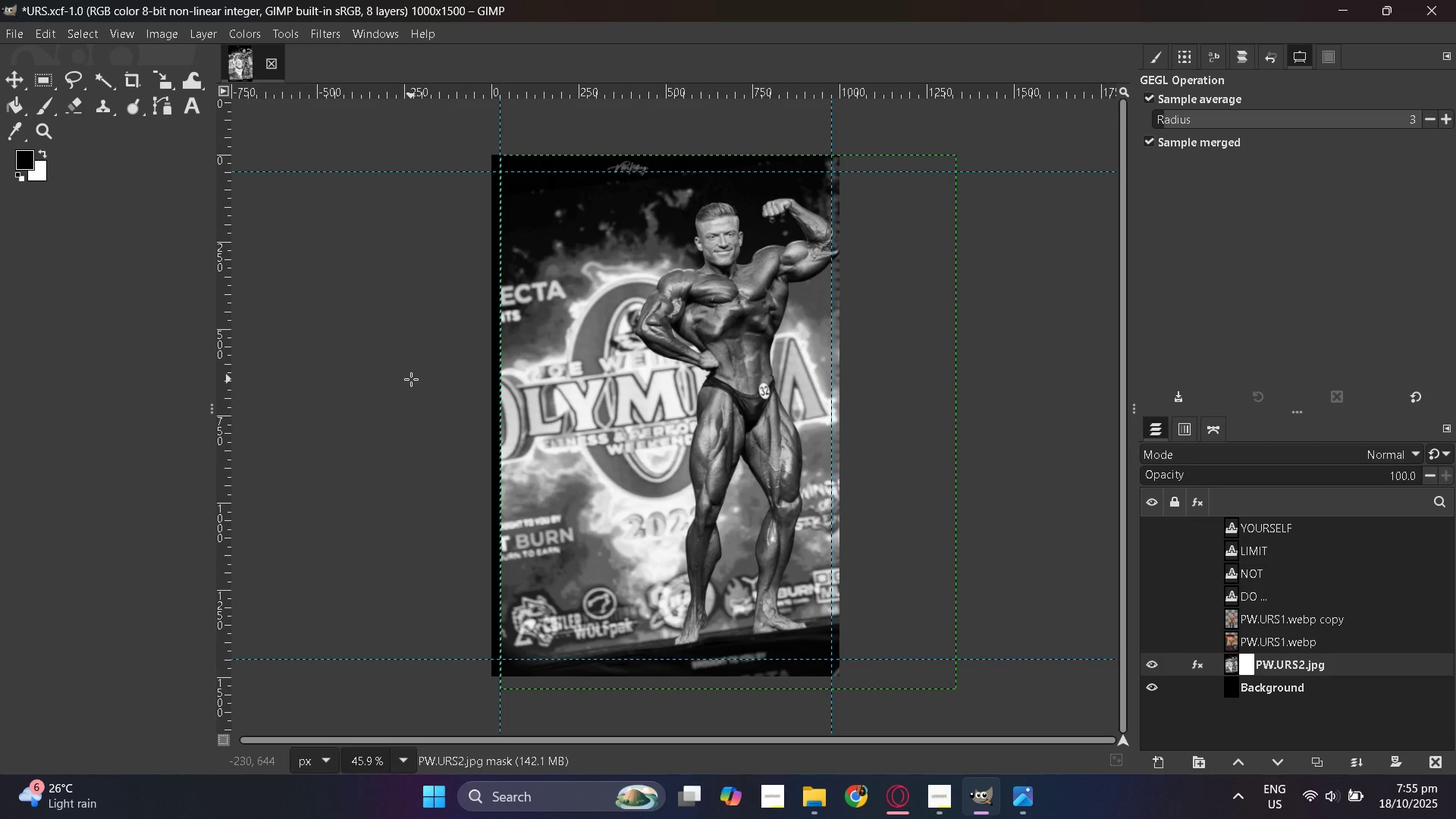 
left_click([43, 109])
 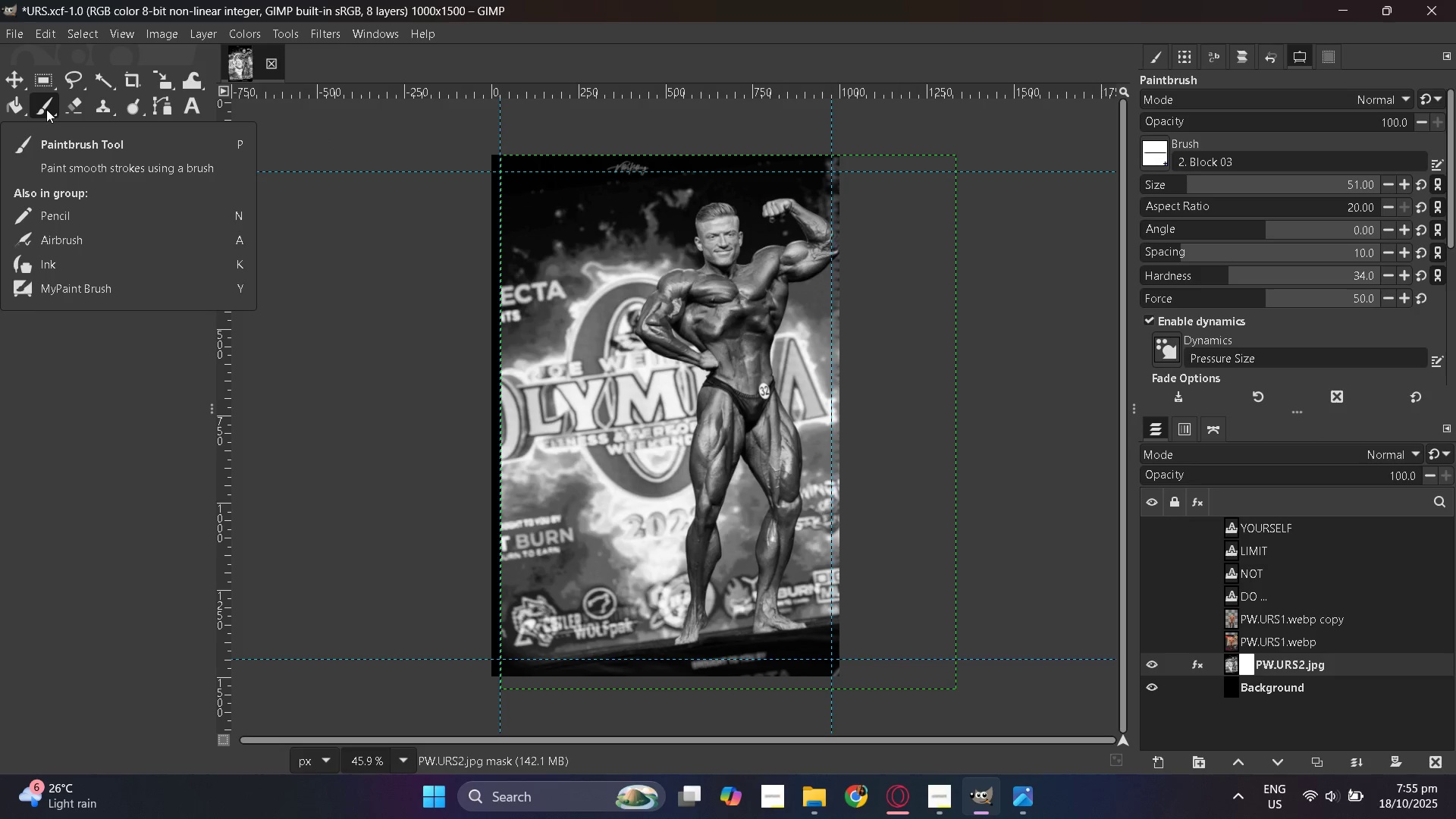 
right_click([46, 109])
 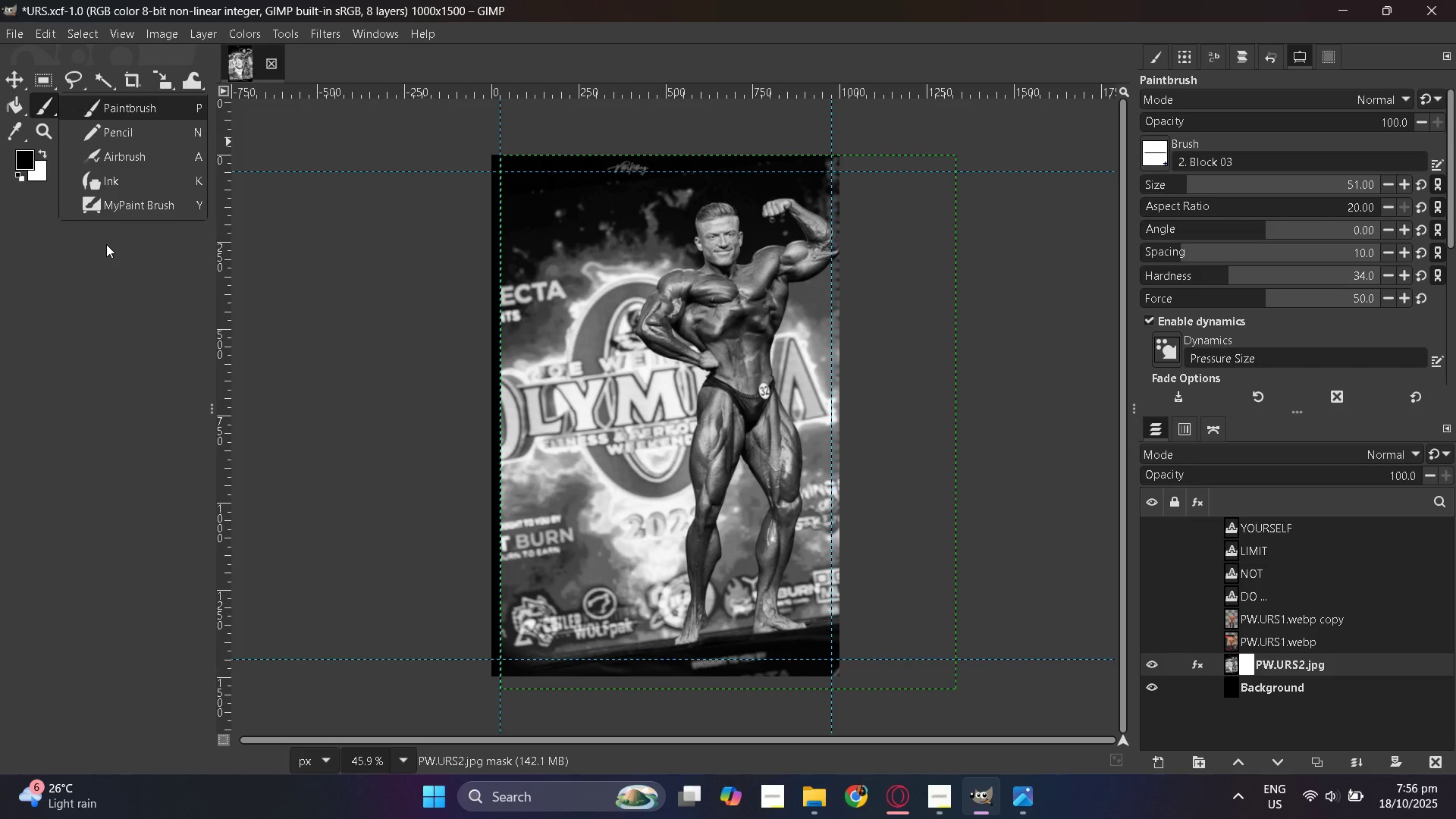 
wait(15.32)
 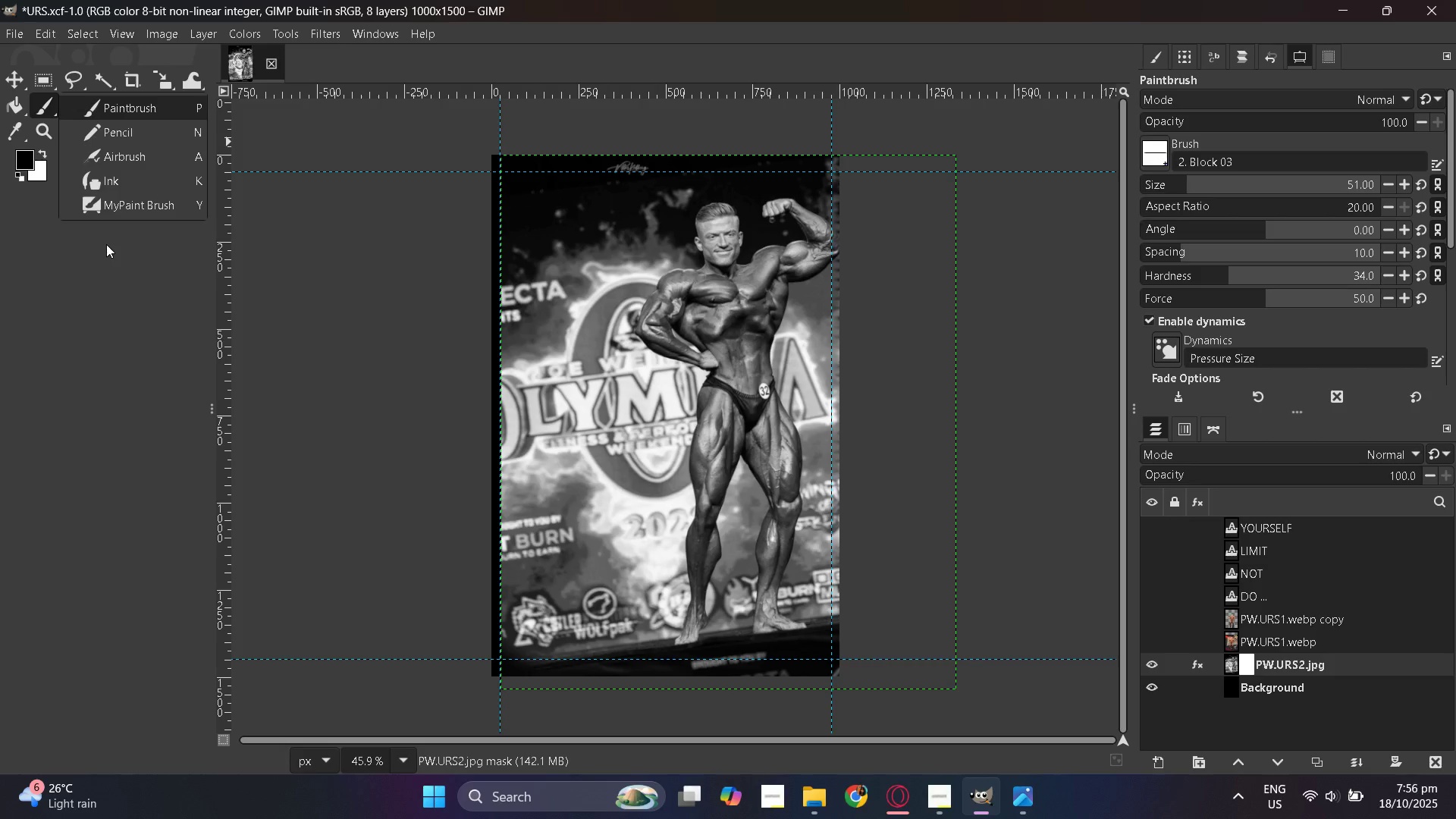 
double_click([15, 108])
 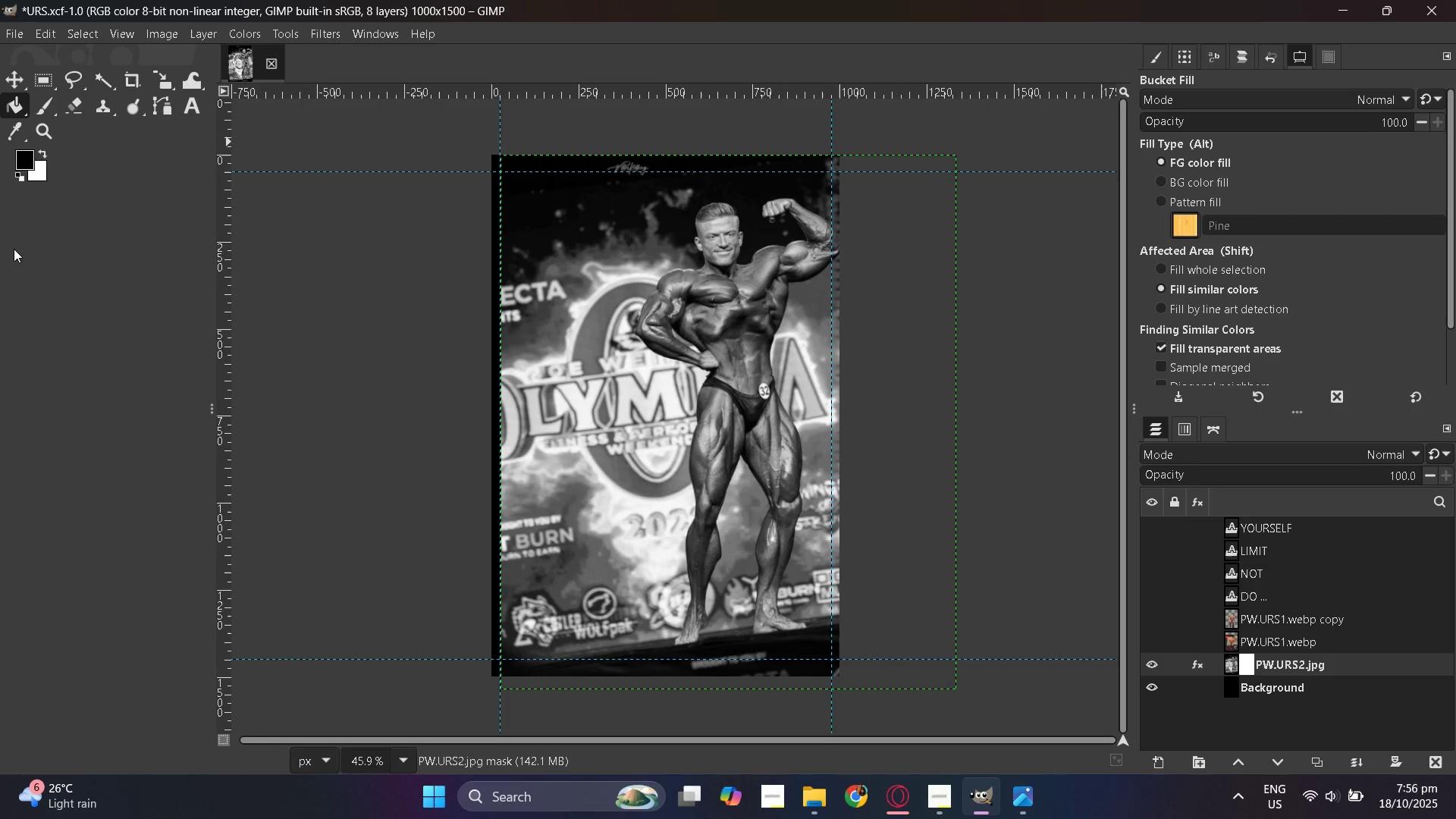 
right_click([46, 112])
 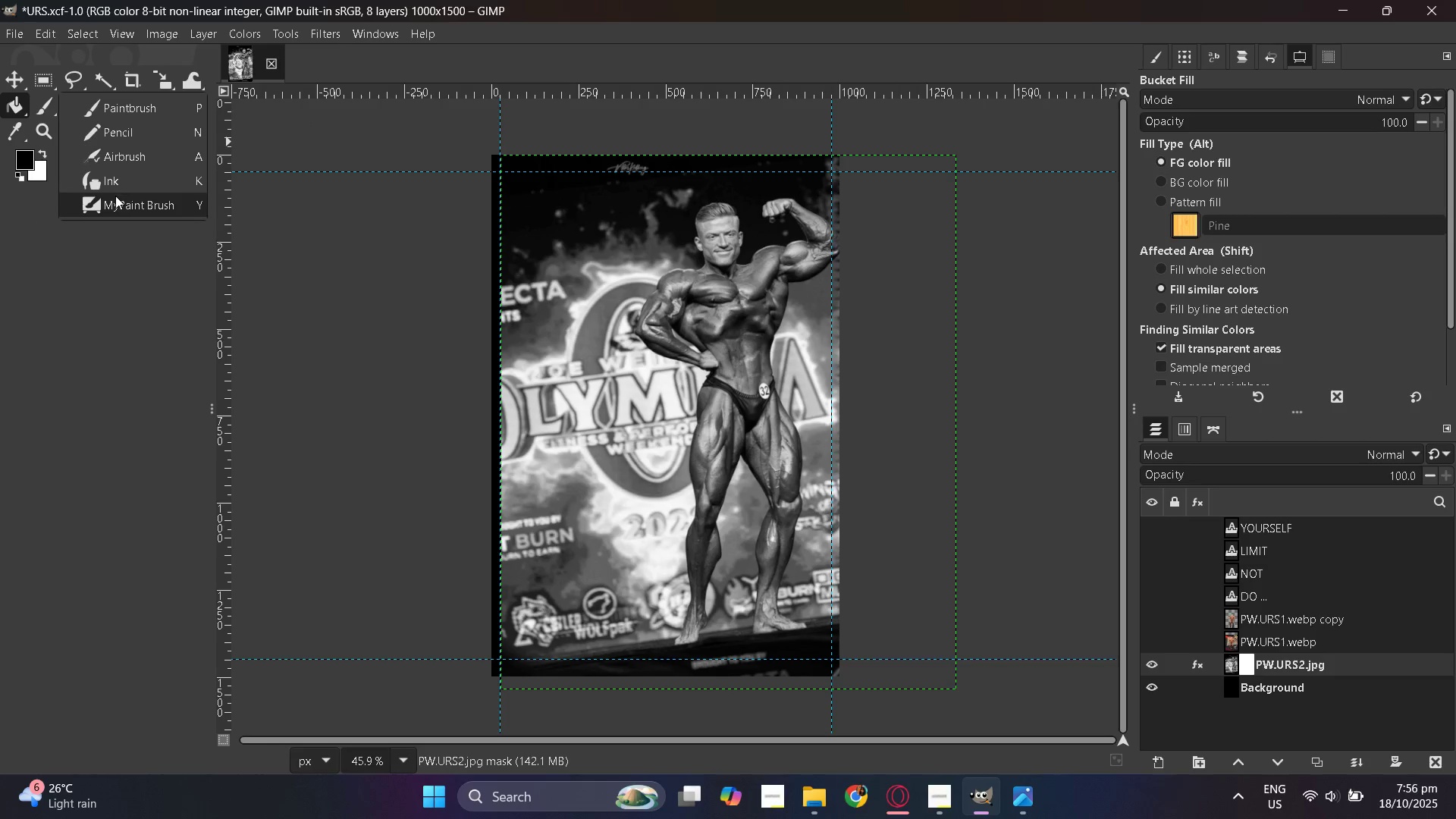 
left_click([96, 274])
 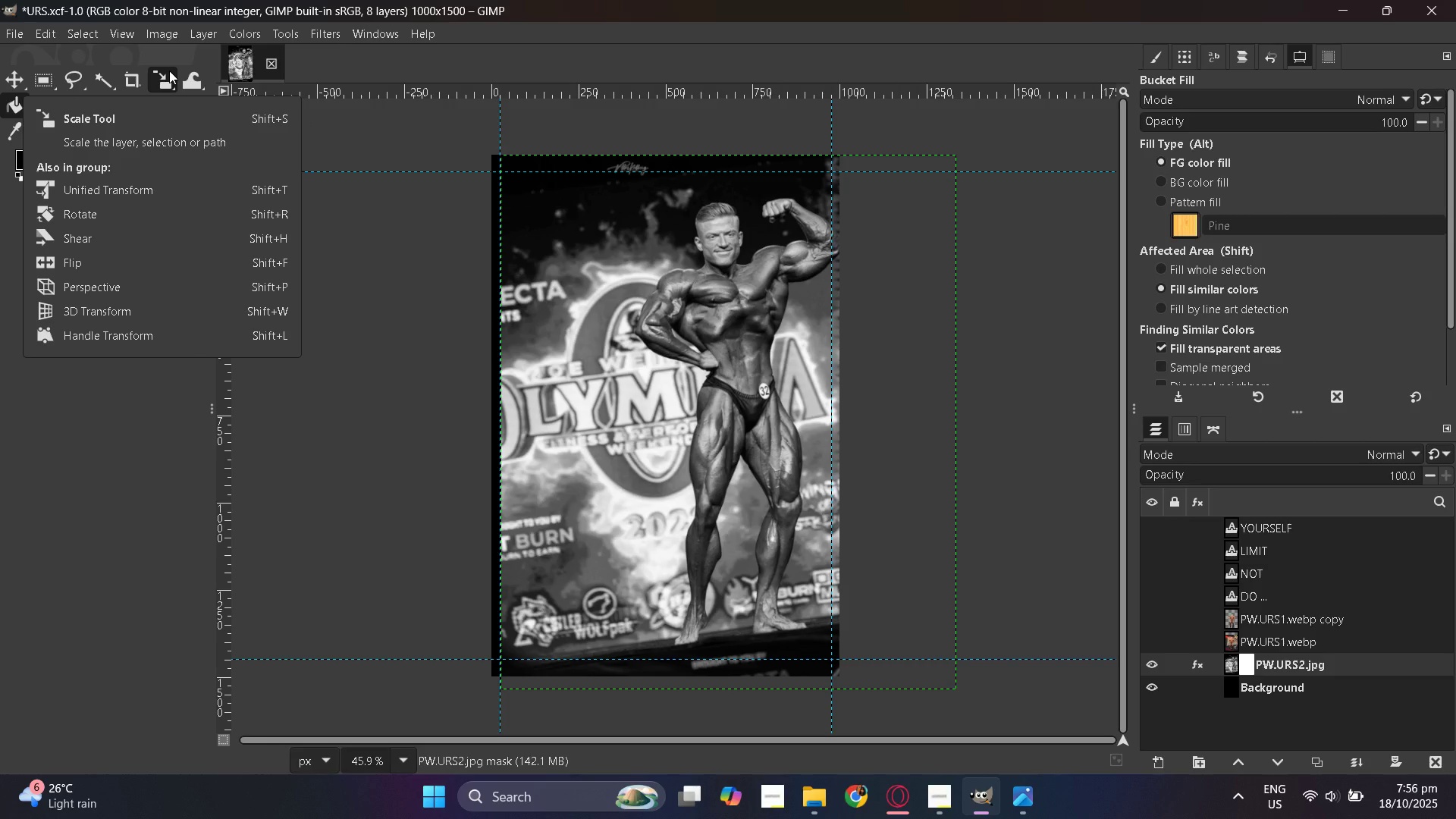 
wait(27.01)
 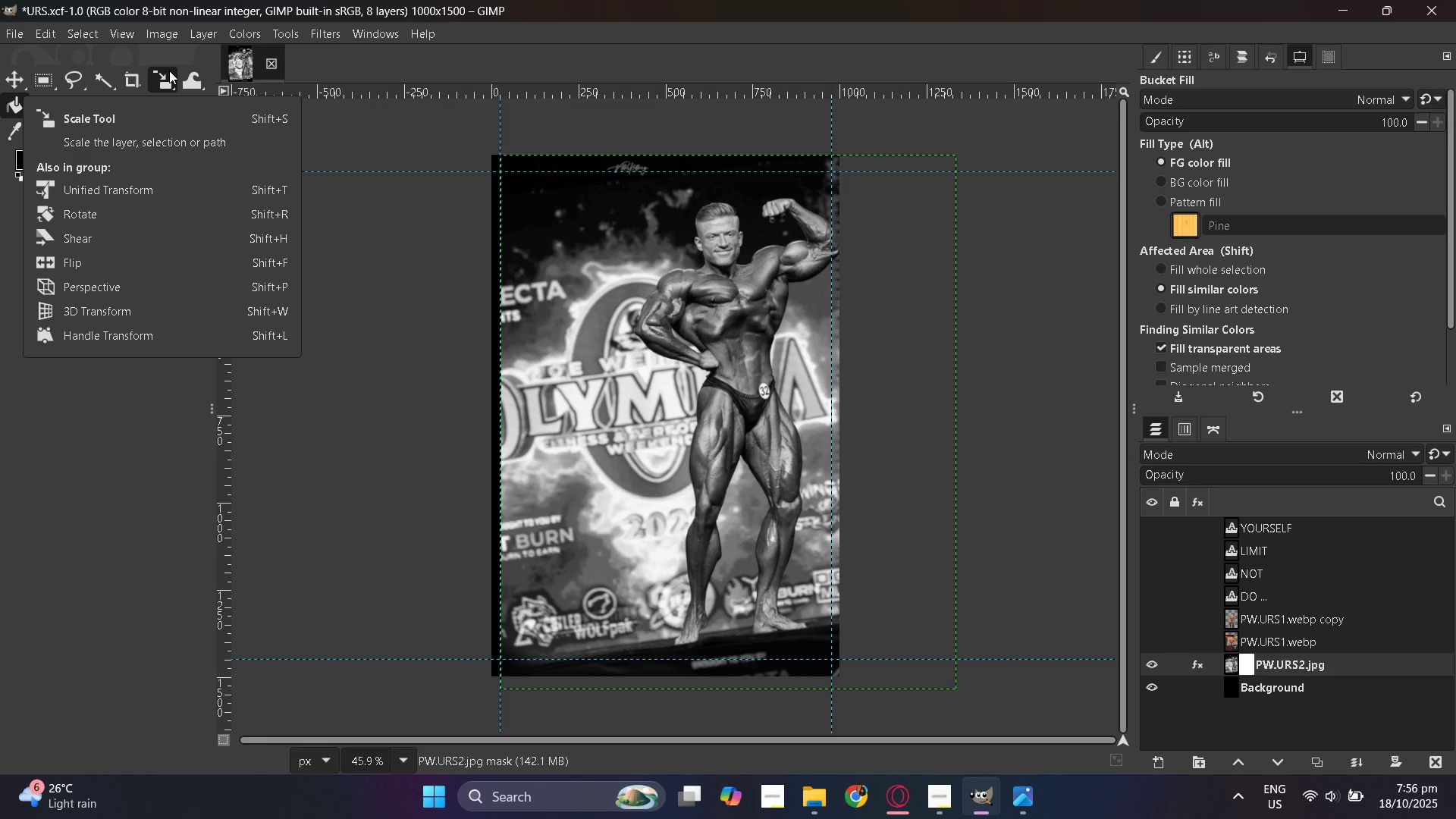 
right_click([47, 111])
 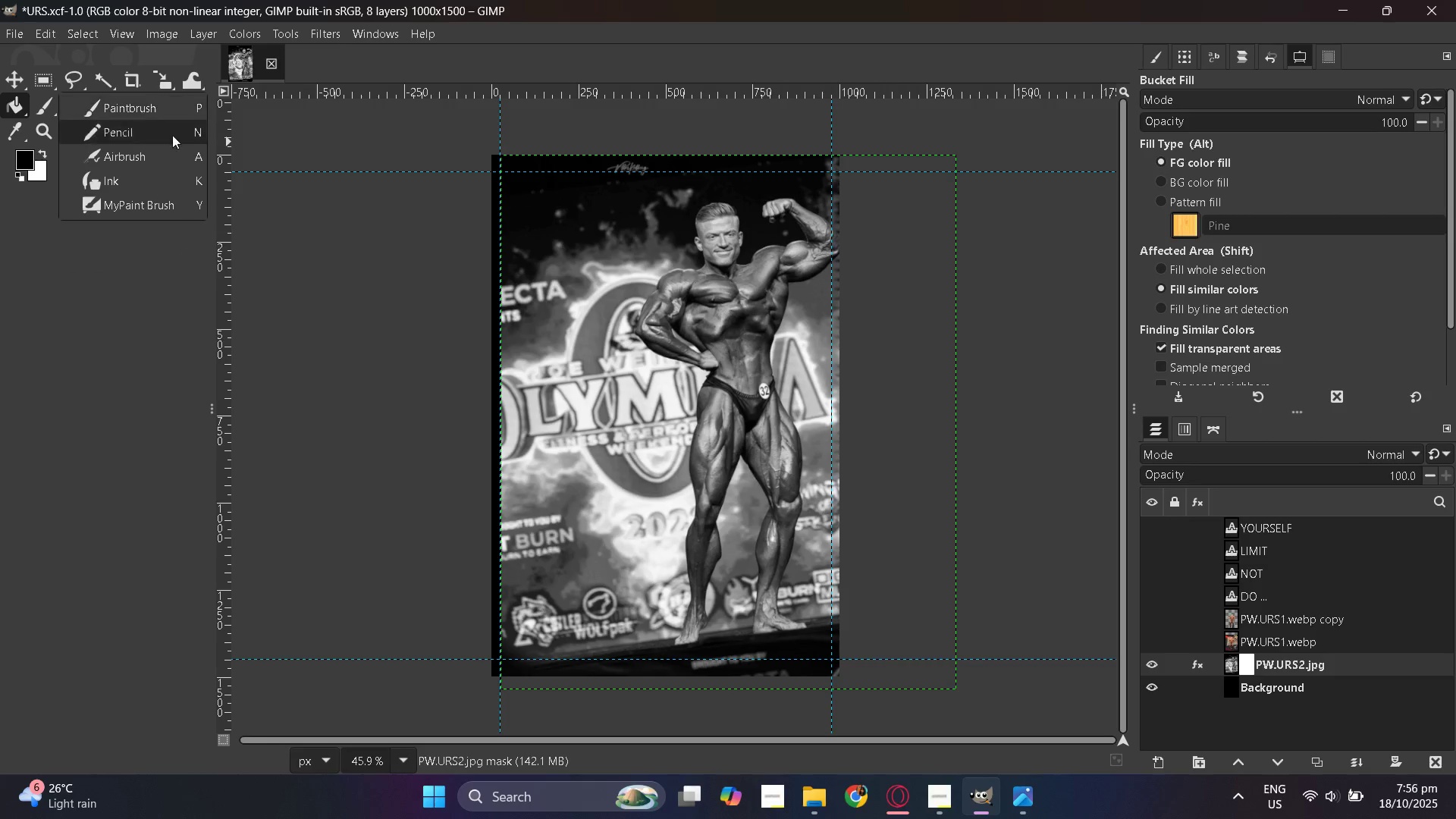 
left_click([177, 340])
 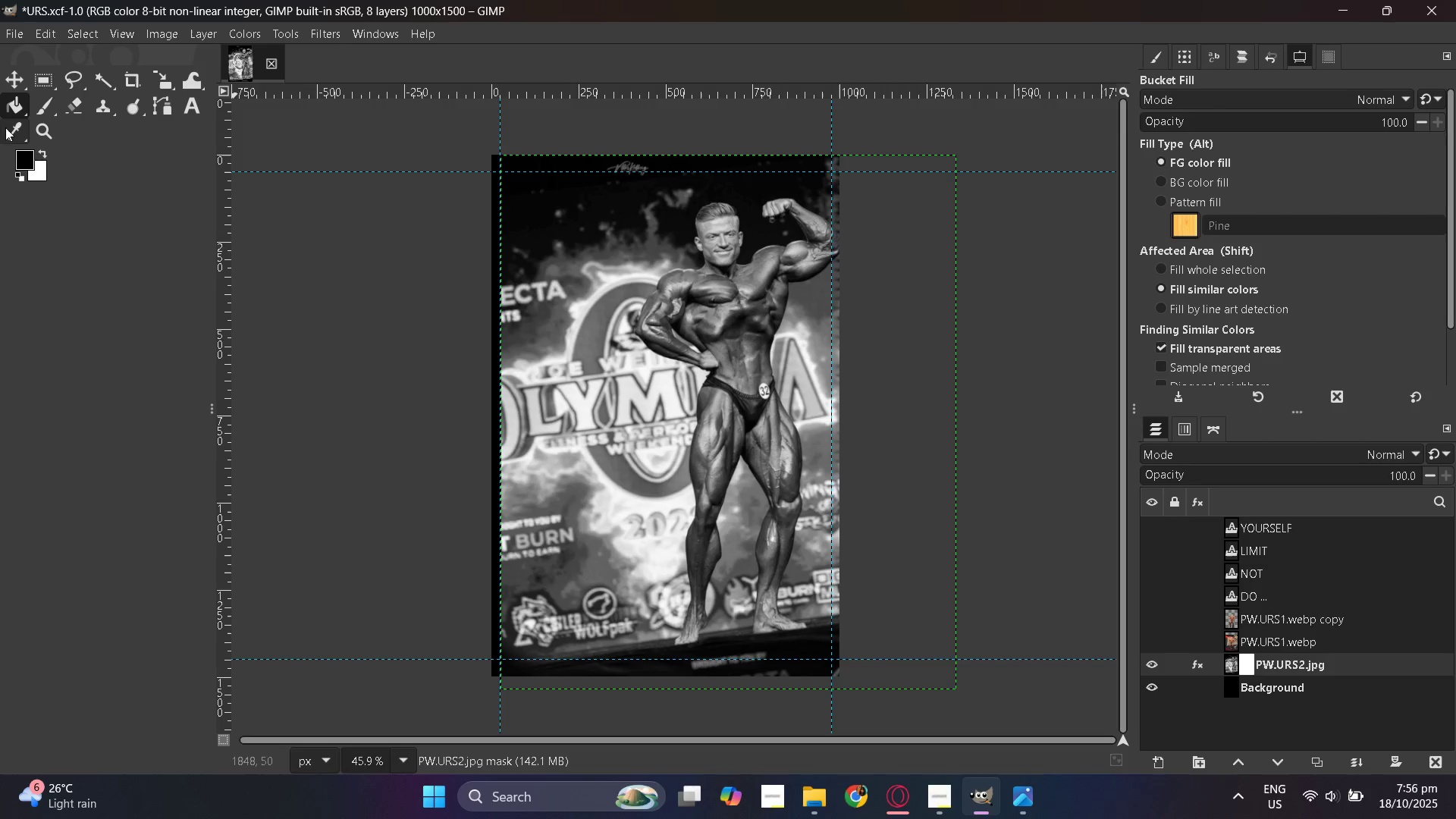 
left_click([42, 102])
 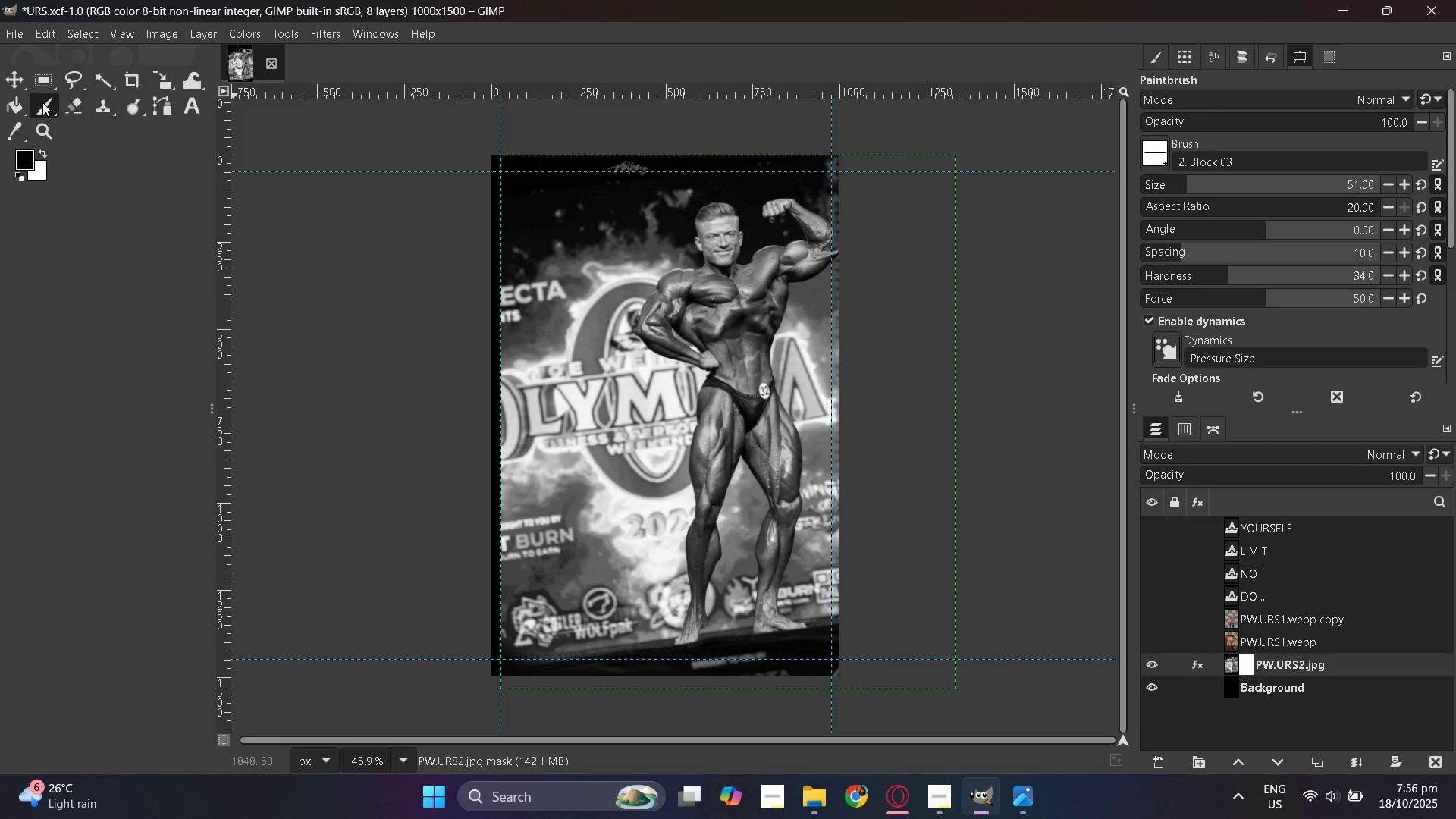 
right_click([42, 102])
 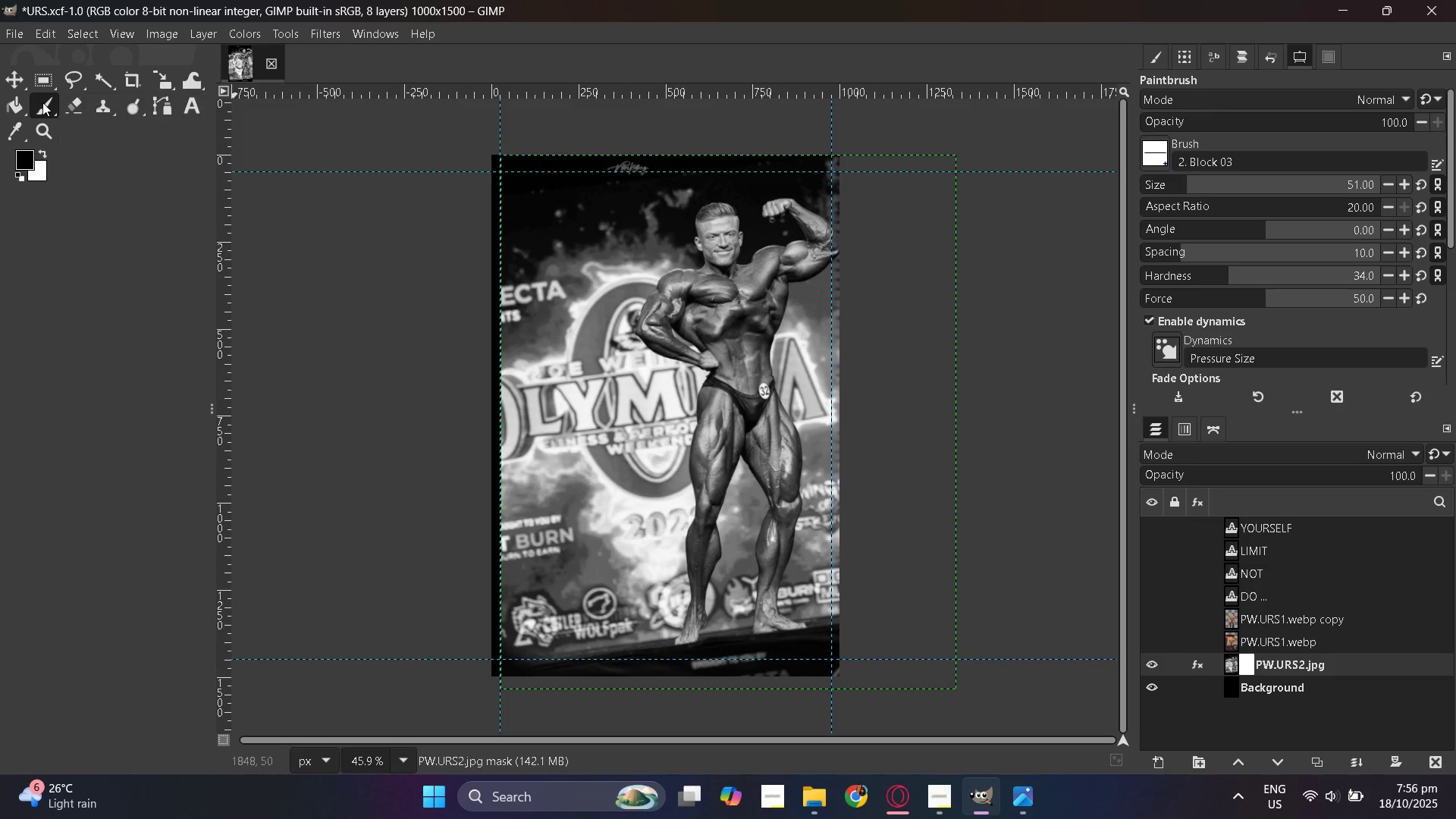 
left_click([42, 102])
 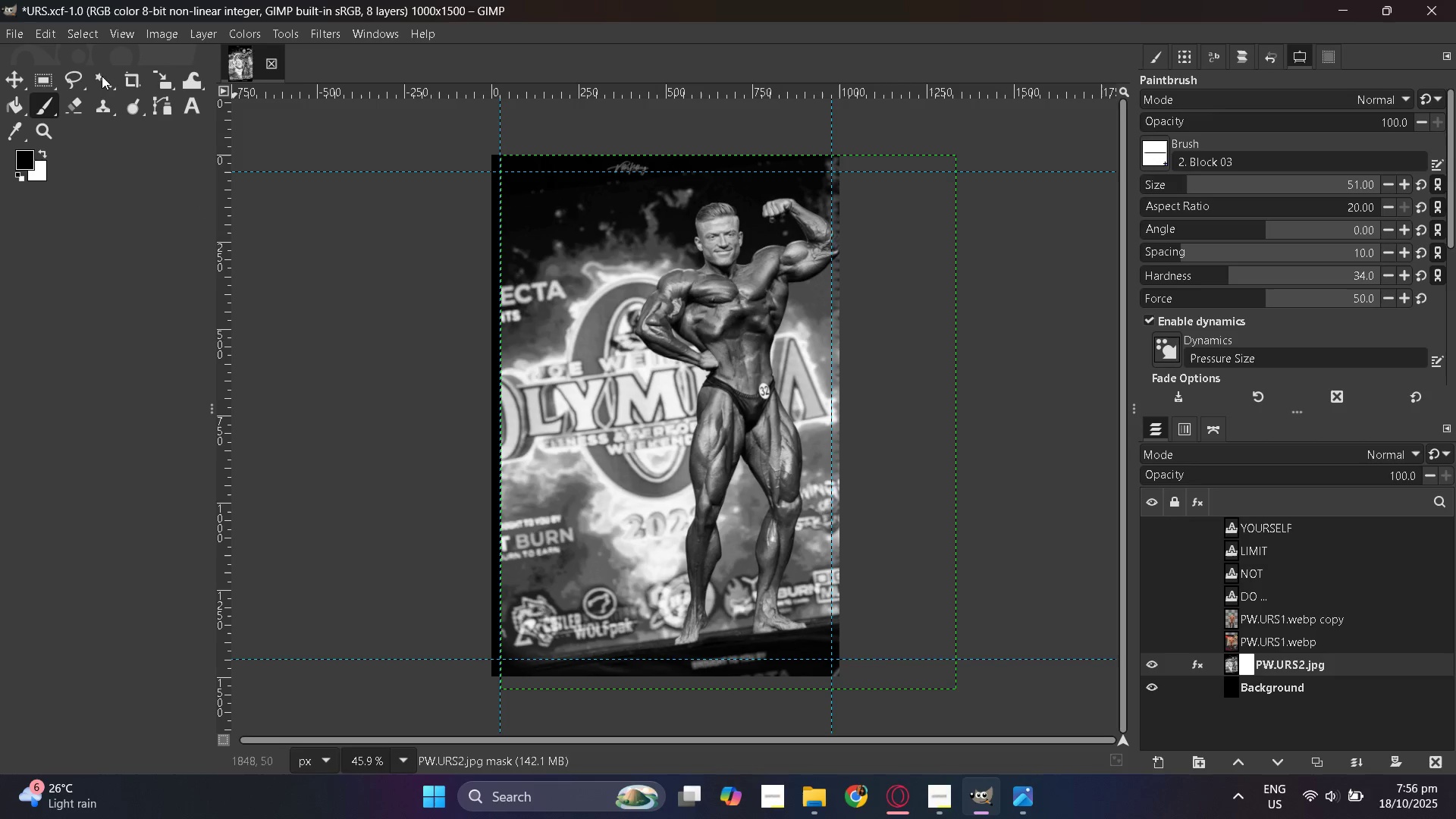 
wait(5.75)
 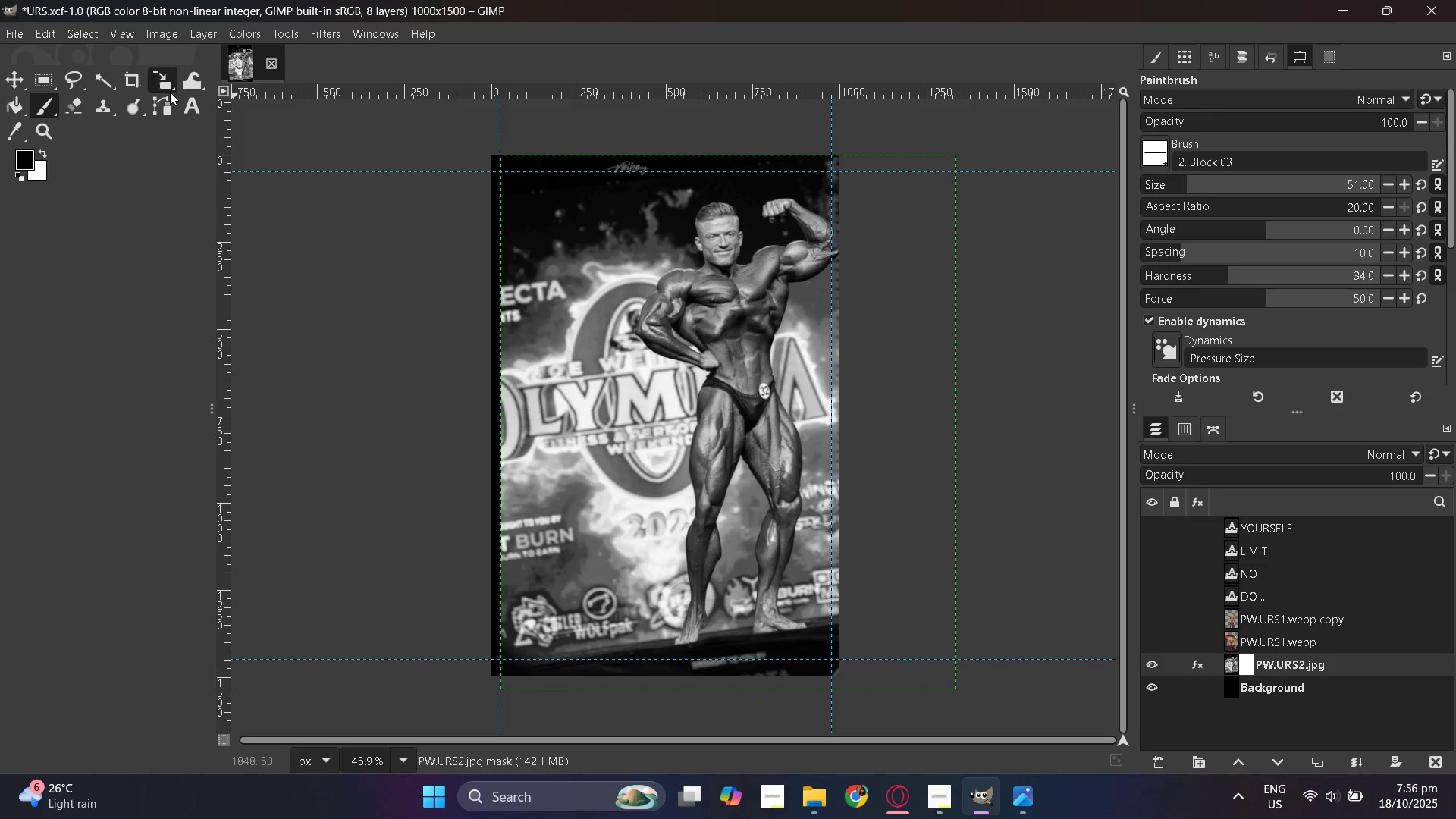 
left_click([80, 80])
 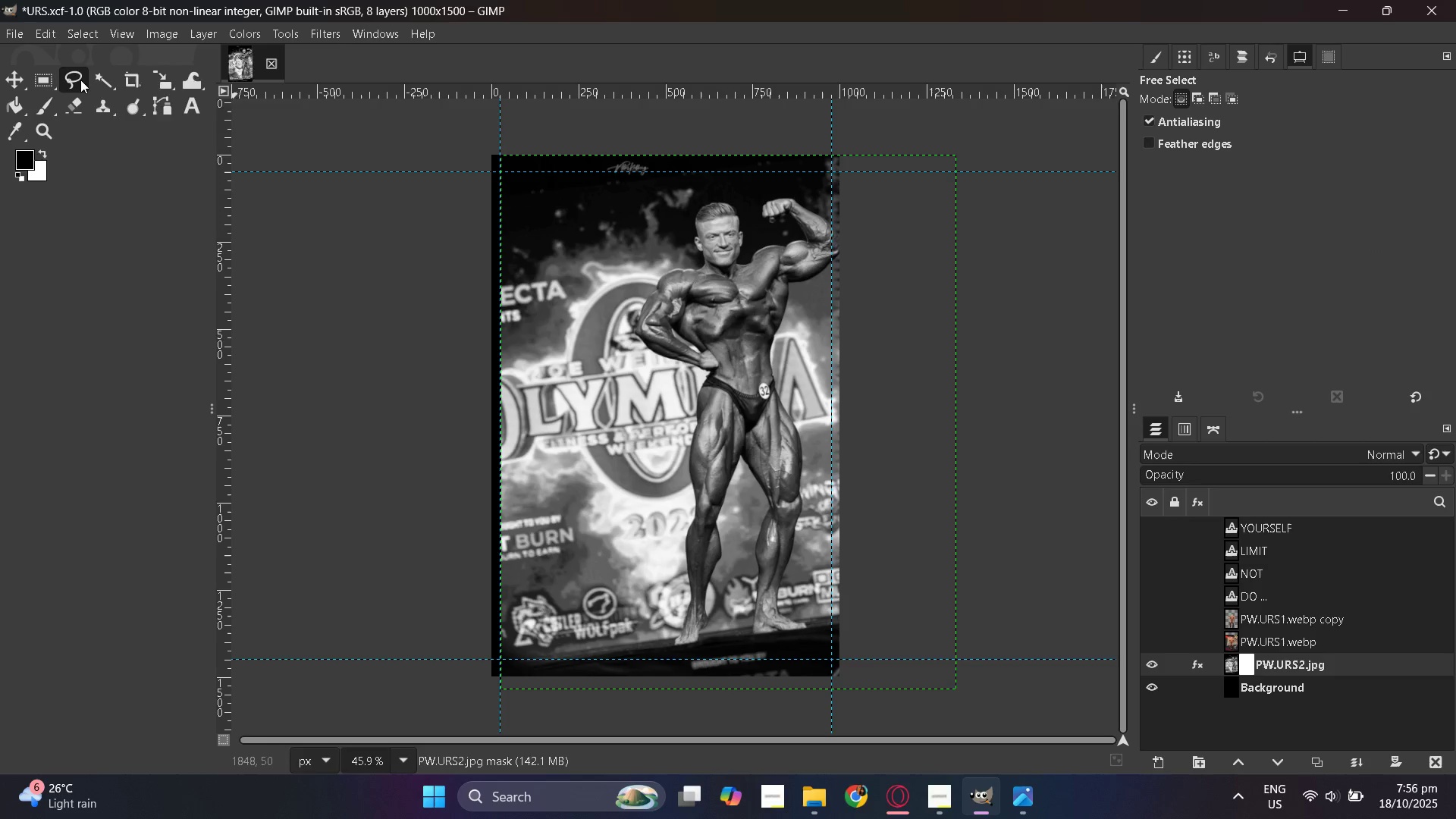 
right_click([80, 80])
 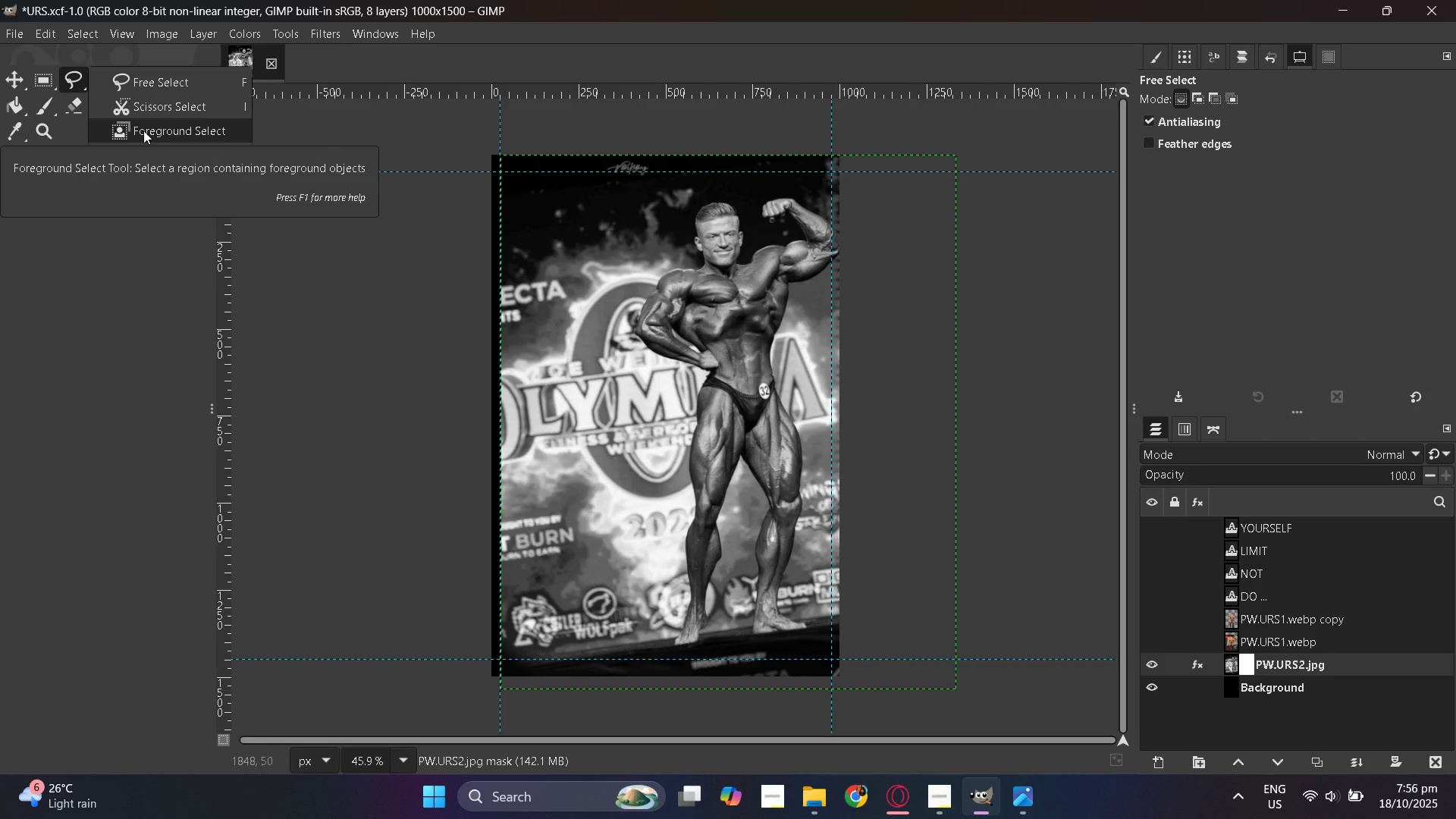 
left_click([111, 207])
 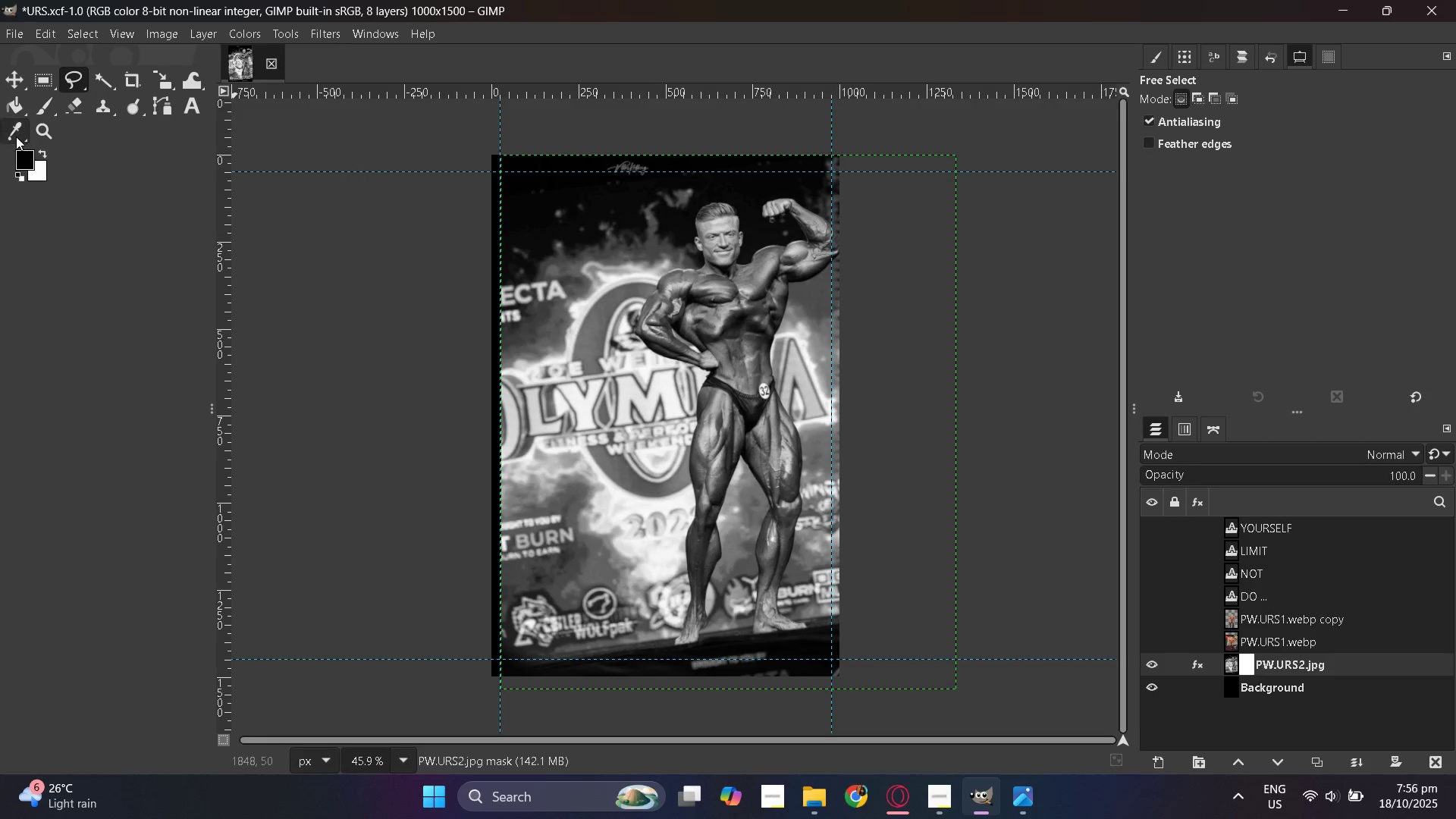 
right_click([16, 136])
 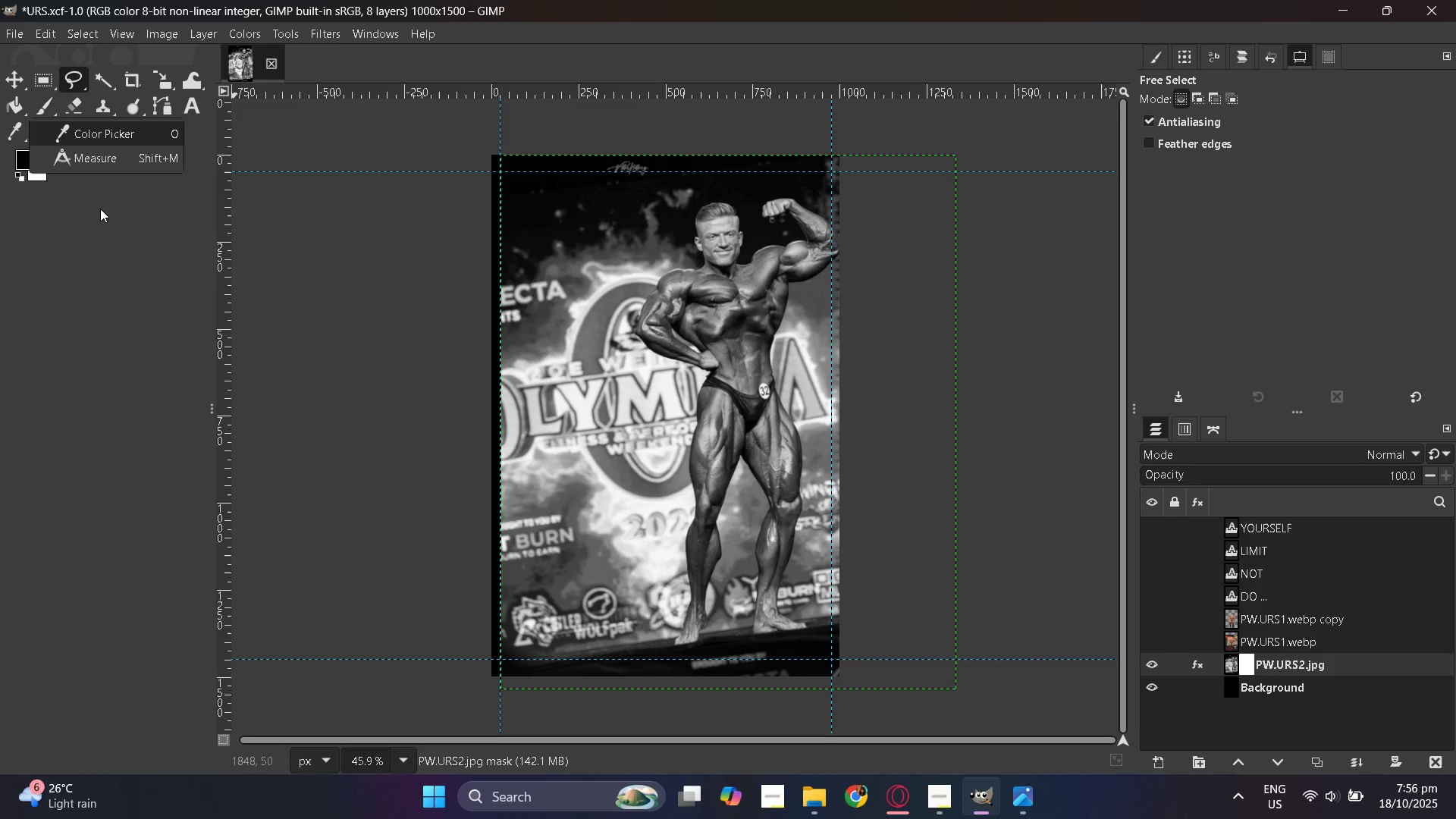 
left_click([100, 209])
 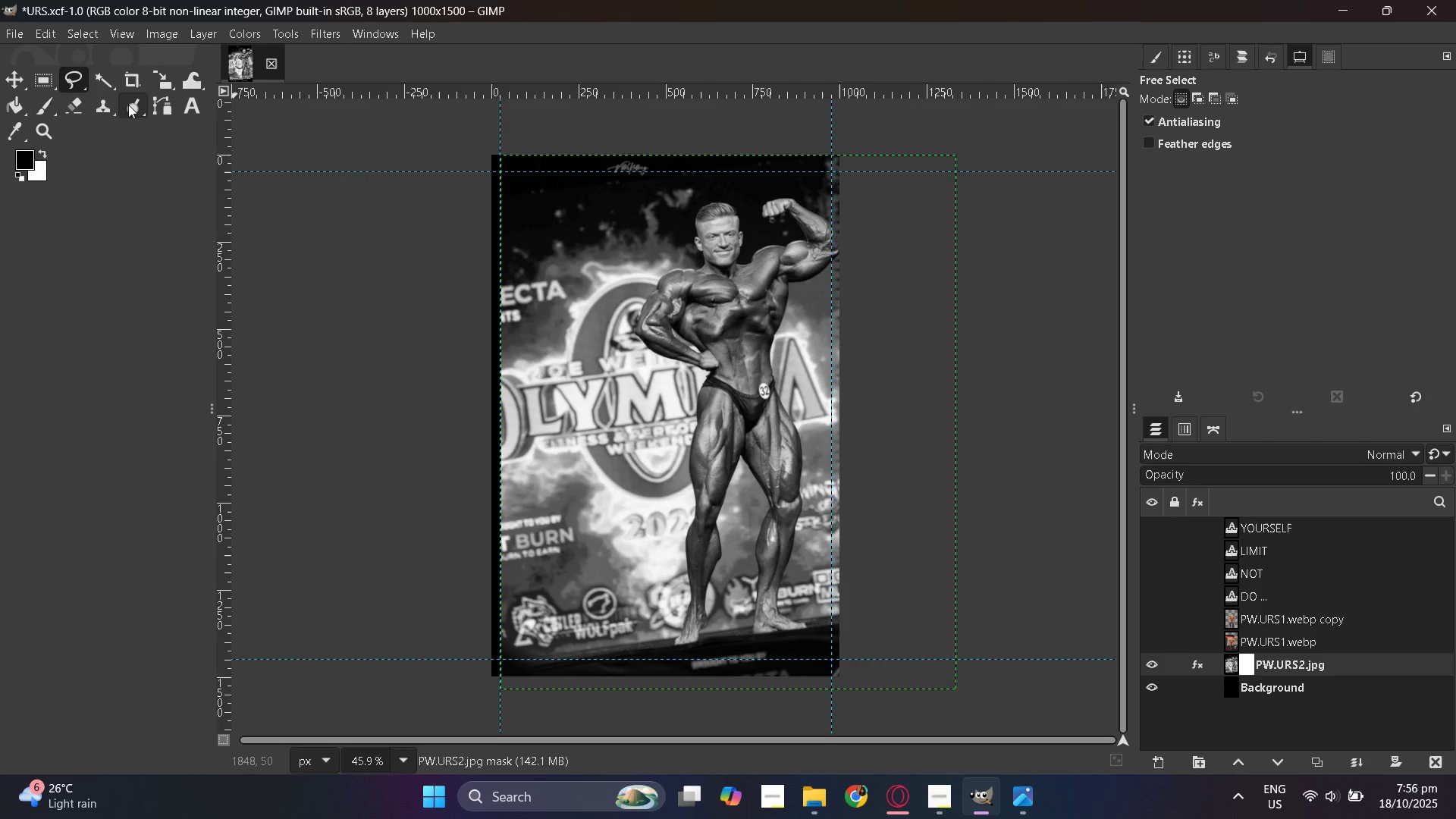 
right_click([128, 105])
 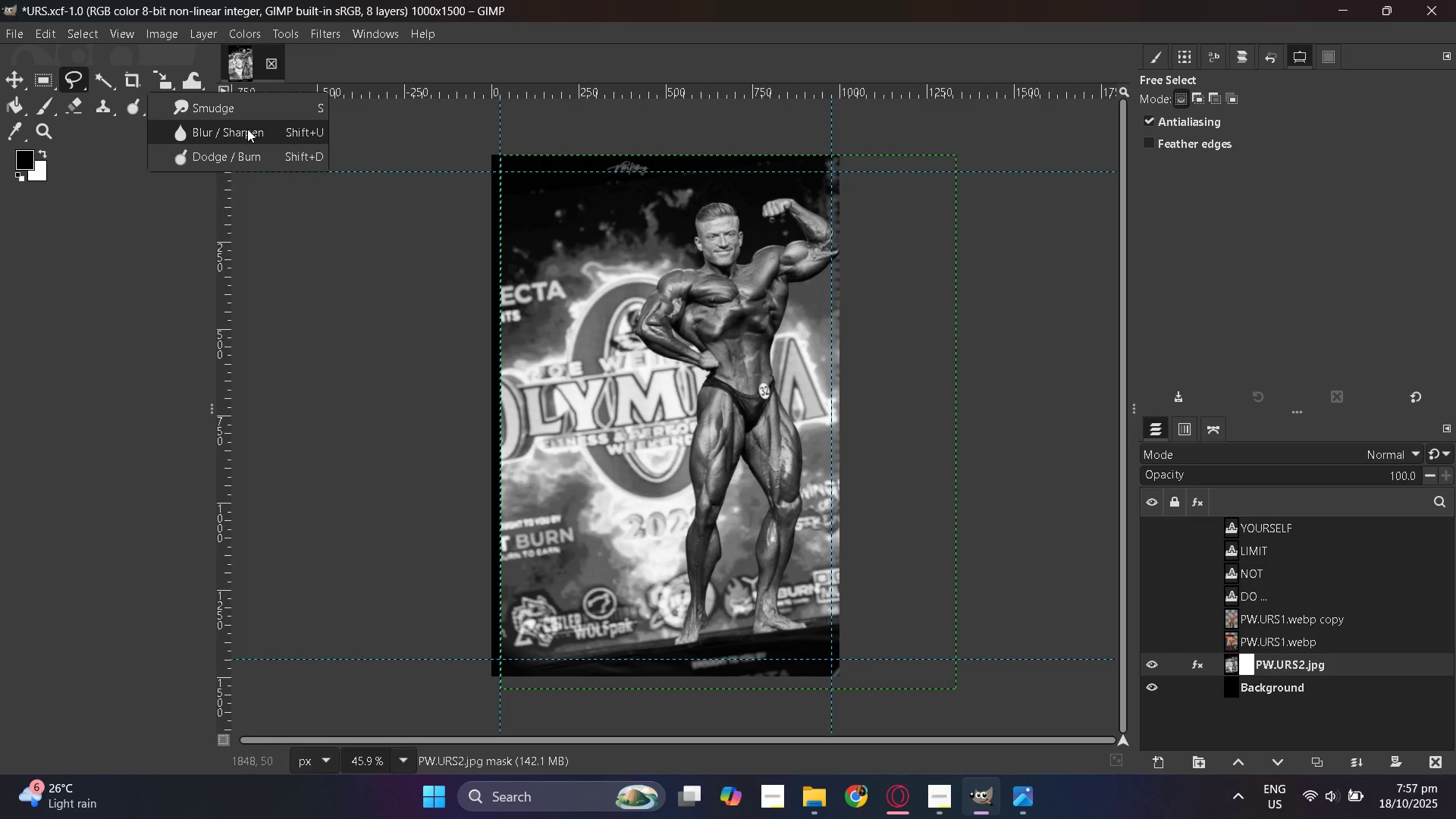 
left_click([59, 105])
 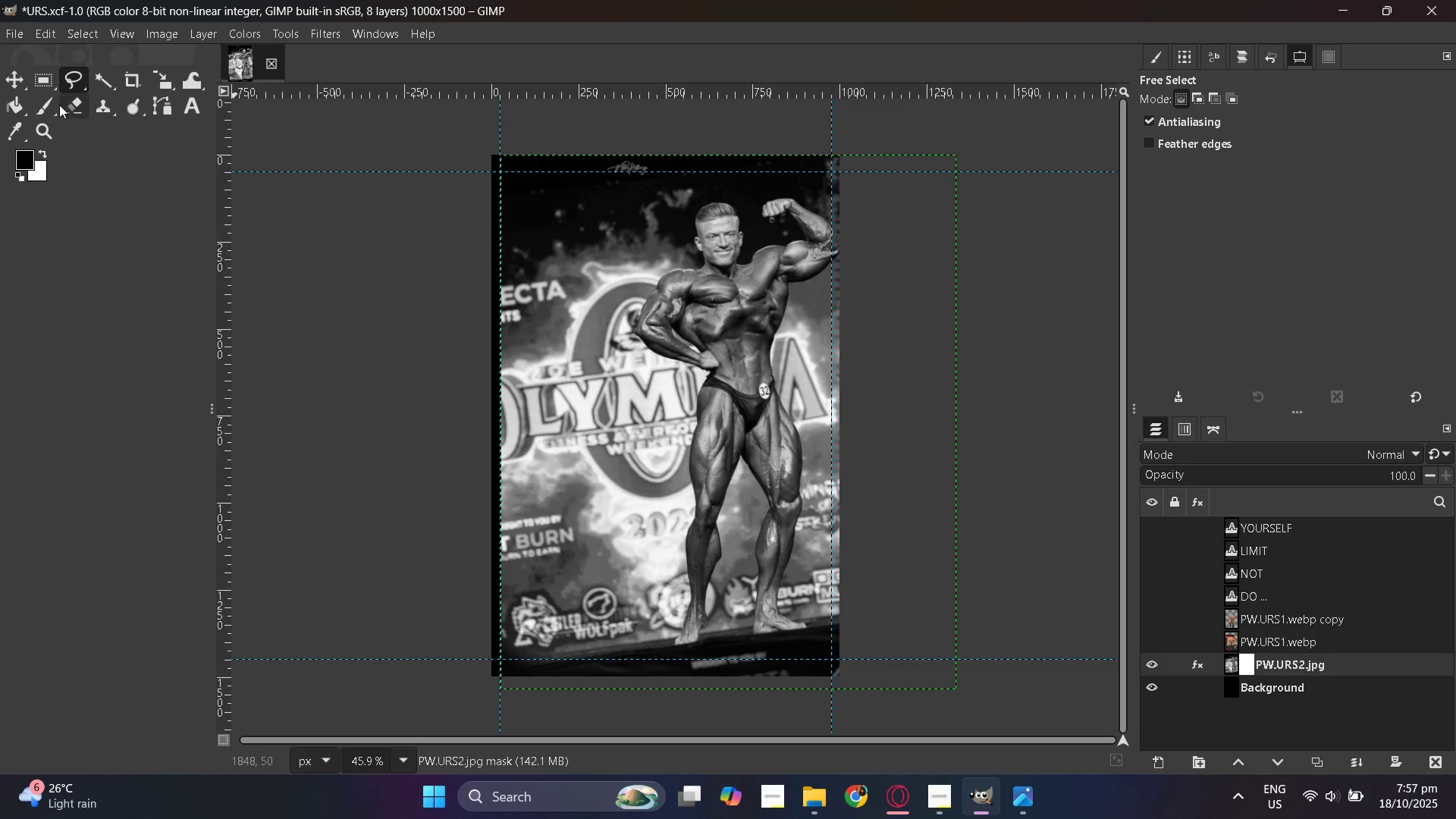 
left_click([71, 105])
 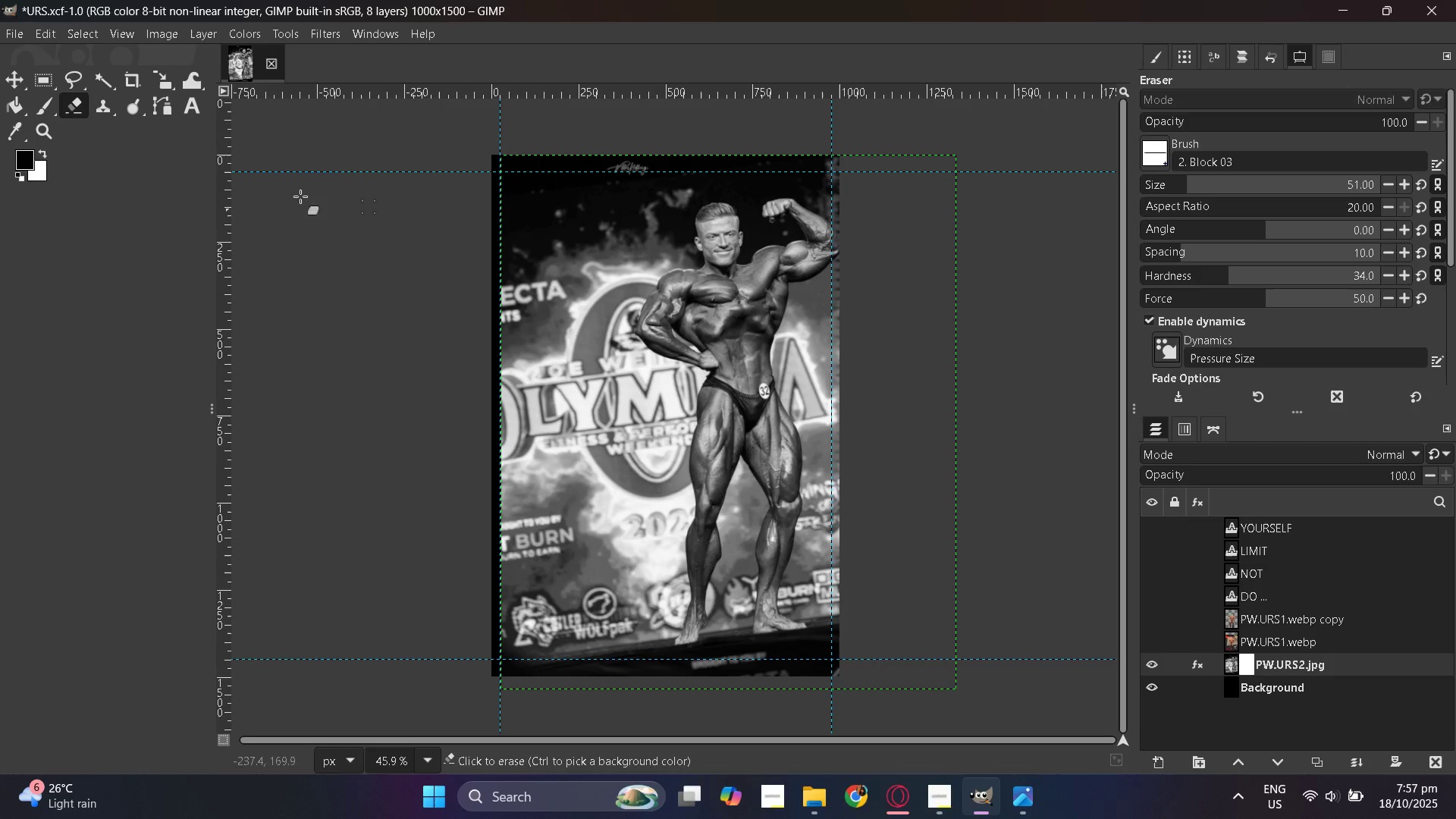 
mouse_move([48, 91])
 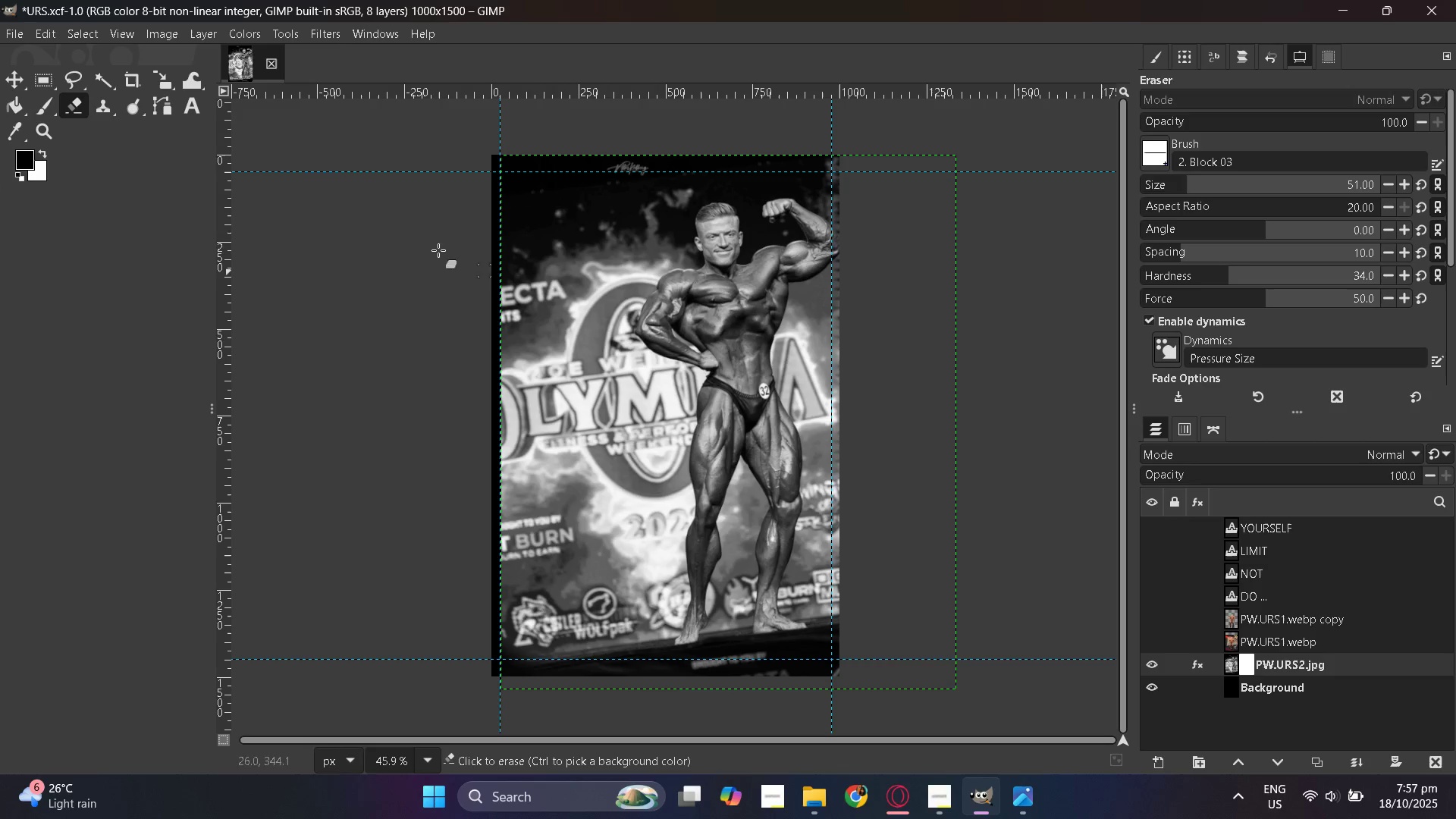 
left_click([12, 83])
 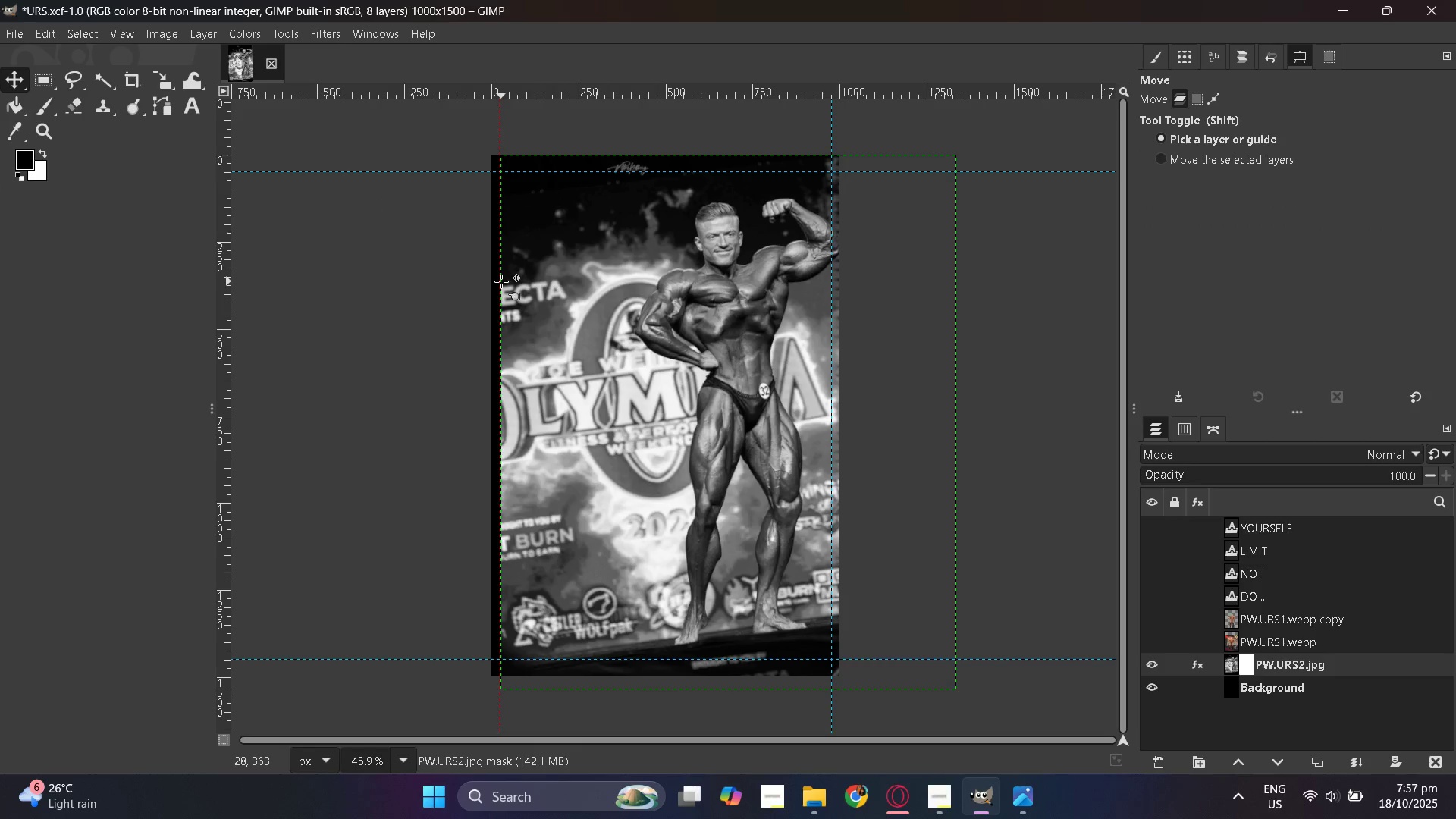 
left_click_drag(start_coordinate=[501, 281], to_coordinate=[520, 285])
 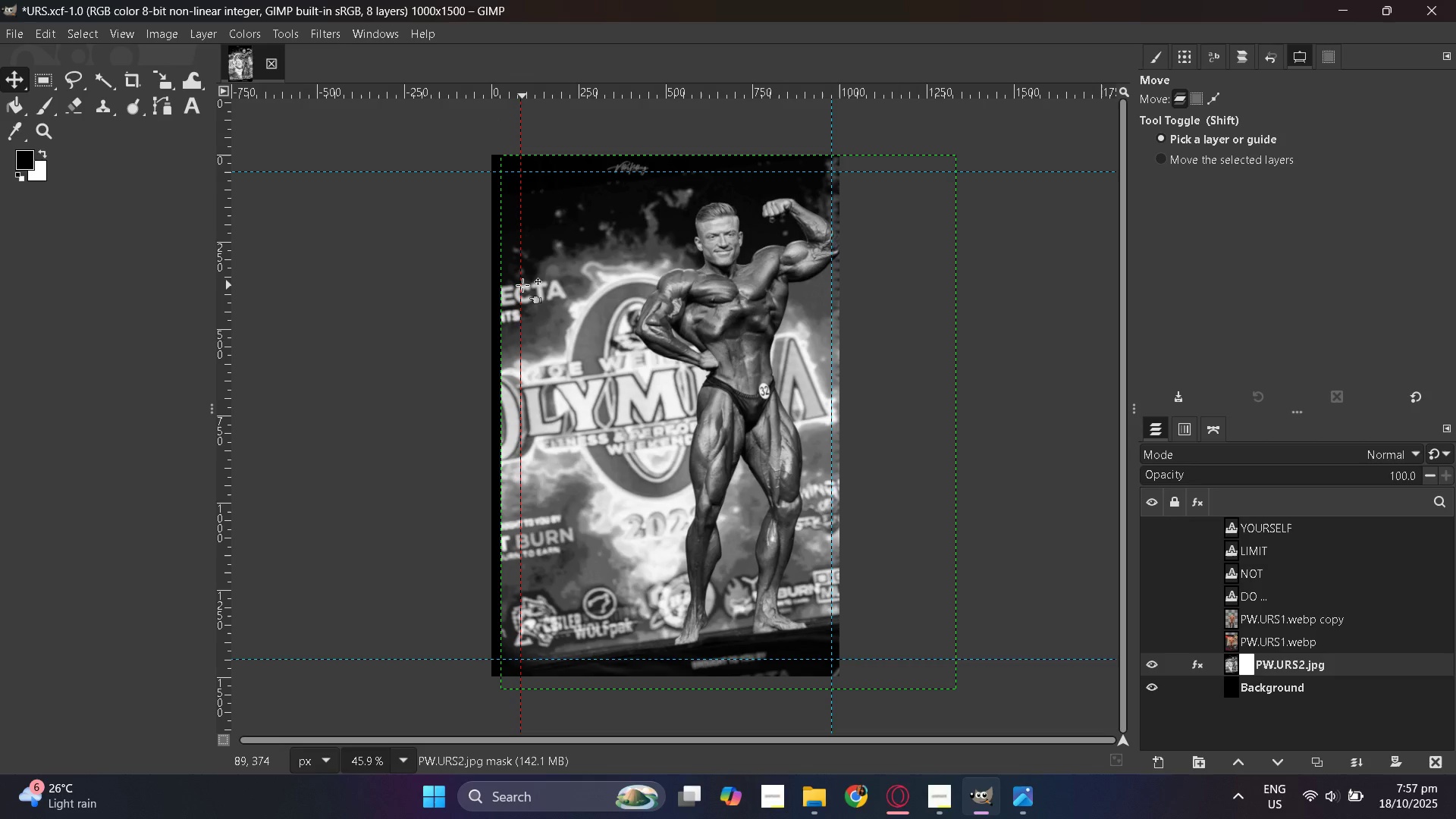 
key(Control+Z)
 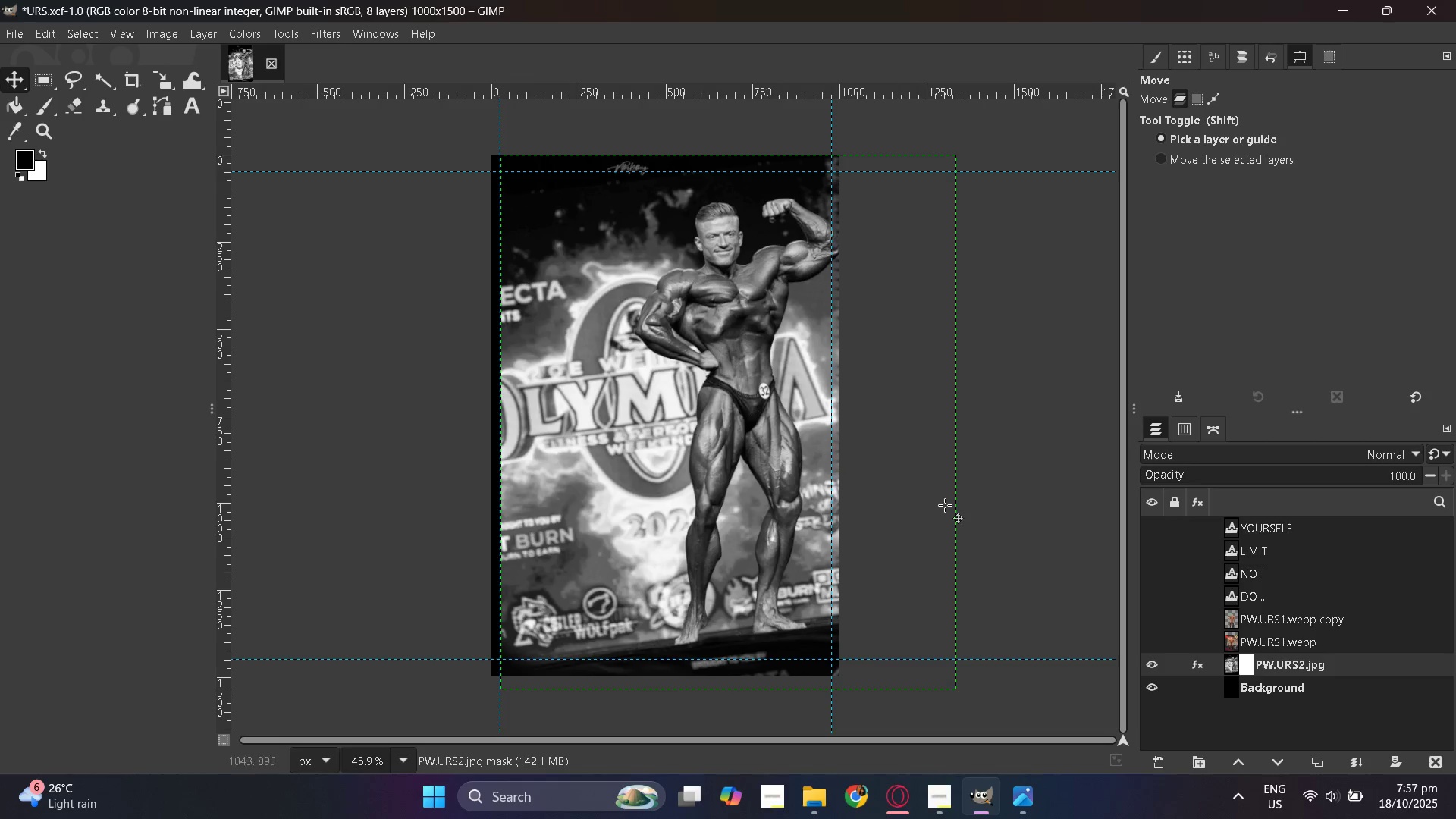 
hold_key(key=ControlLeft, duration=0.5)
scroll: coordinate [933, 605], scroll_direction: up, amount: 3.0
 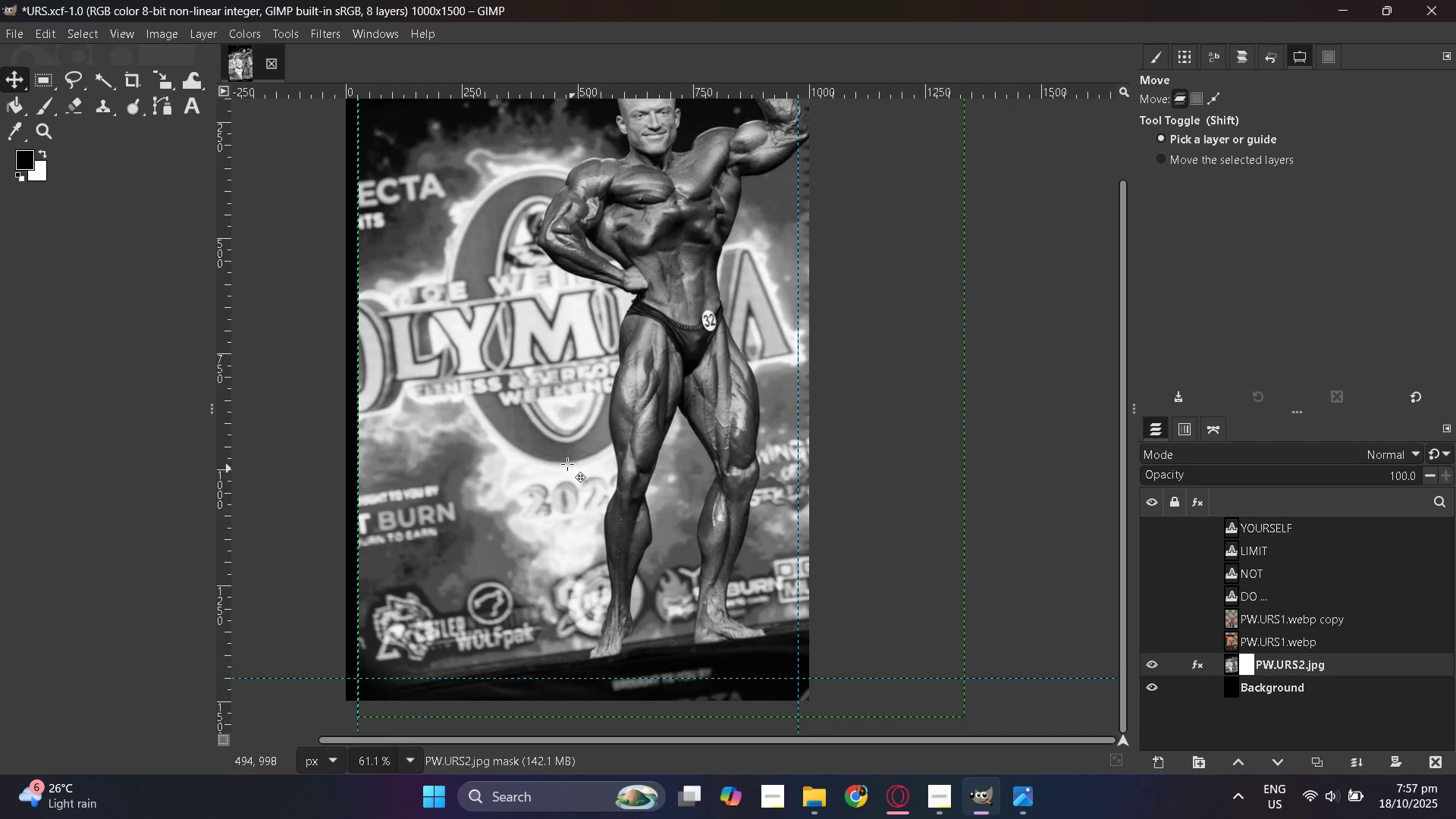 
hold_key(key=ControlLeft, duration=1.0)
scroll: coordinate [393, 413], scroll_direction: none, amount: 0.0
 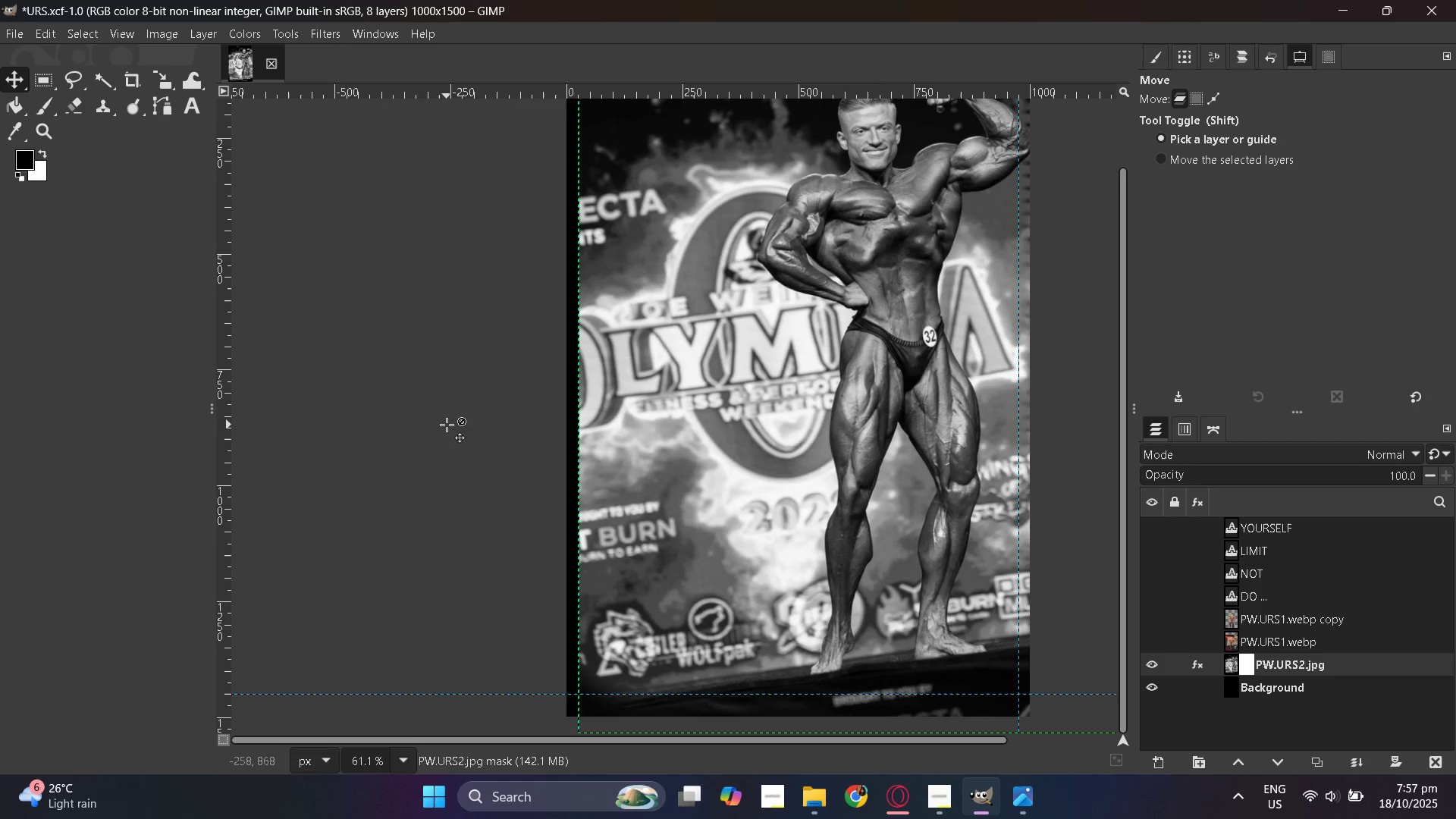 
scroll: coordinate [447, 425], scroll_direction: up, amount: 3.0
 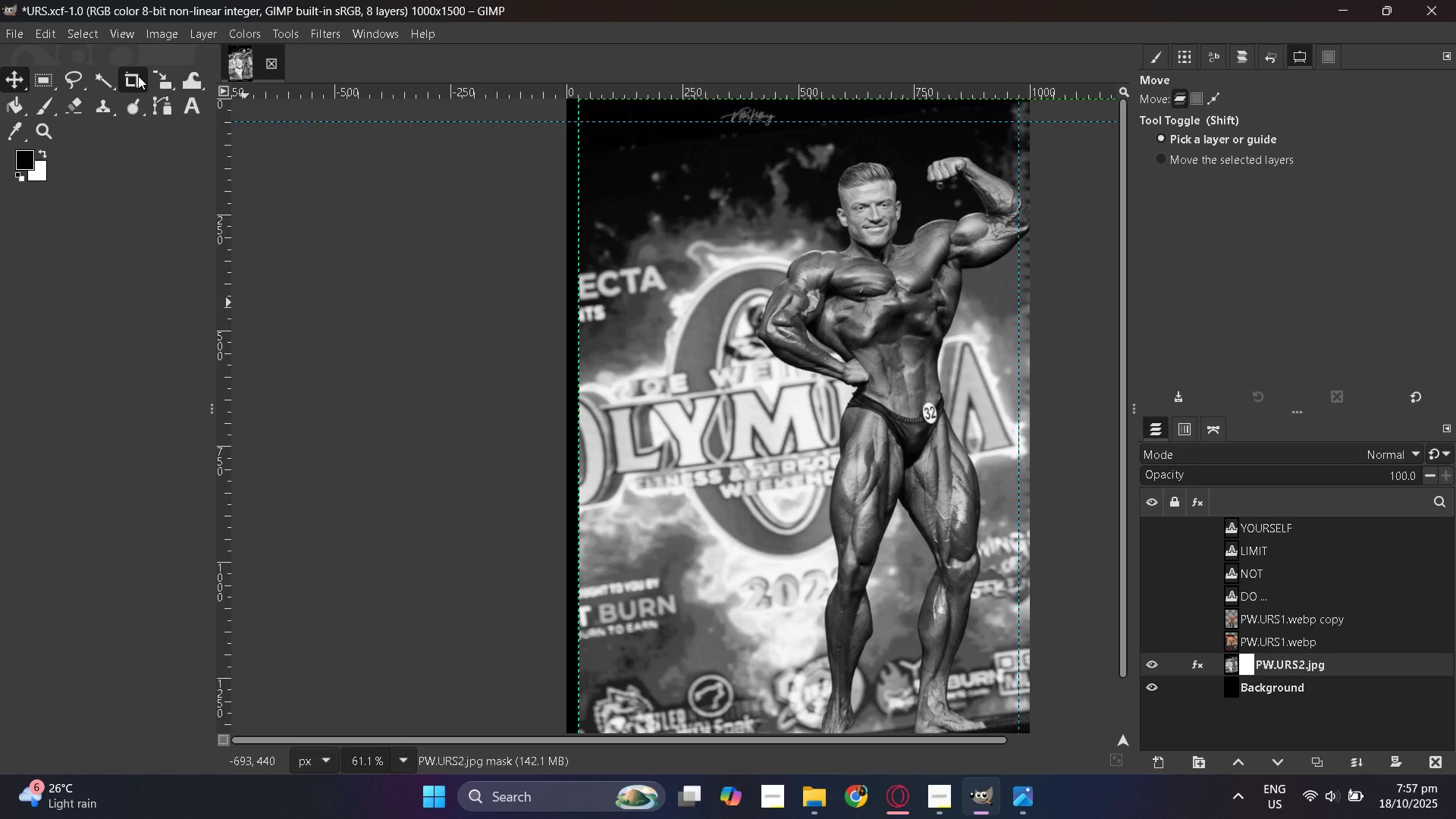 
mouse_move([172, 103])
 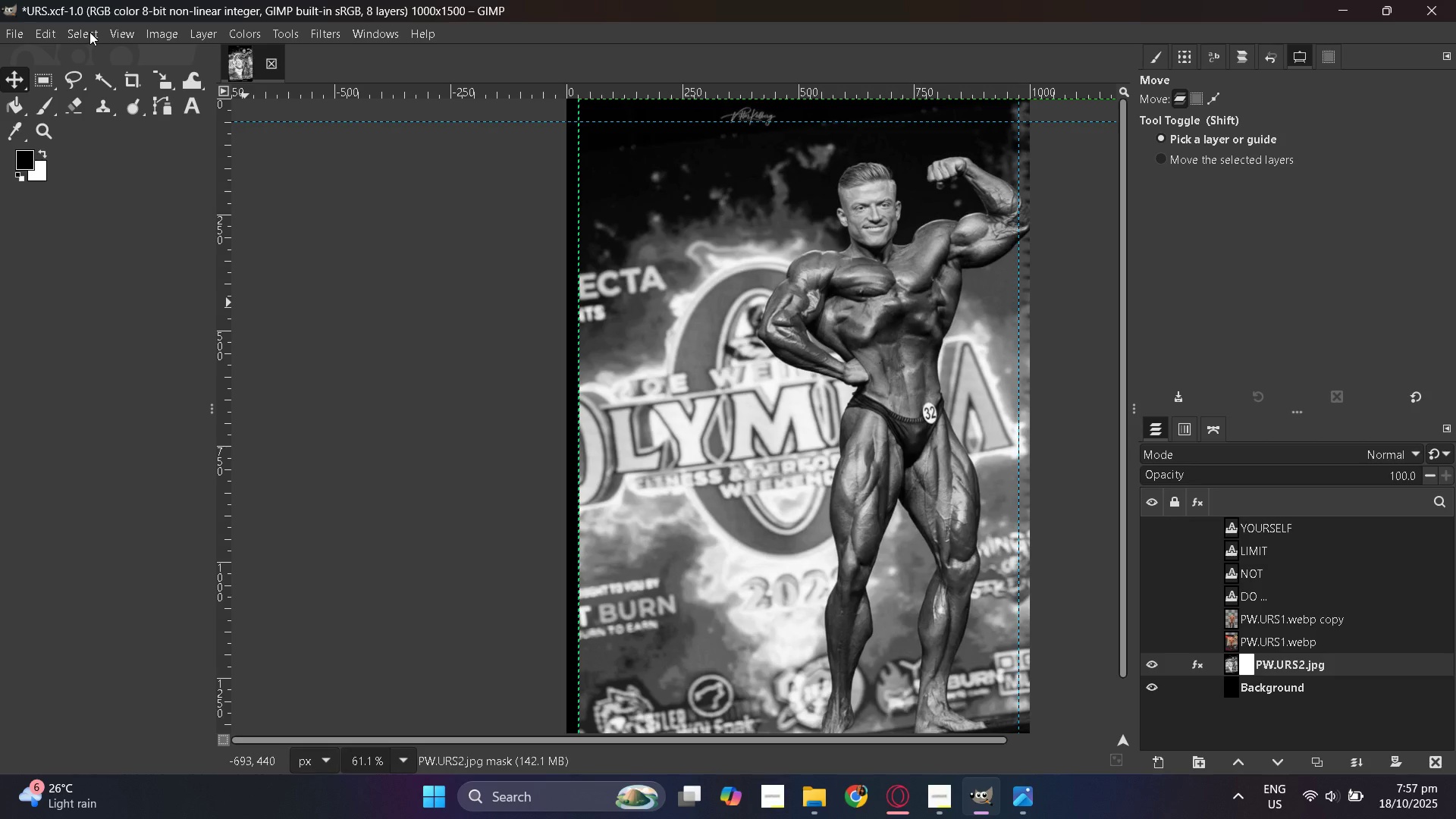 
wait(13.87)
 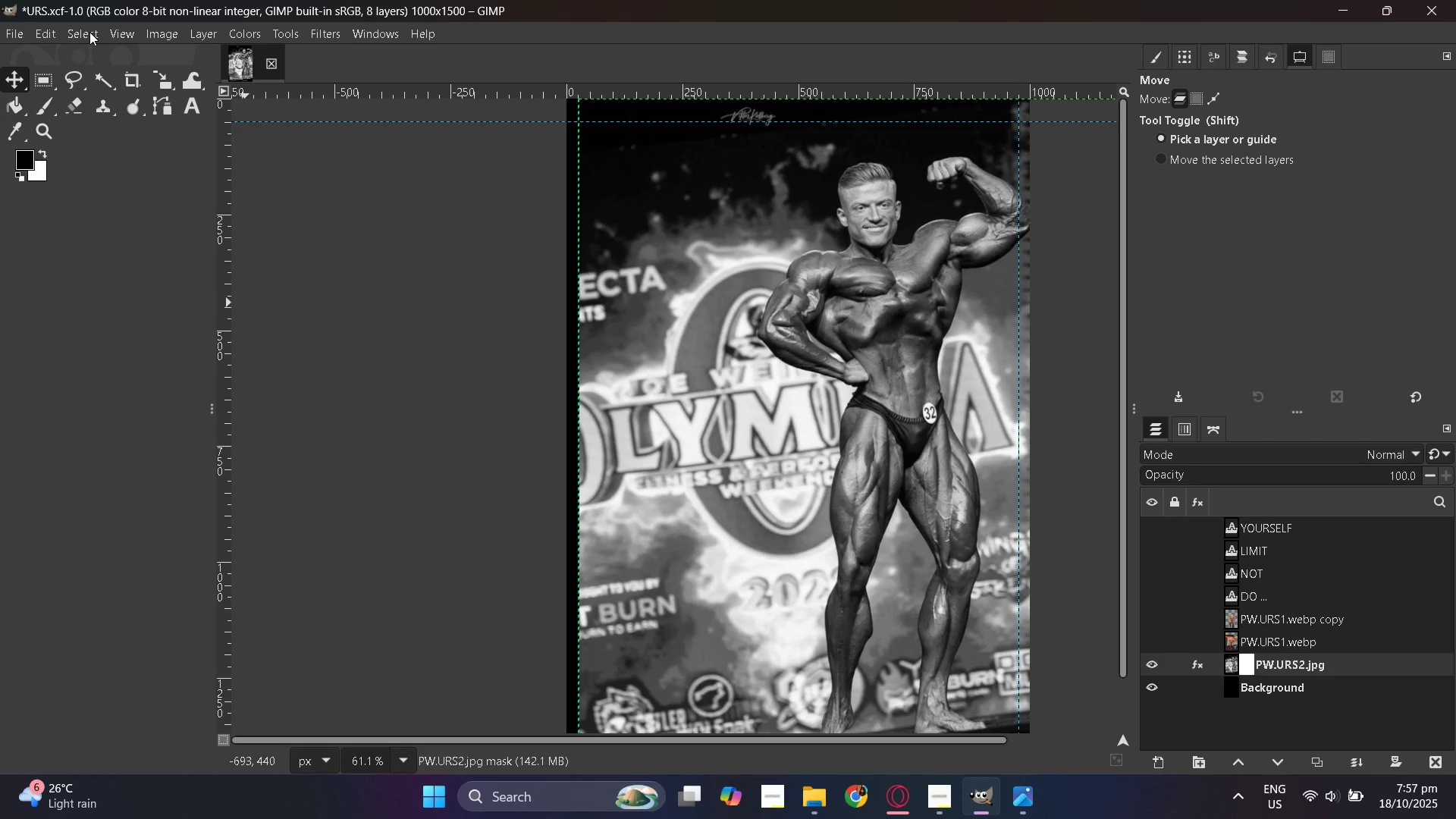 
key(G)
 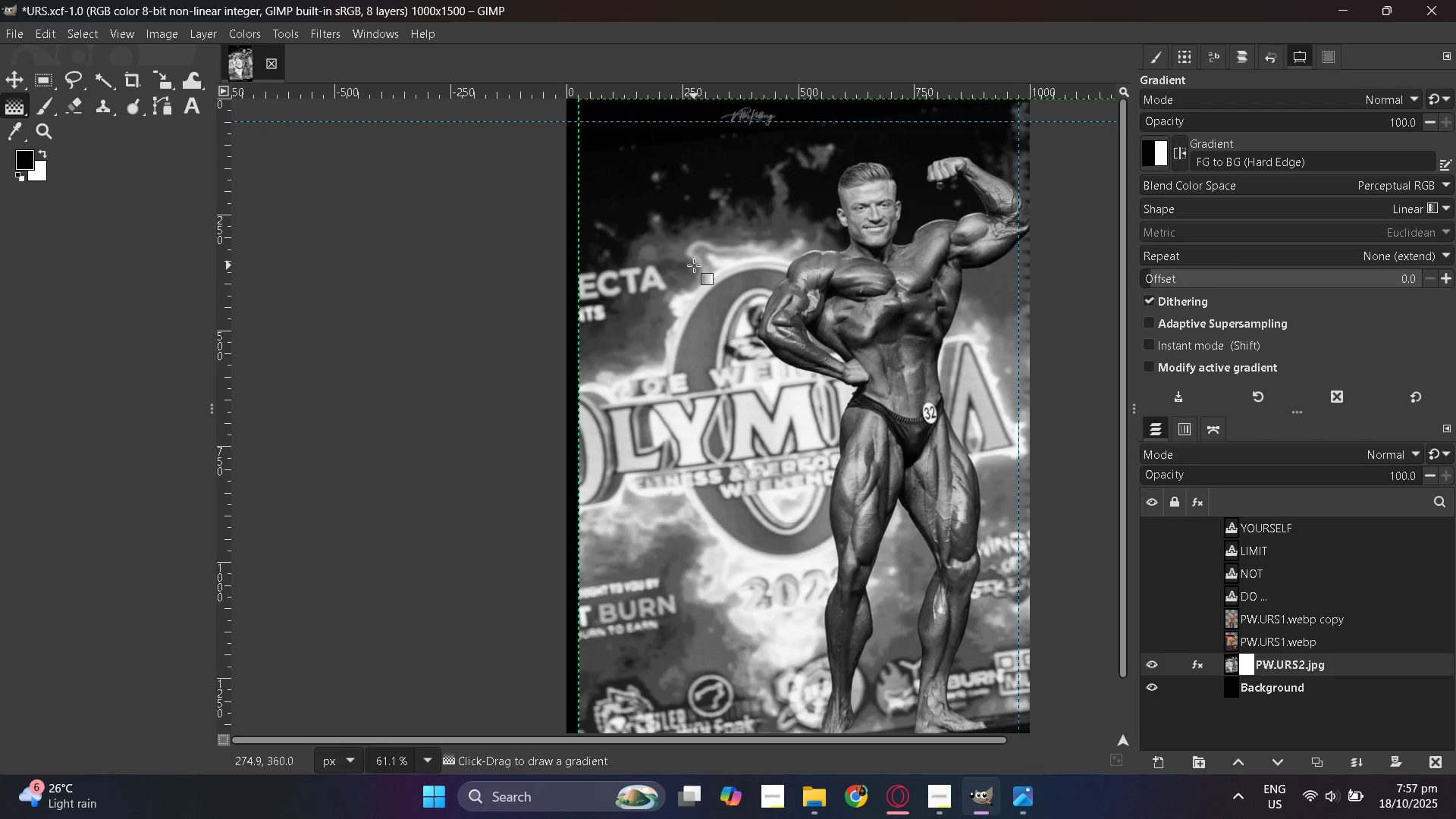 
wait(5.27)
 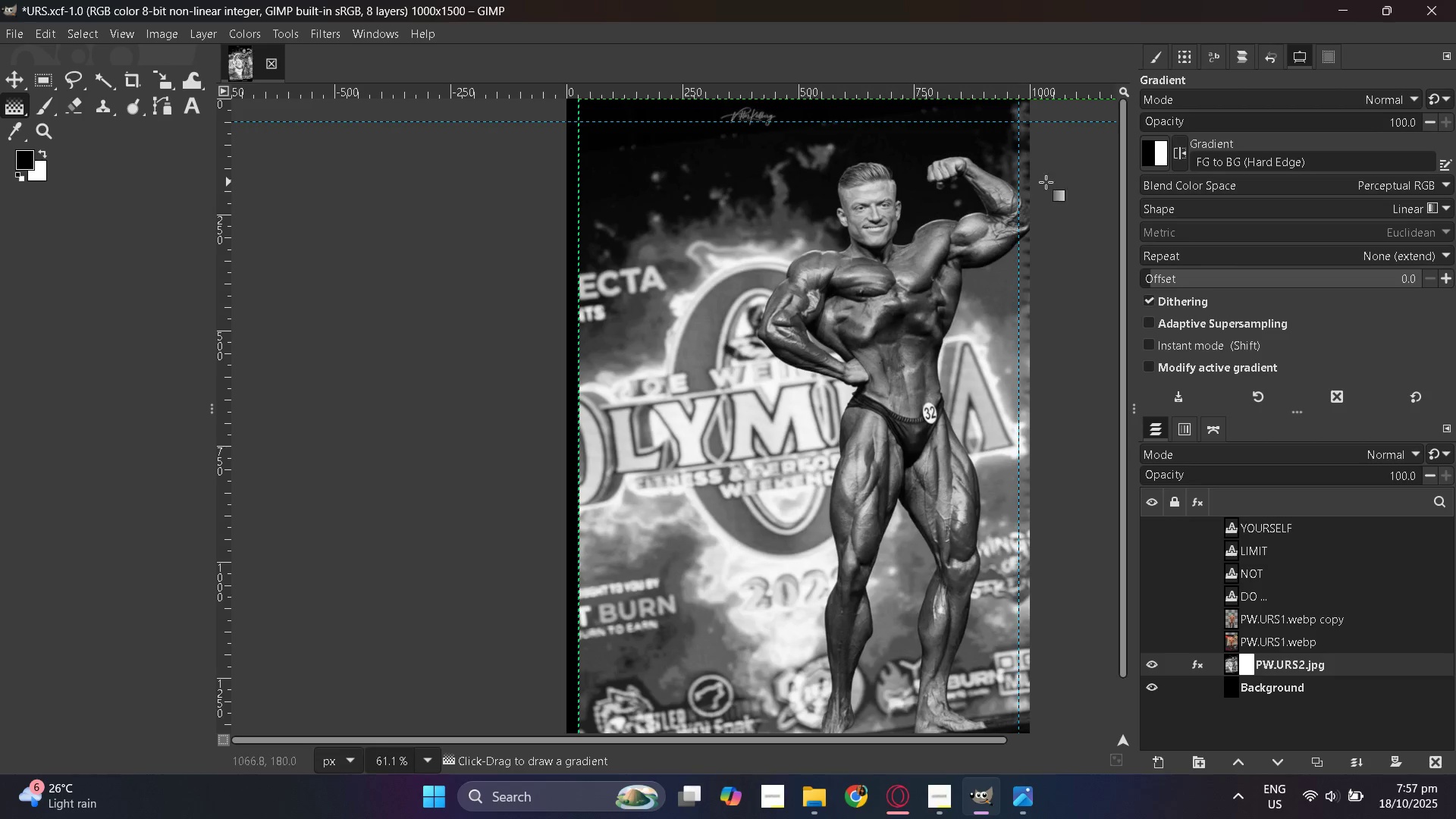 
left_click_drag(start_coordinate=[582, 296], to_coordinate=[651, 297])
 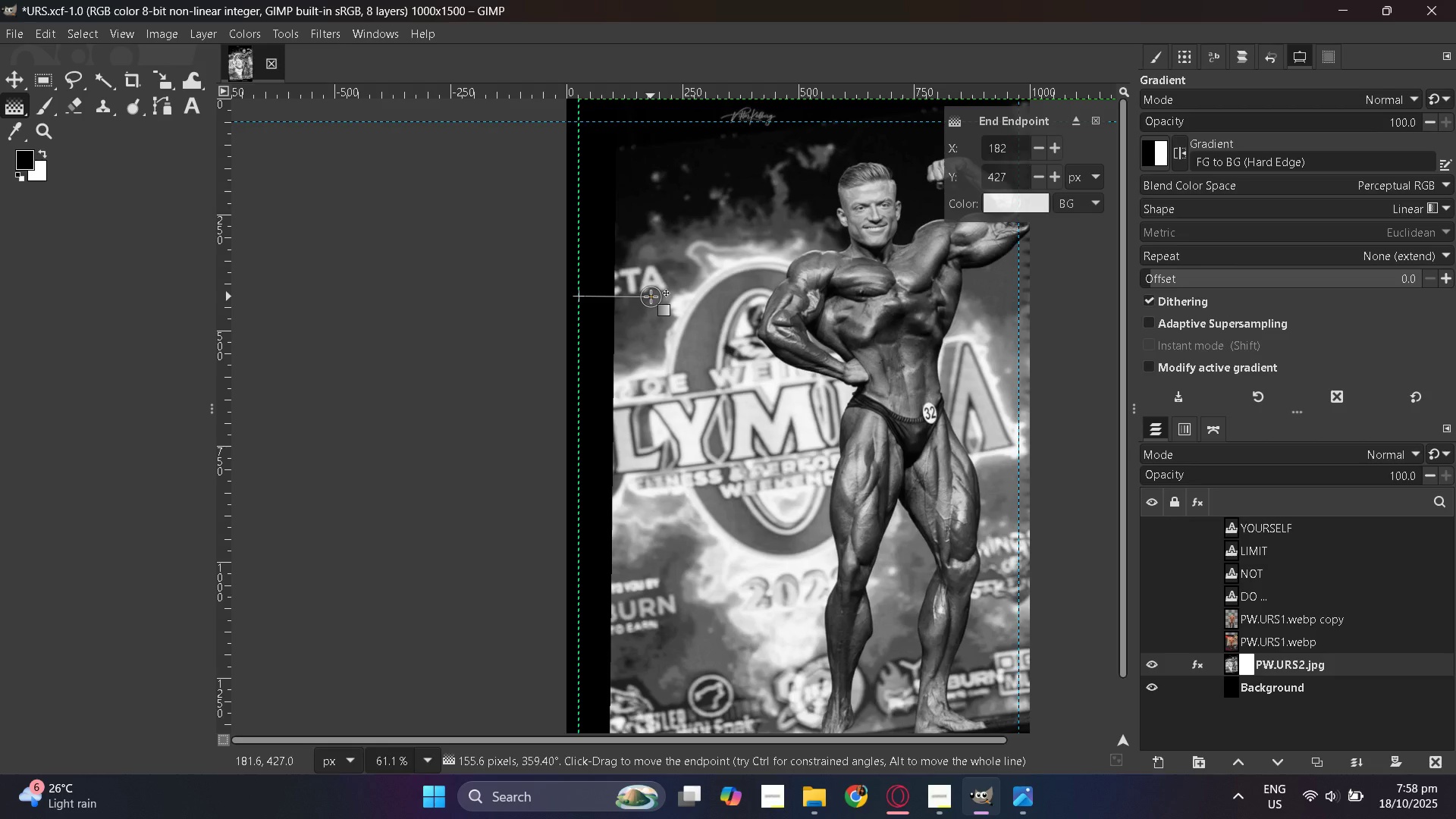 
key(Control+Z)
 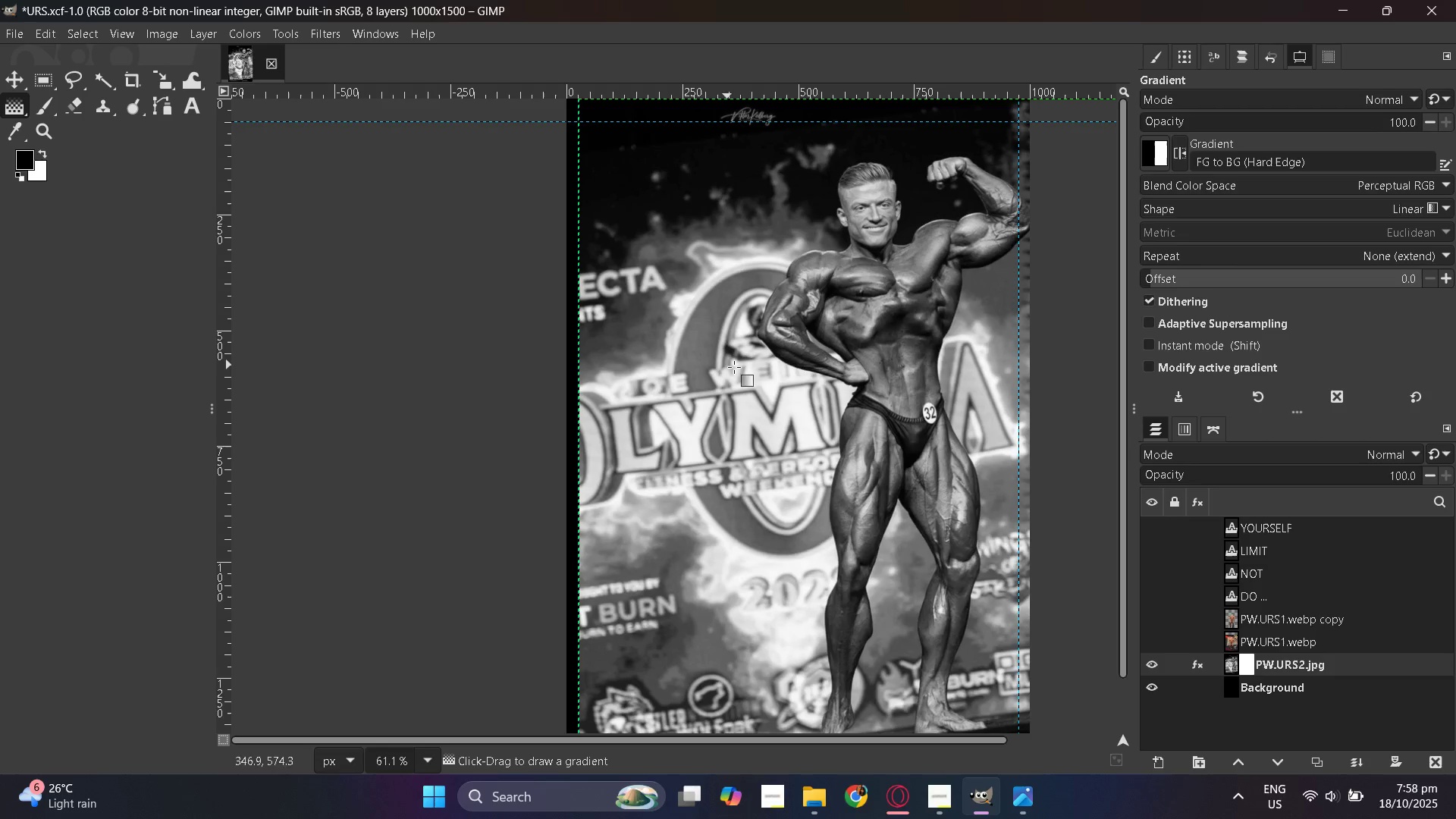 
hold_key(key=ControlLeft, duration=0.55)
scroll: coordinate [724, 372], scroll_direction: down, amount: 1.0
 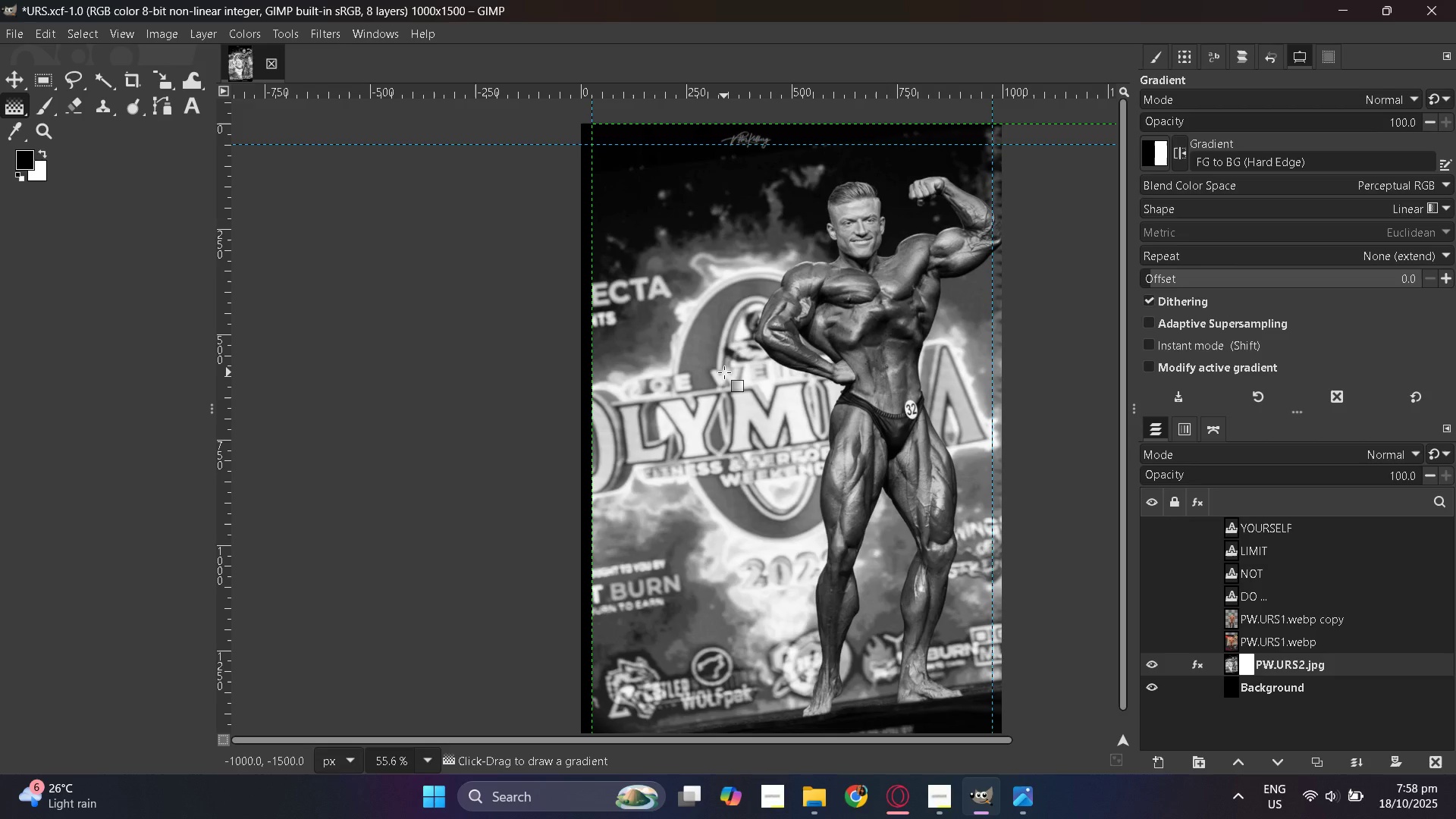 
hold_key(key=ControlLeft, duration=0.41)
scroll: coordinate [724, 372], scroll_direction: up, amount: 1.0
 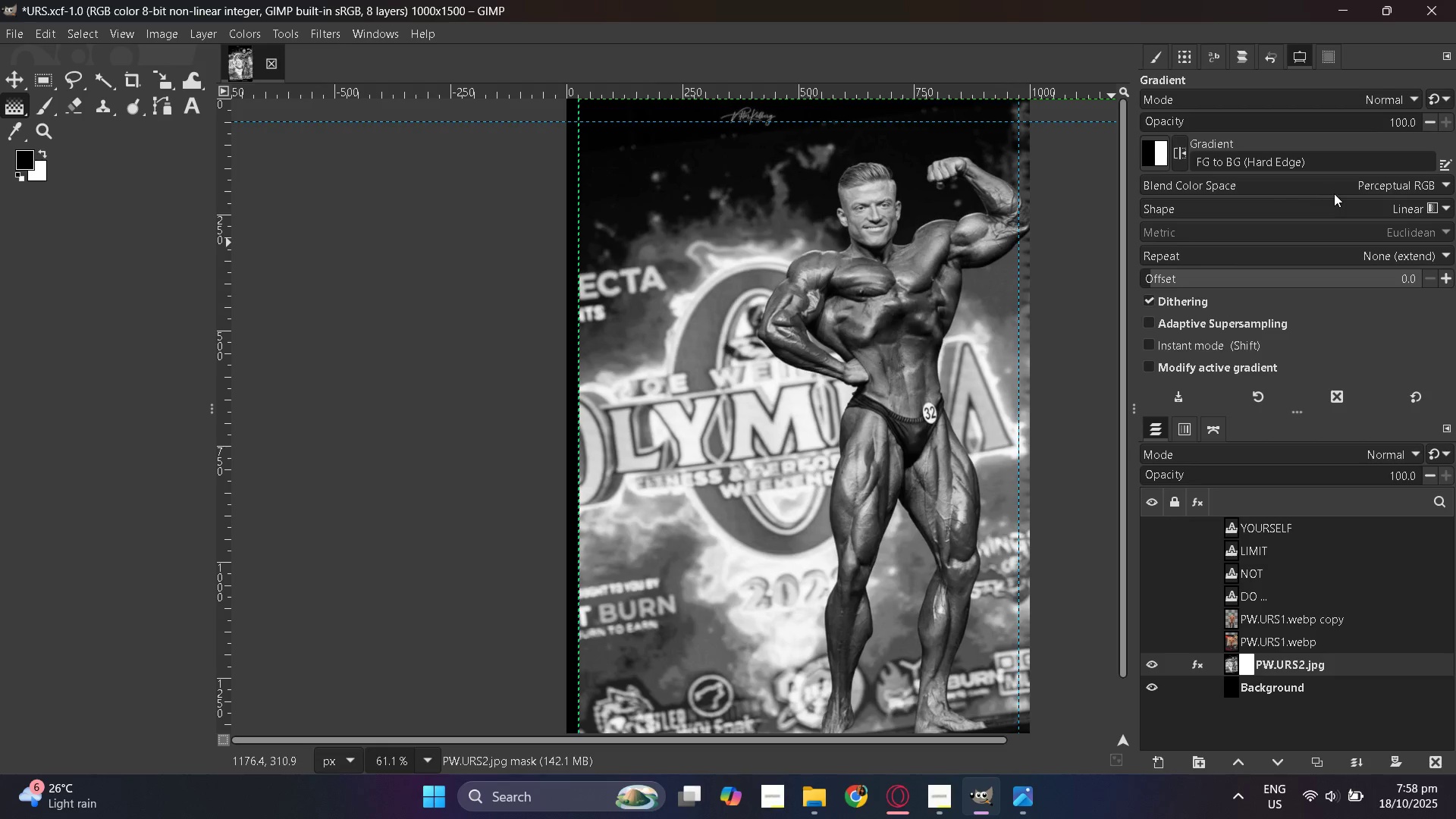 
left_click([1336, 187])
 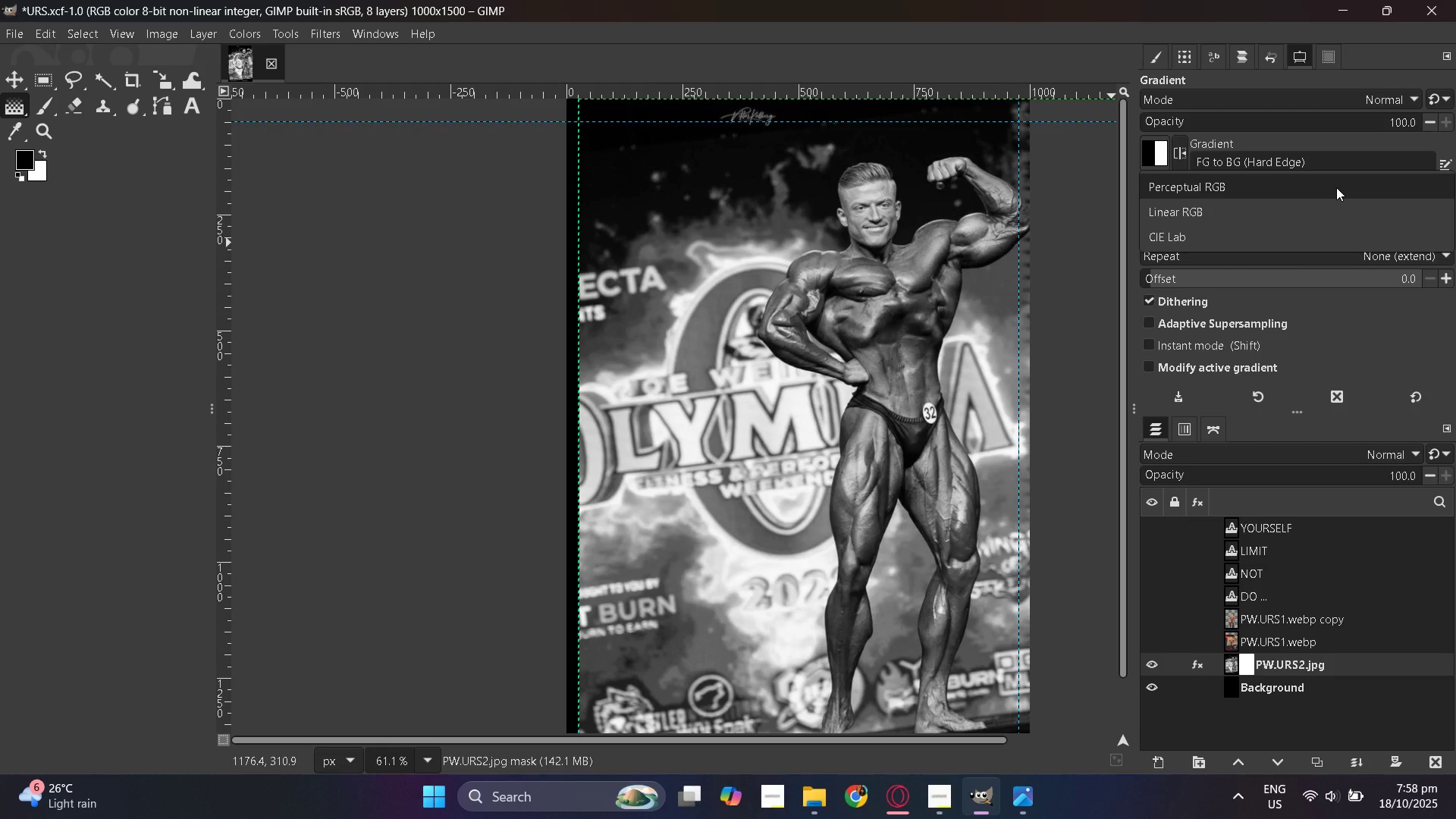 
left_click([1336, 187])
 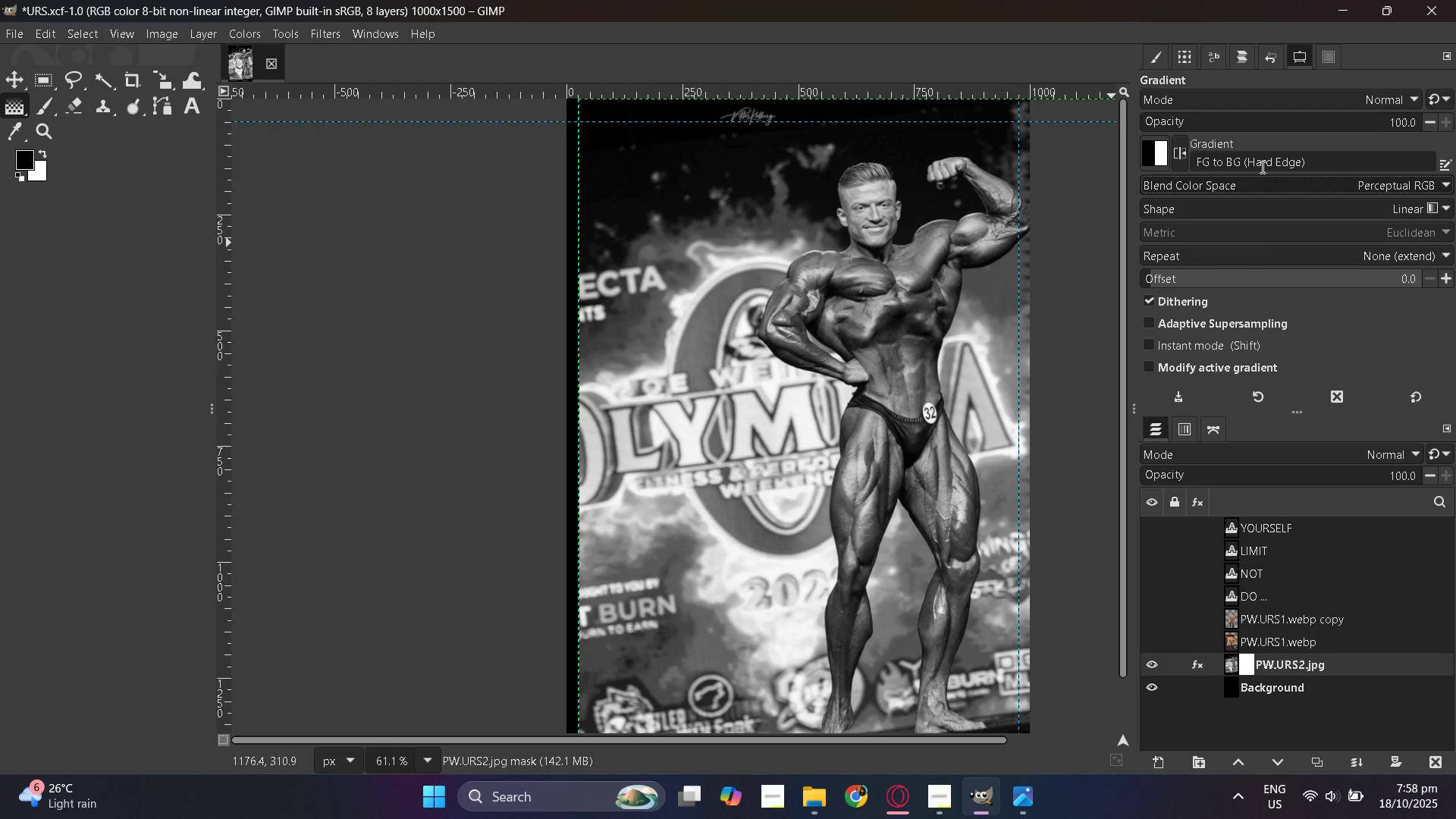 
left_click([1254, 162])
 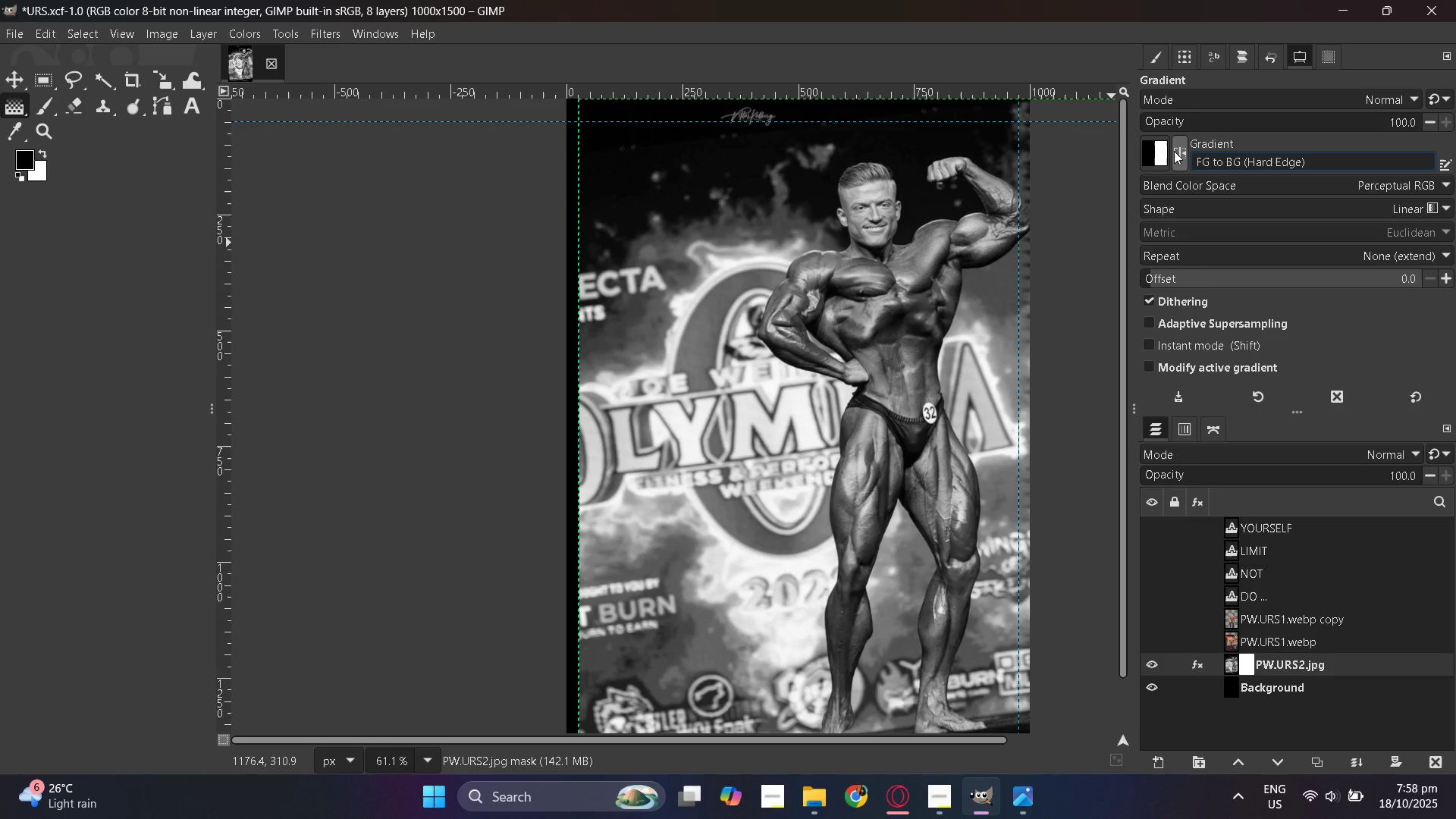 
left_click([1174, 151])
 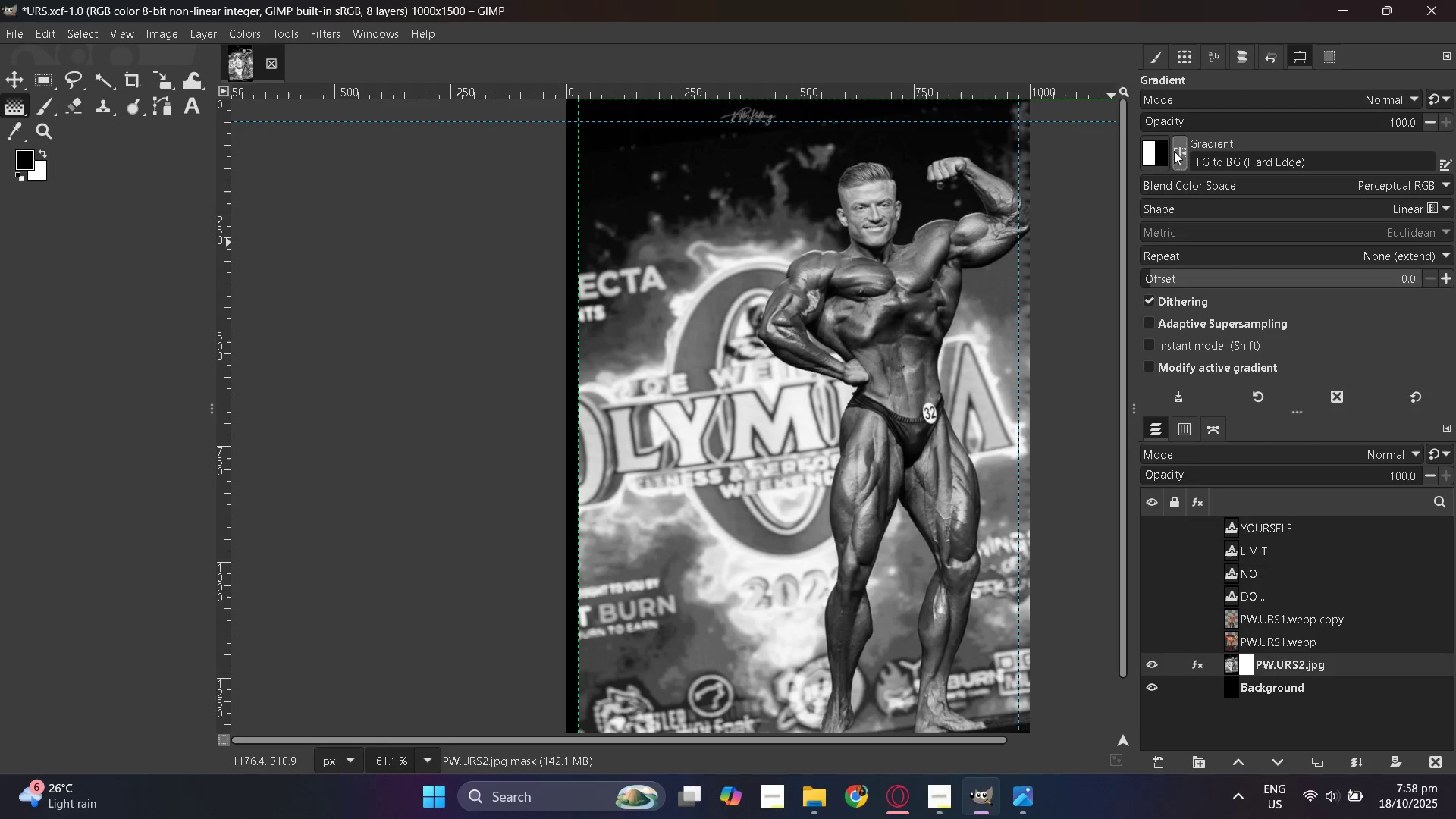 
left_click([1174, 151])
 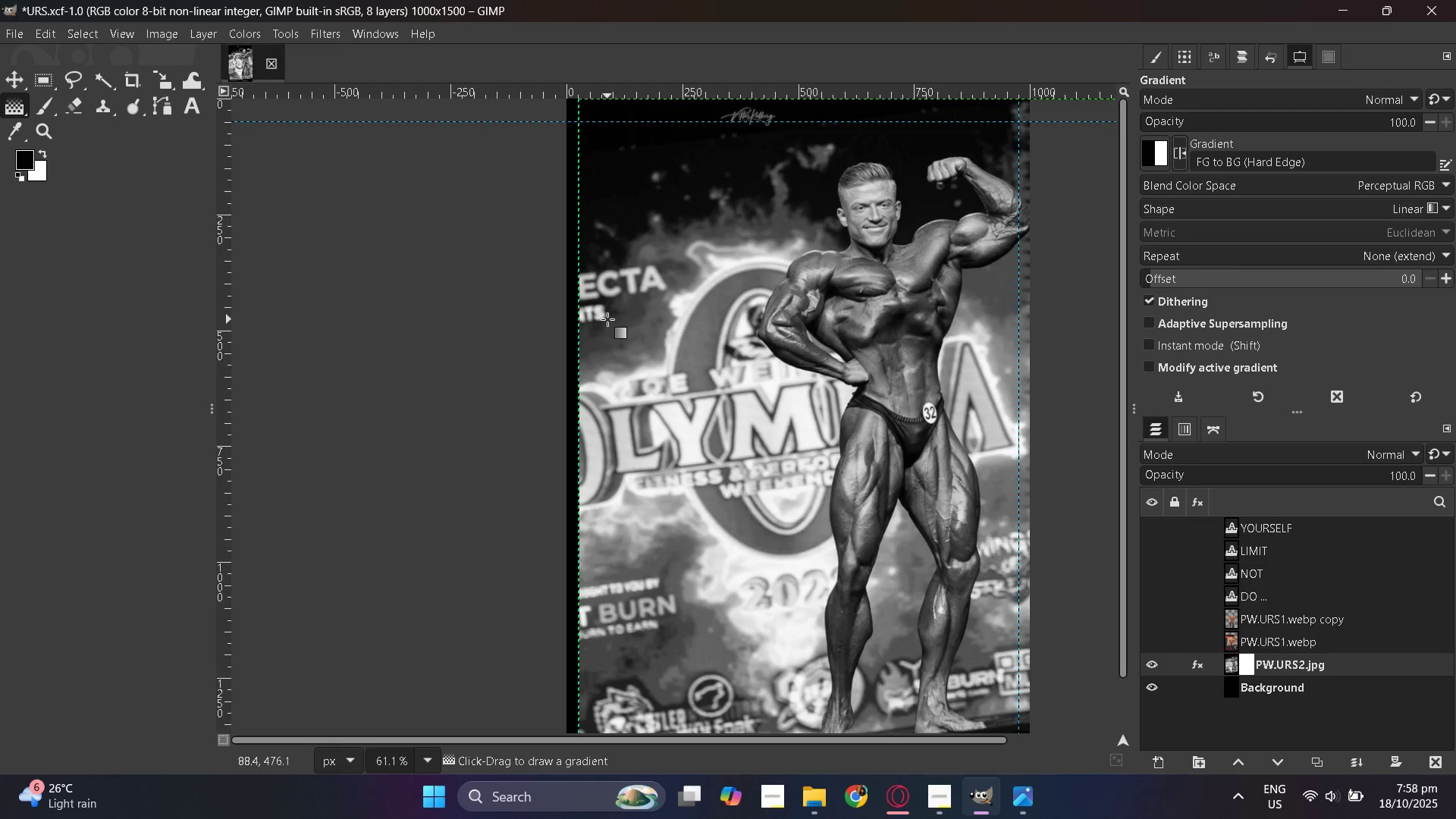 
left_click_drag(start_coordinate=[594, 325], to_coordinate=[799, 277])
 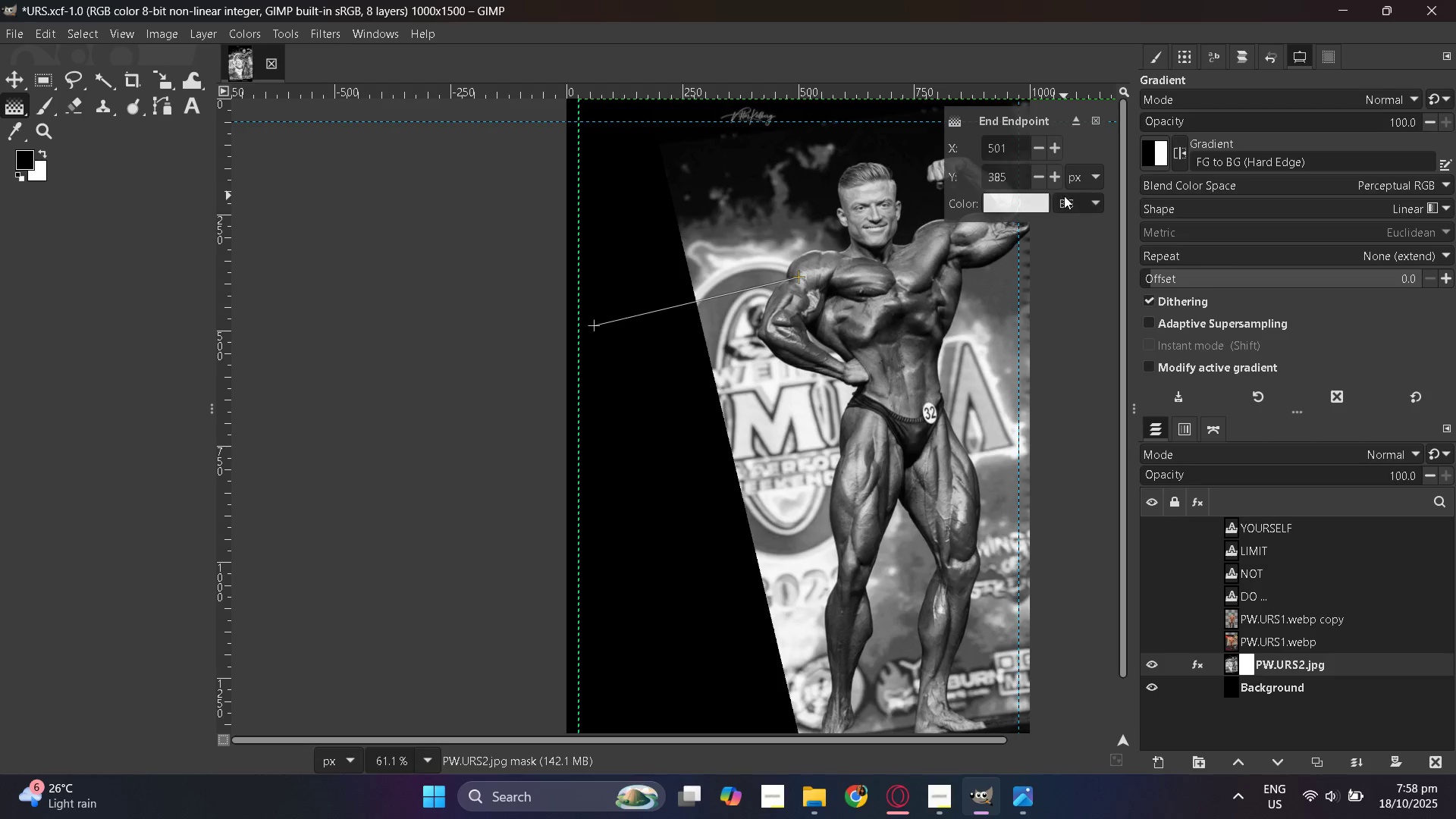 
left_click([1064, 196])
 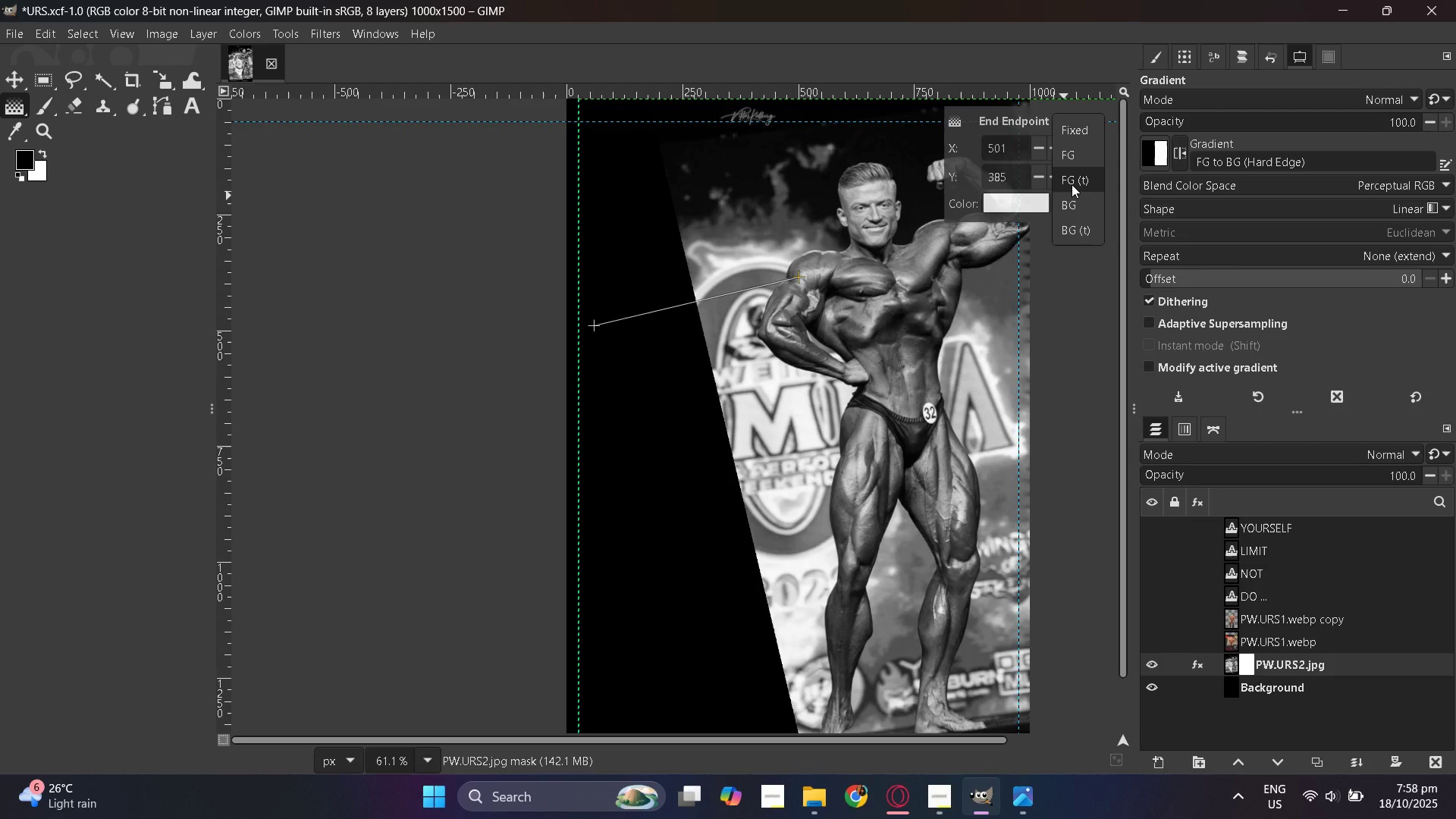 
left_click([1072, 184])
 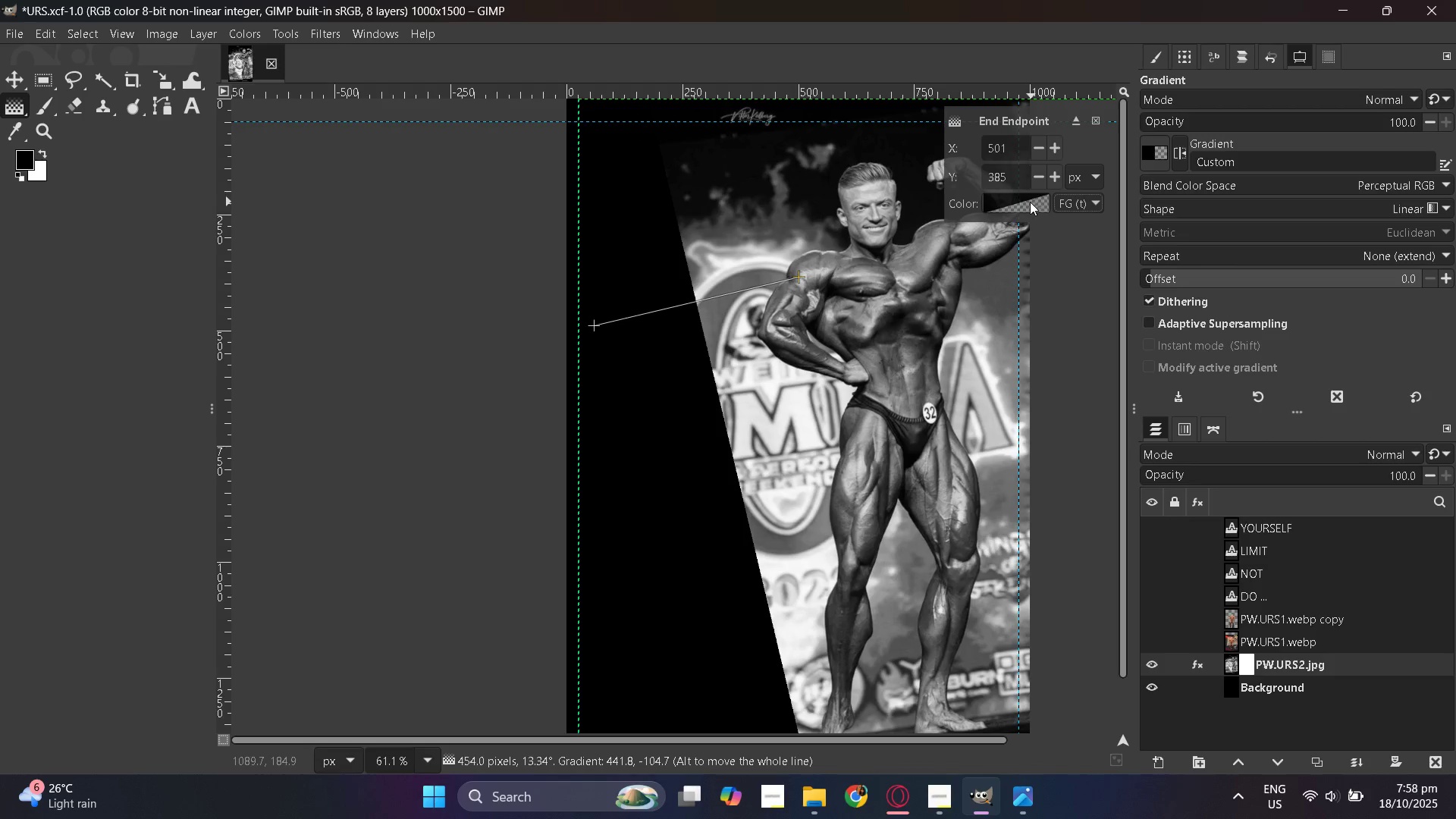 
left_click([1072, 200])
 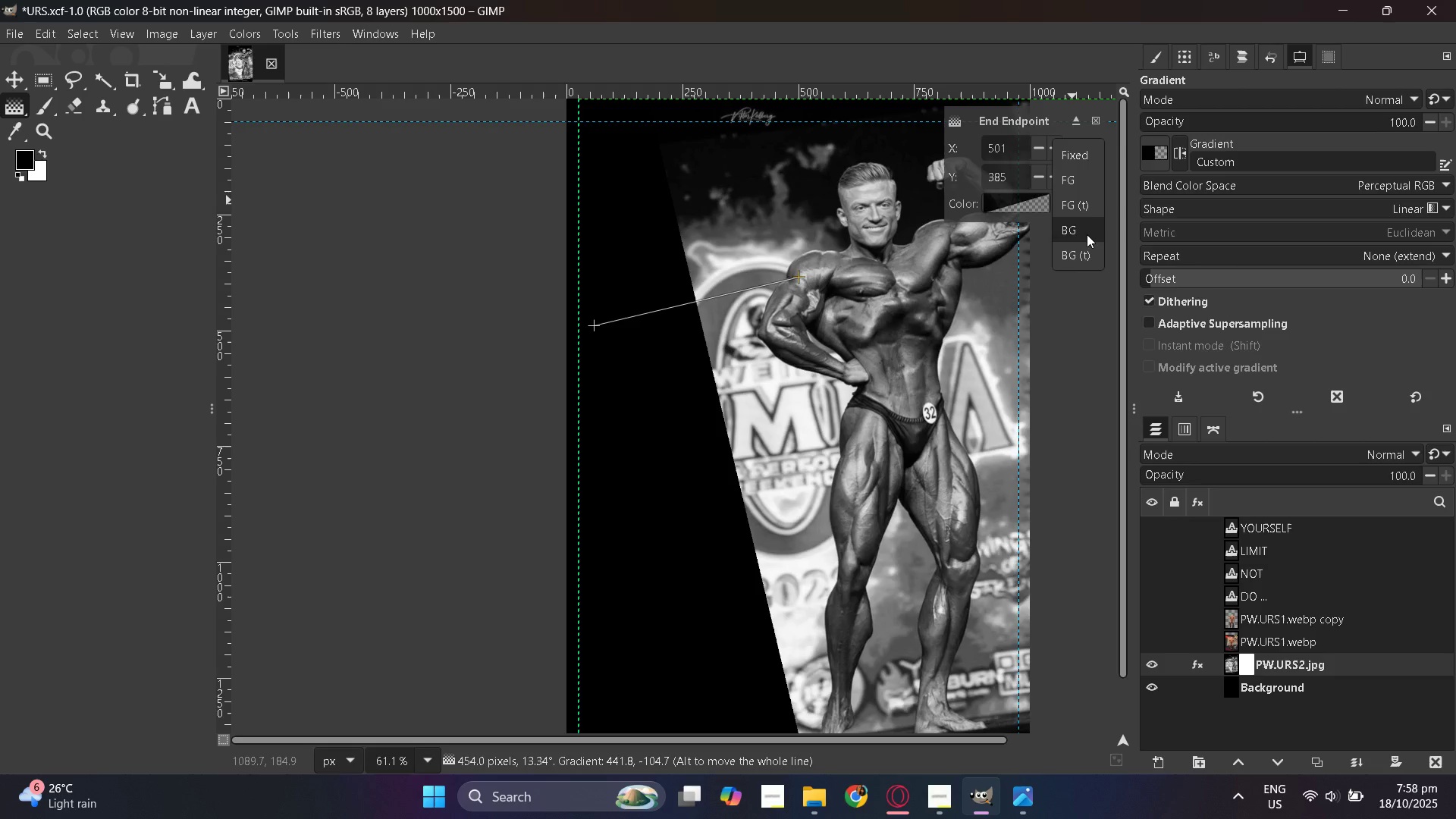 
left_click([1087, 234])
 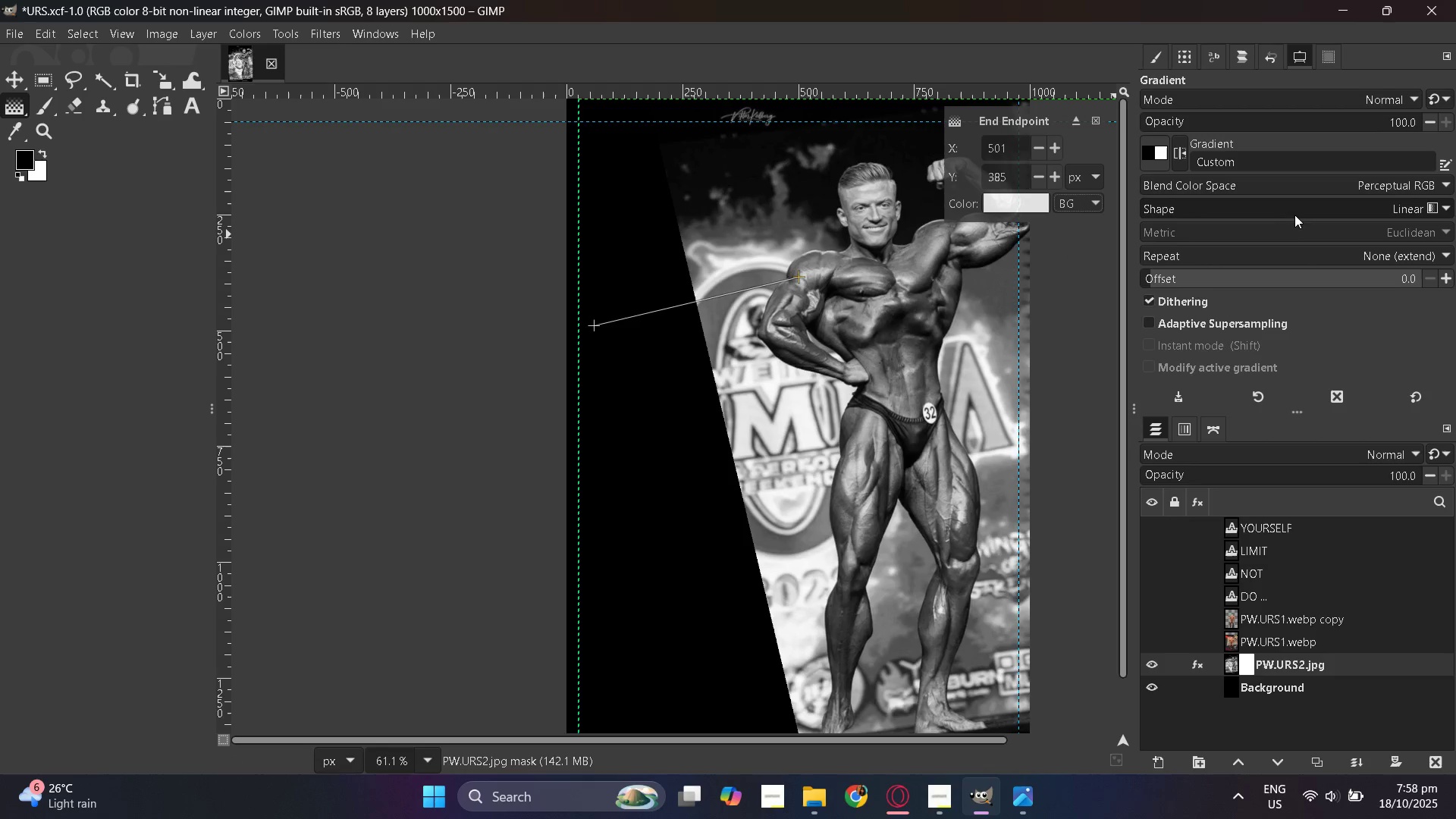 
left_click([1298, 213])
 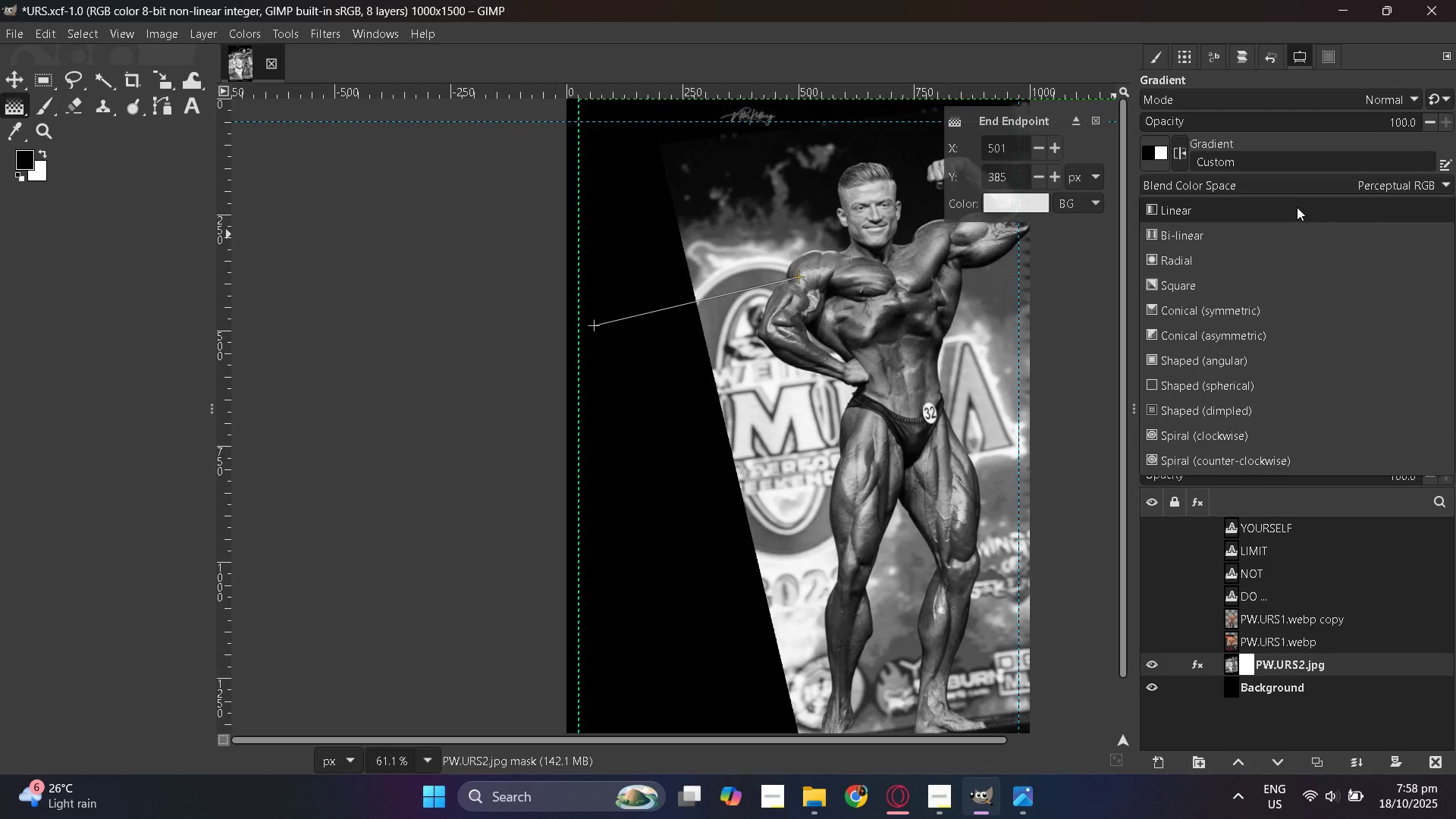 
left_click([1297, 199])
 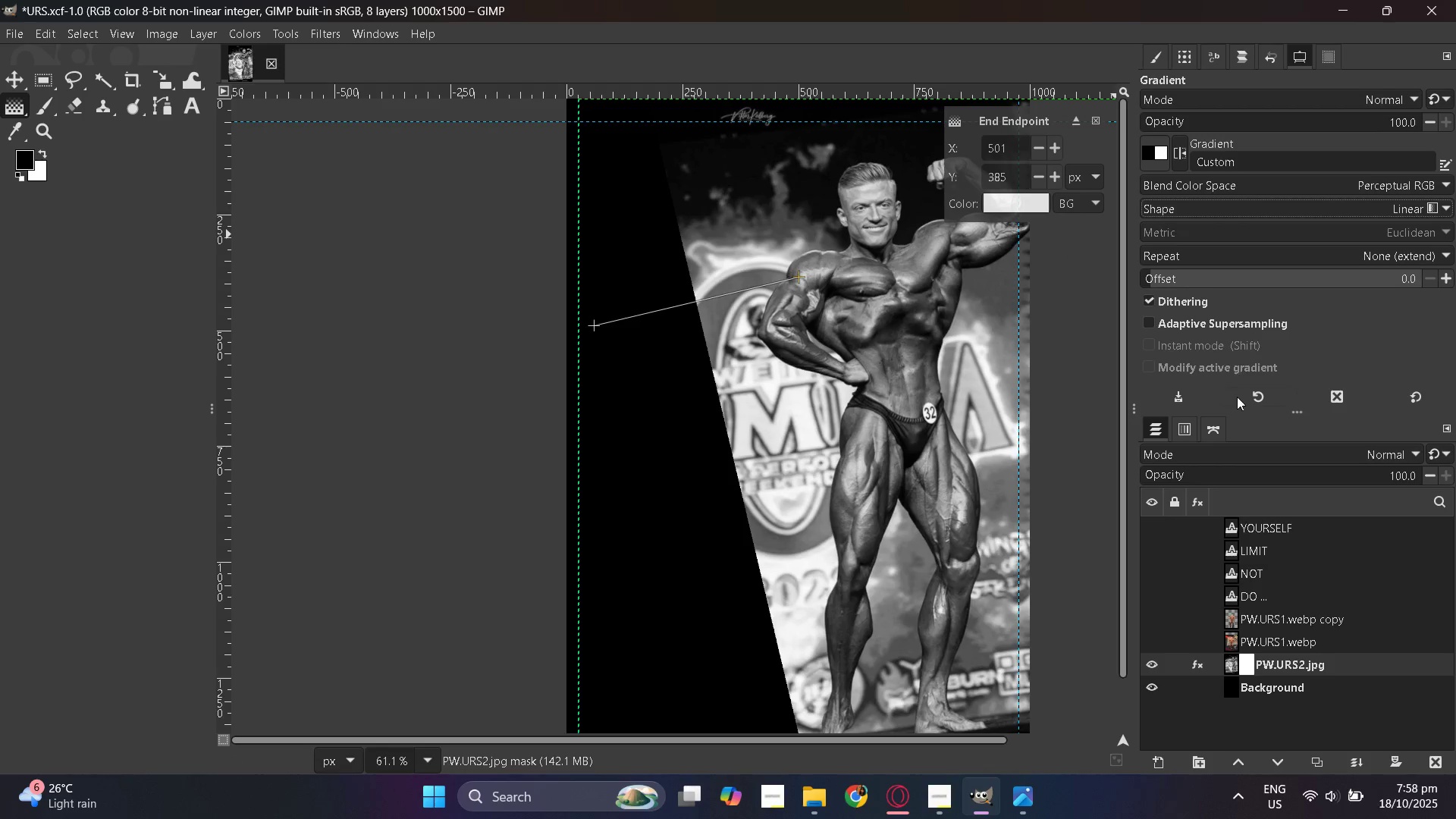 
wait(8.63)
 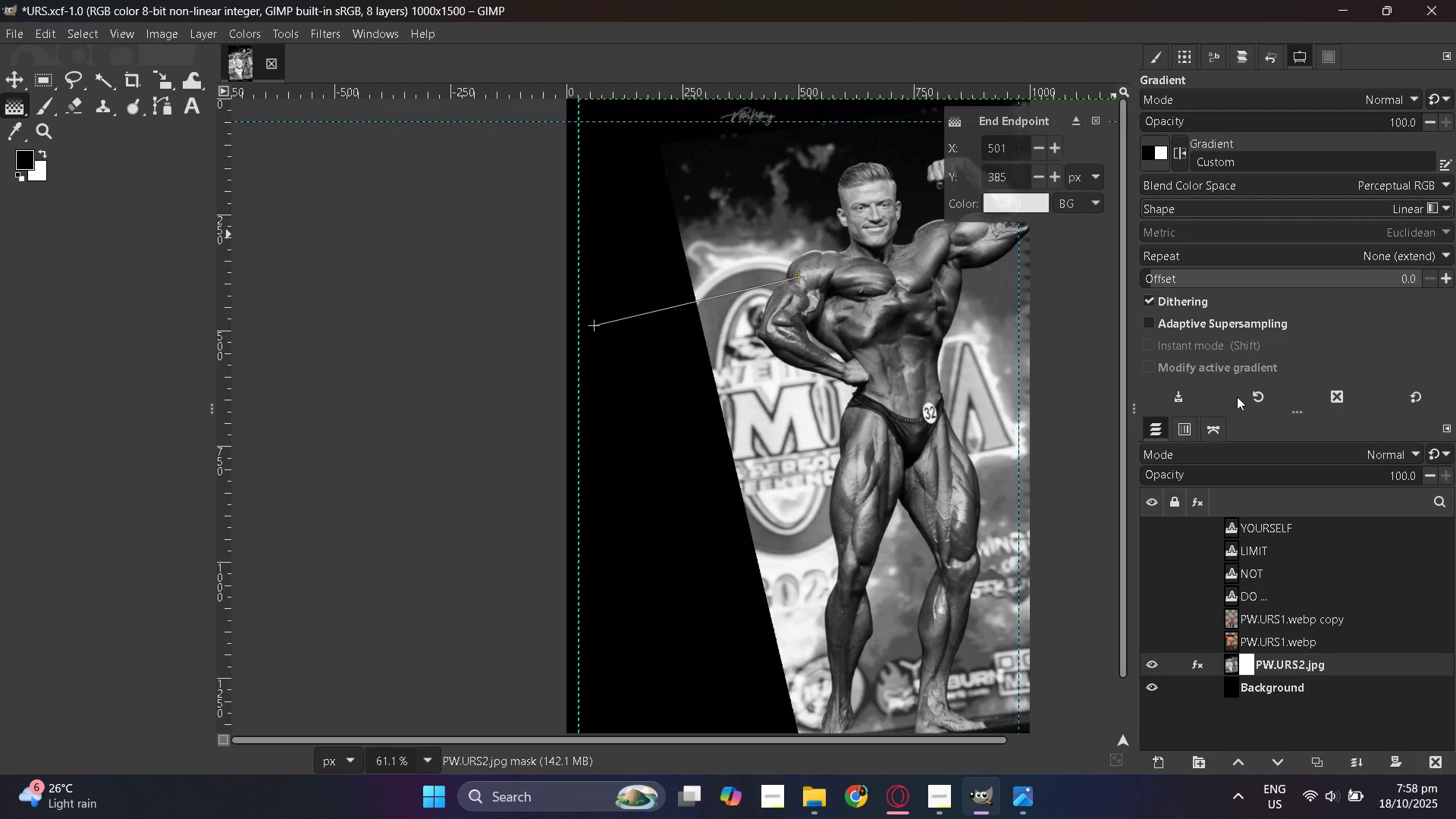 
right_click([1316, 447])
 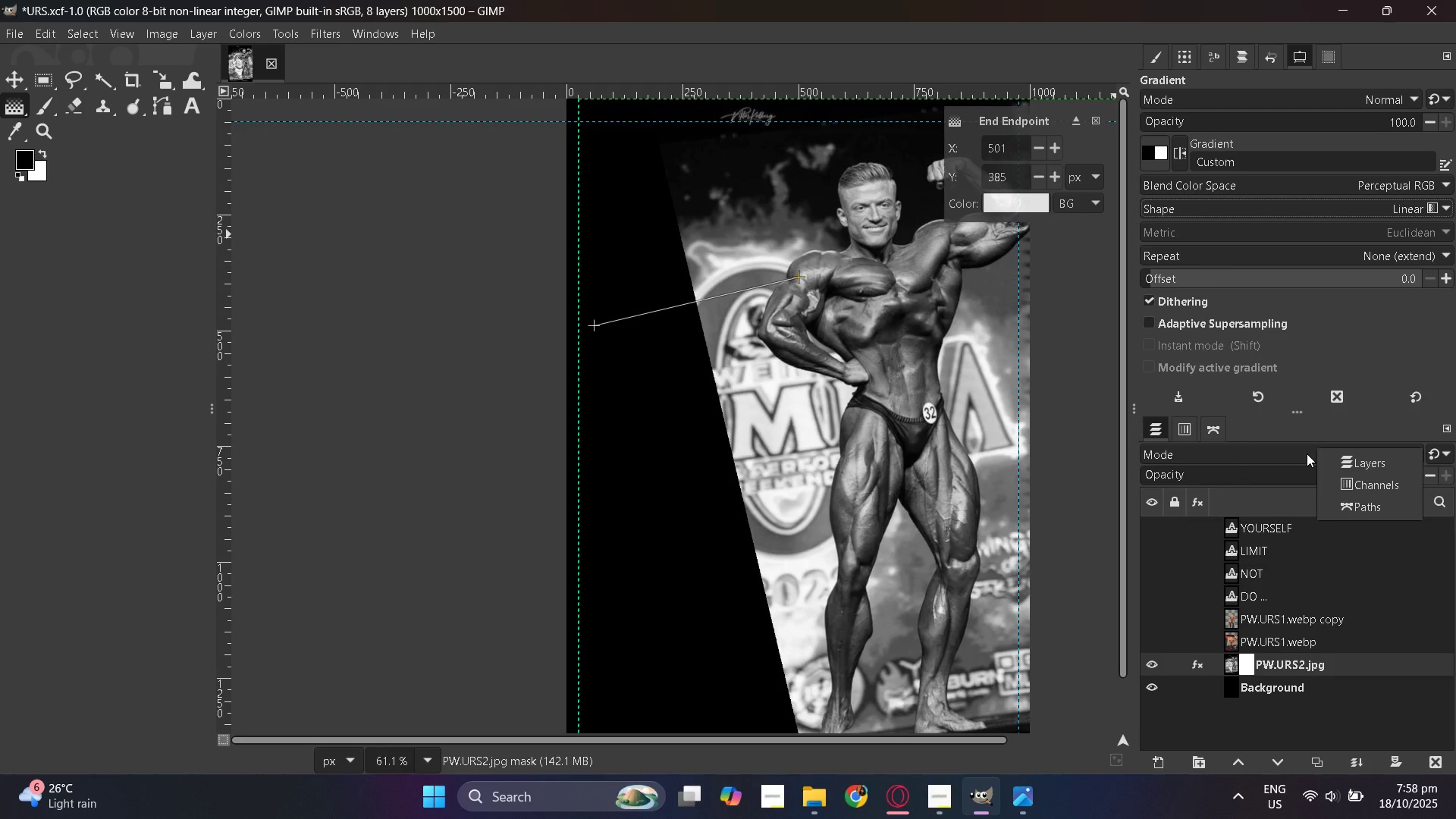 
left_click([1307, 453])
 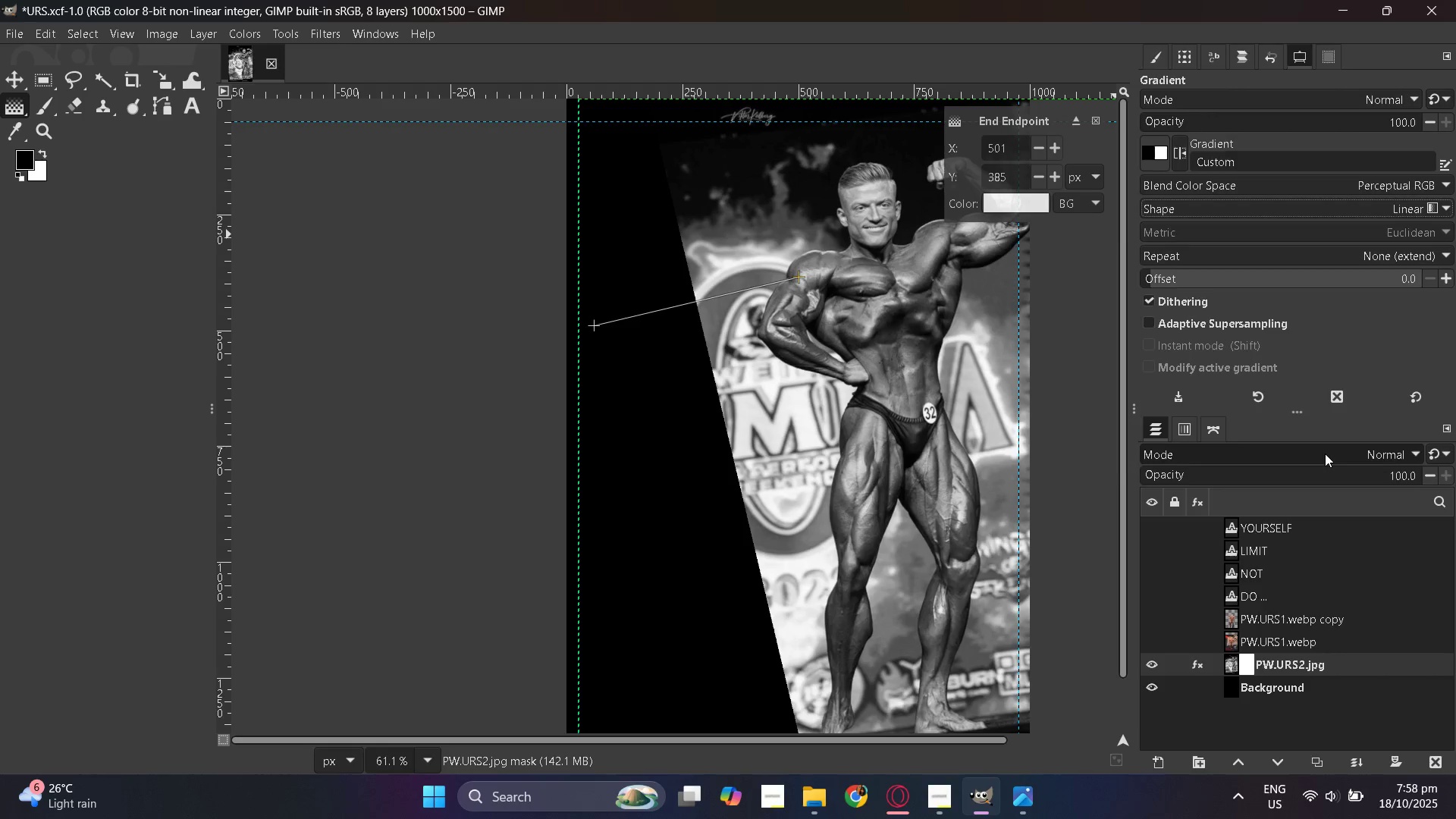 
left_click([1325, 453])
 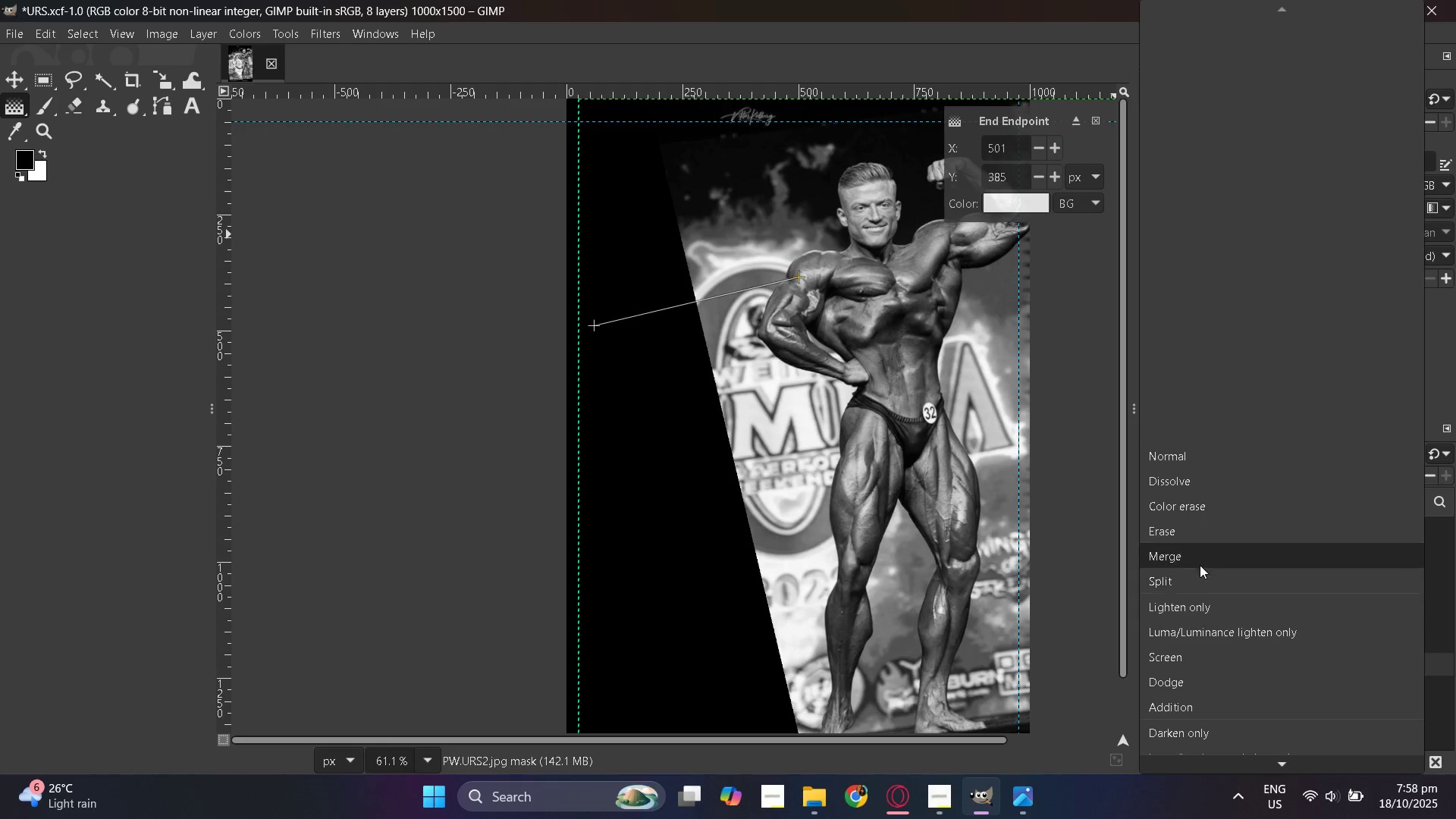 
scroll: coordinate [1229, 556], scroll_direction: down, amount: 18.0
 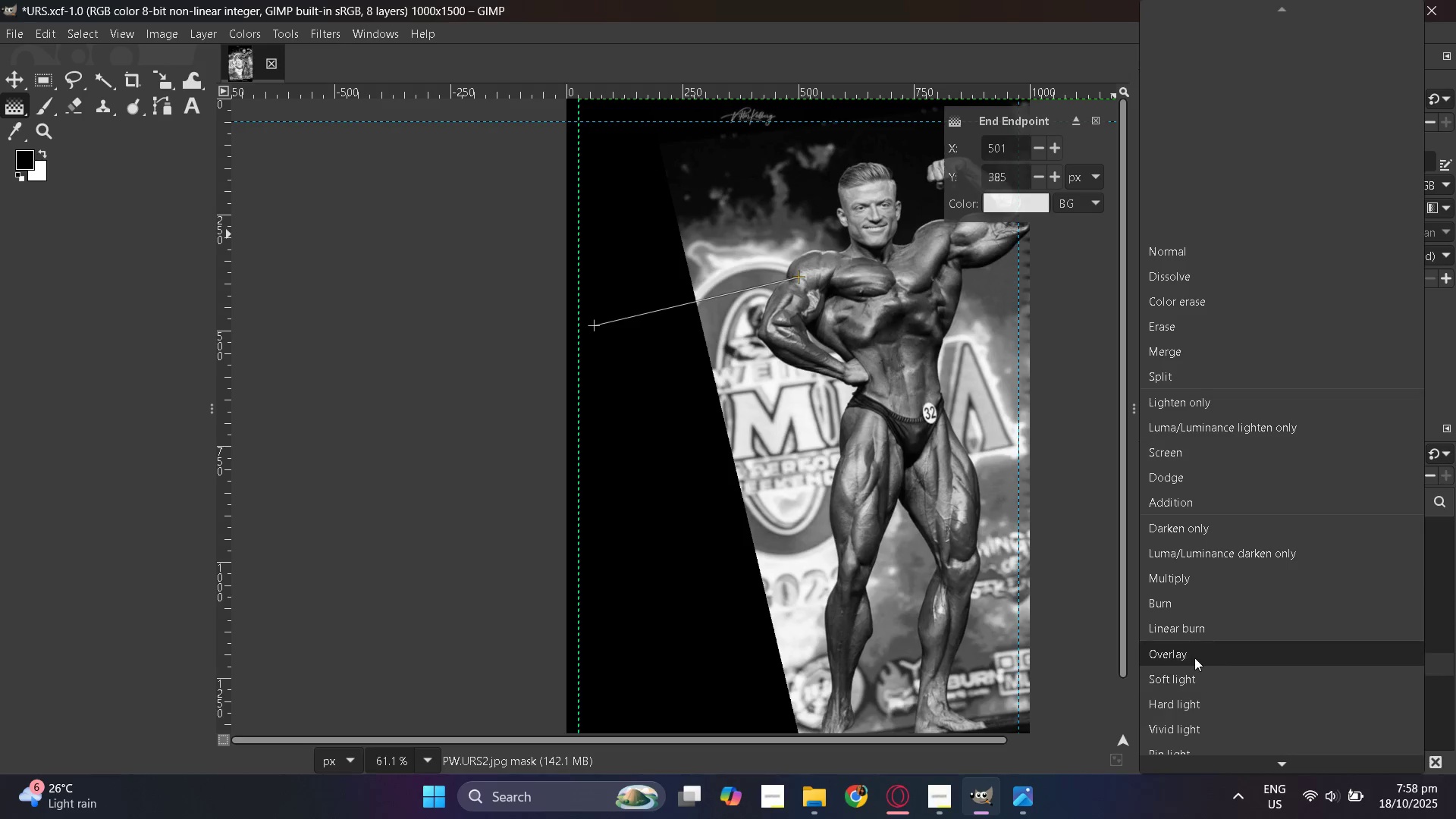 
left_click([1194, 657])
 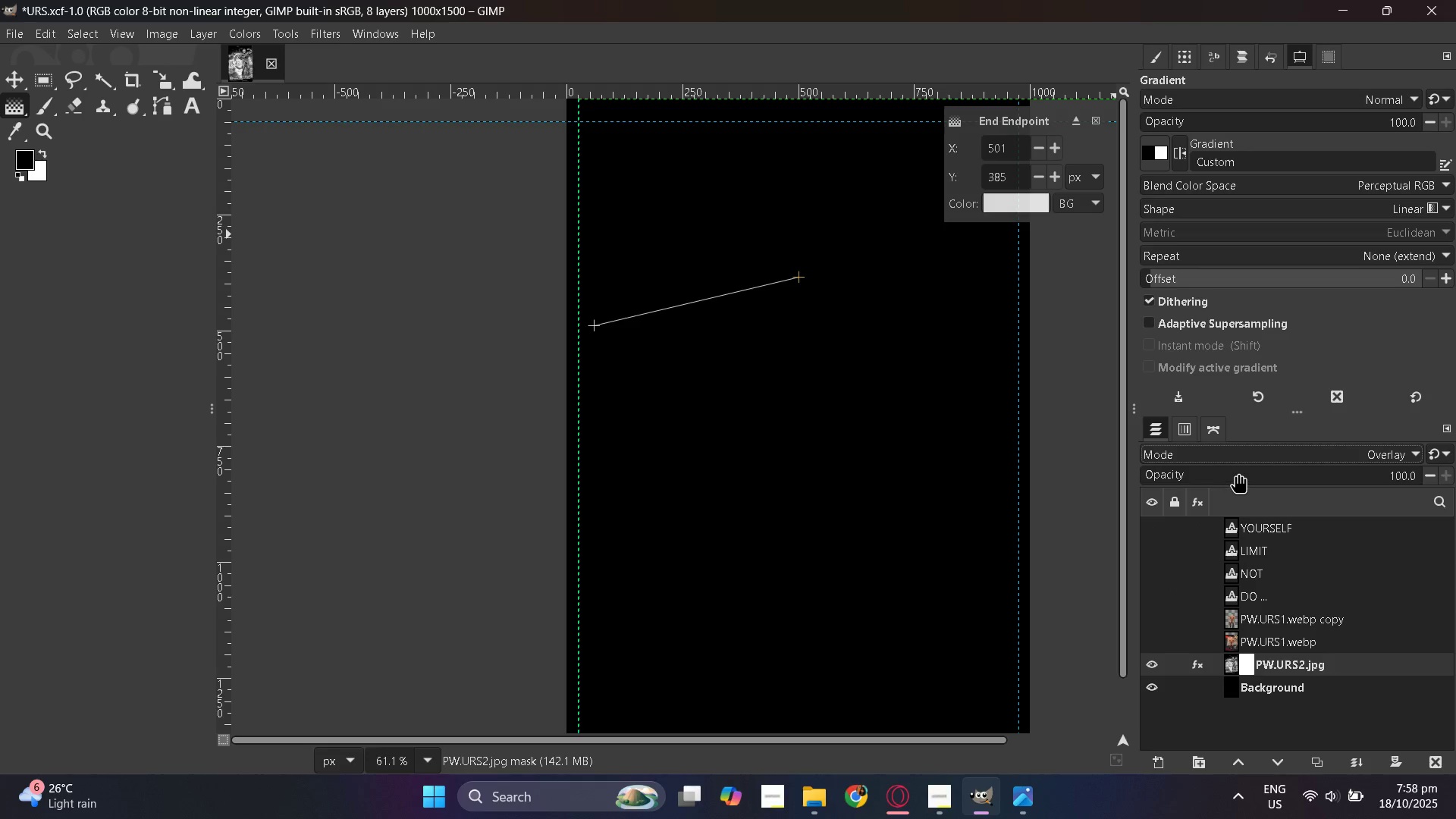 
left_click_drag(start_coordinate=[1305, 472], to_coordinate=[1374, 467])
 